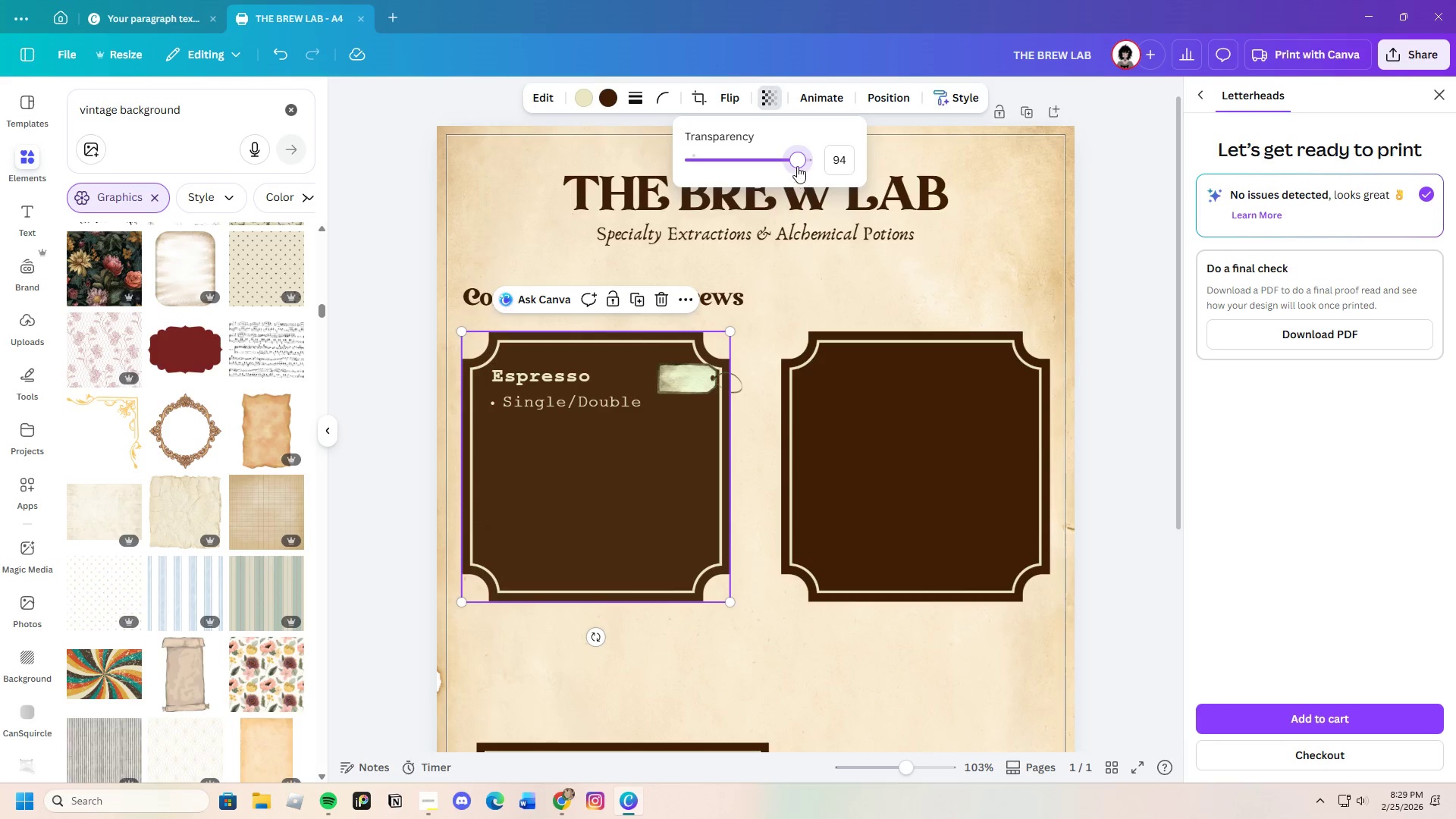 
left_click_drag(start_coordinate=[797, 165], to_coordinate=[859, 170])
 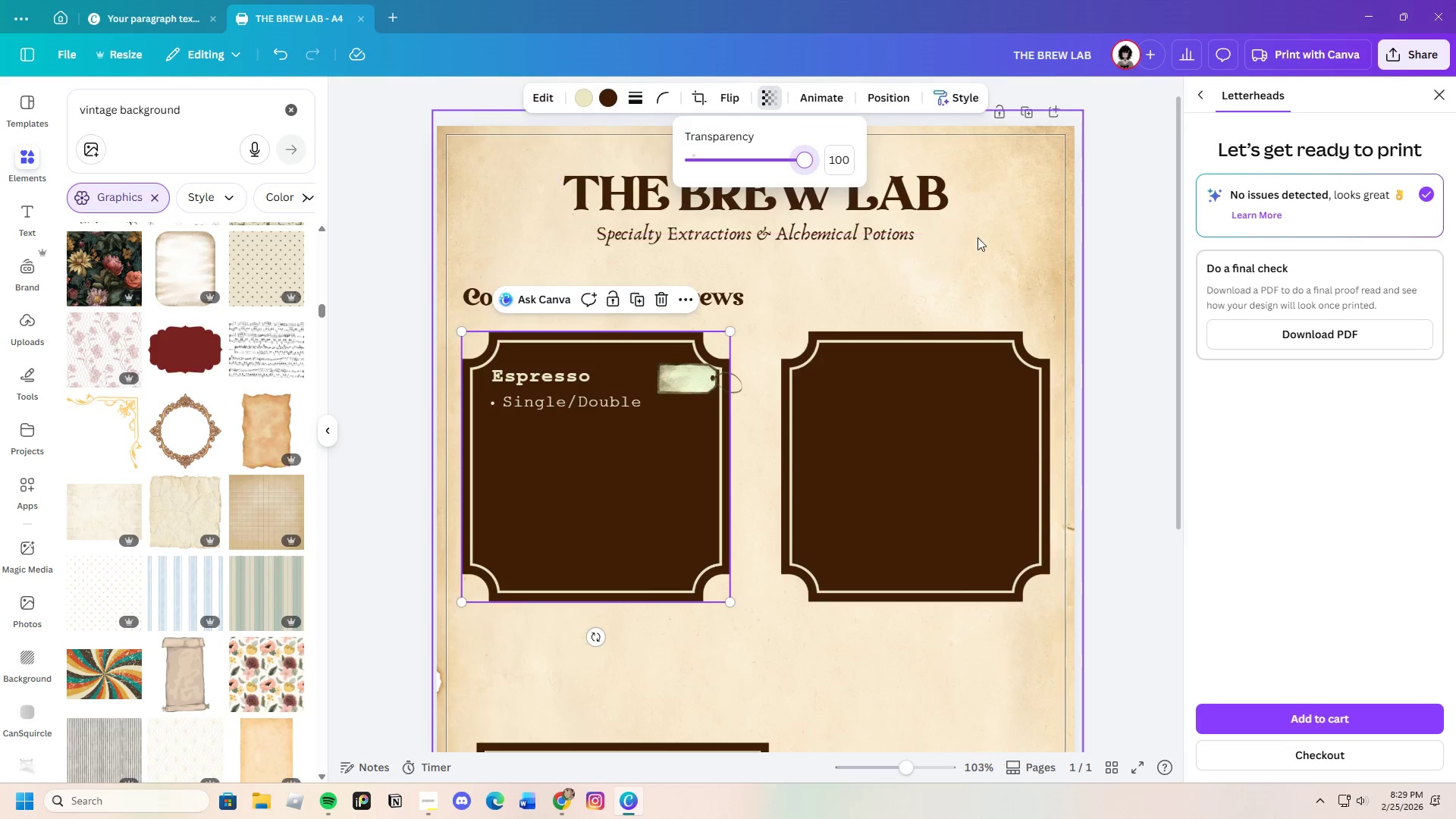 
left_click([977, 237])
 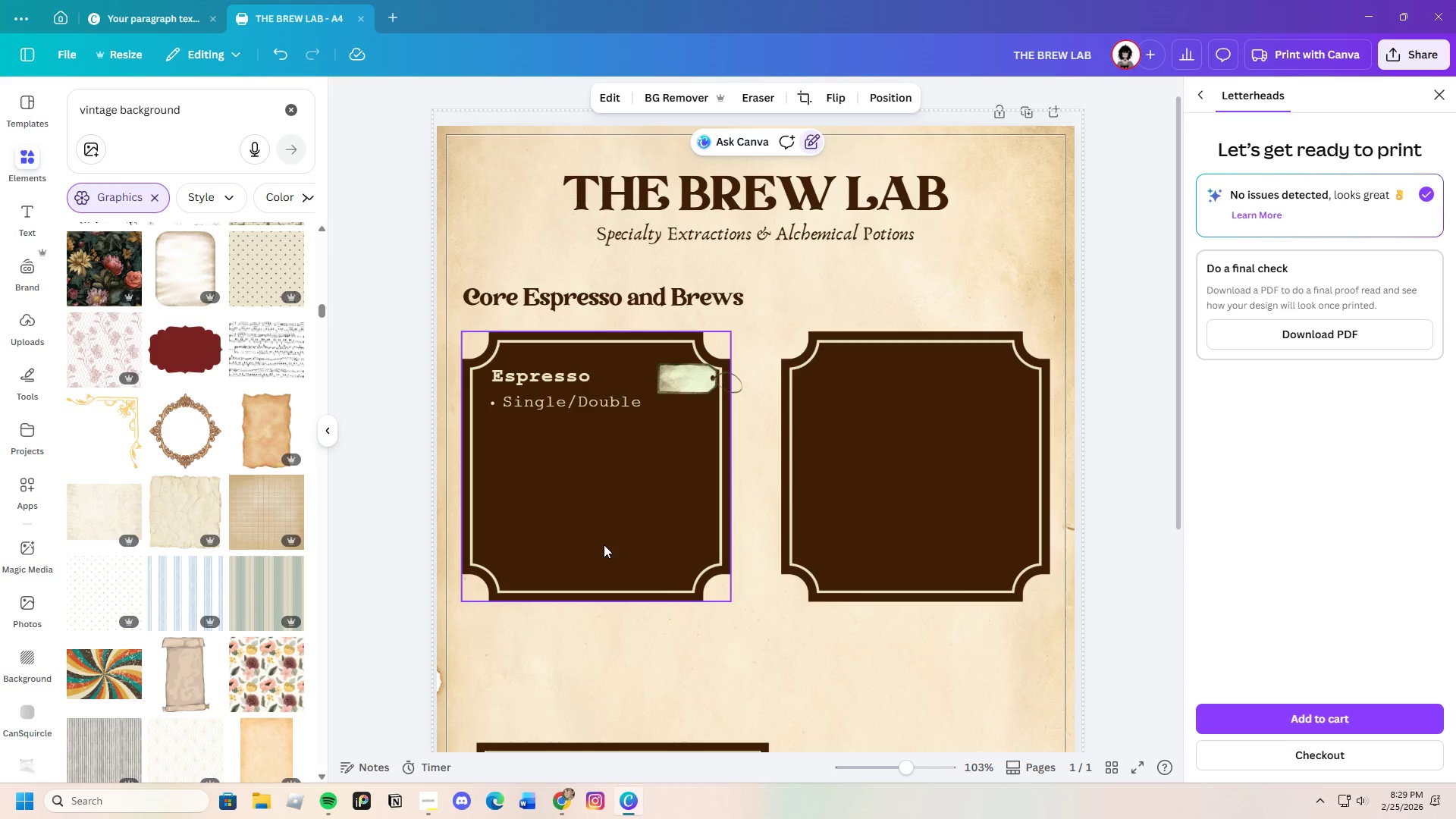 
left_click_drag(start_coordinate=[908, 766], to_coordinate=[916, 765])
 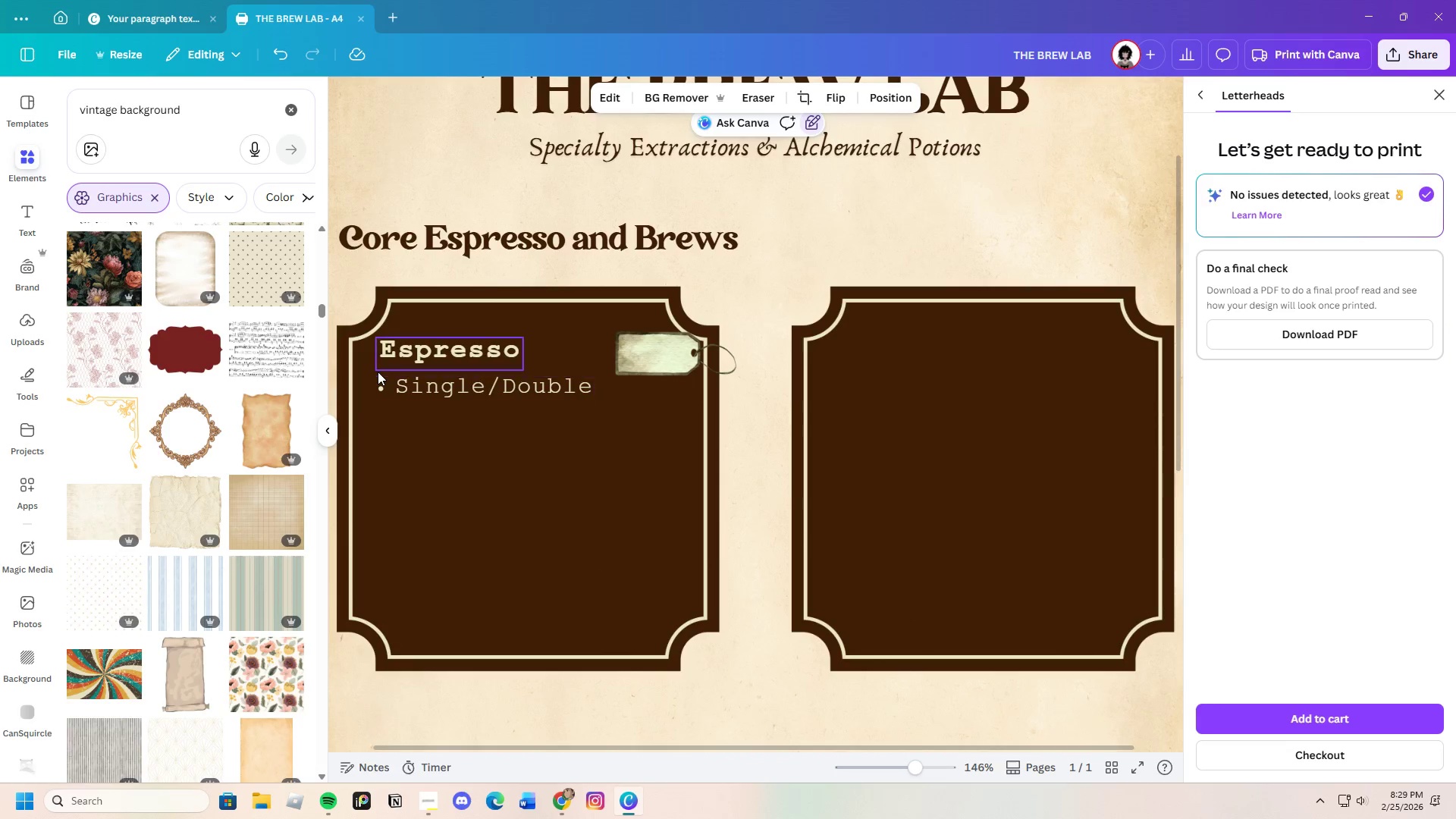 
scroll: coordinate [378, 372], scroll_direction: up, amount: 1.0
 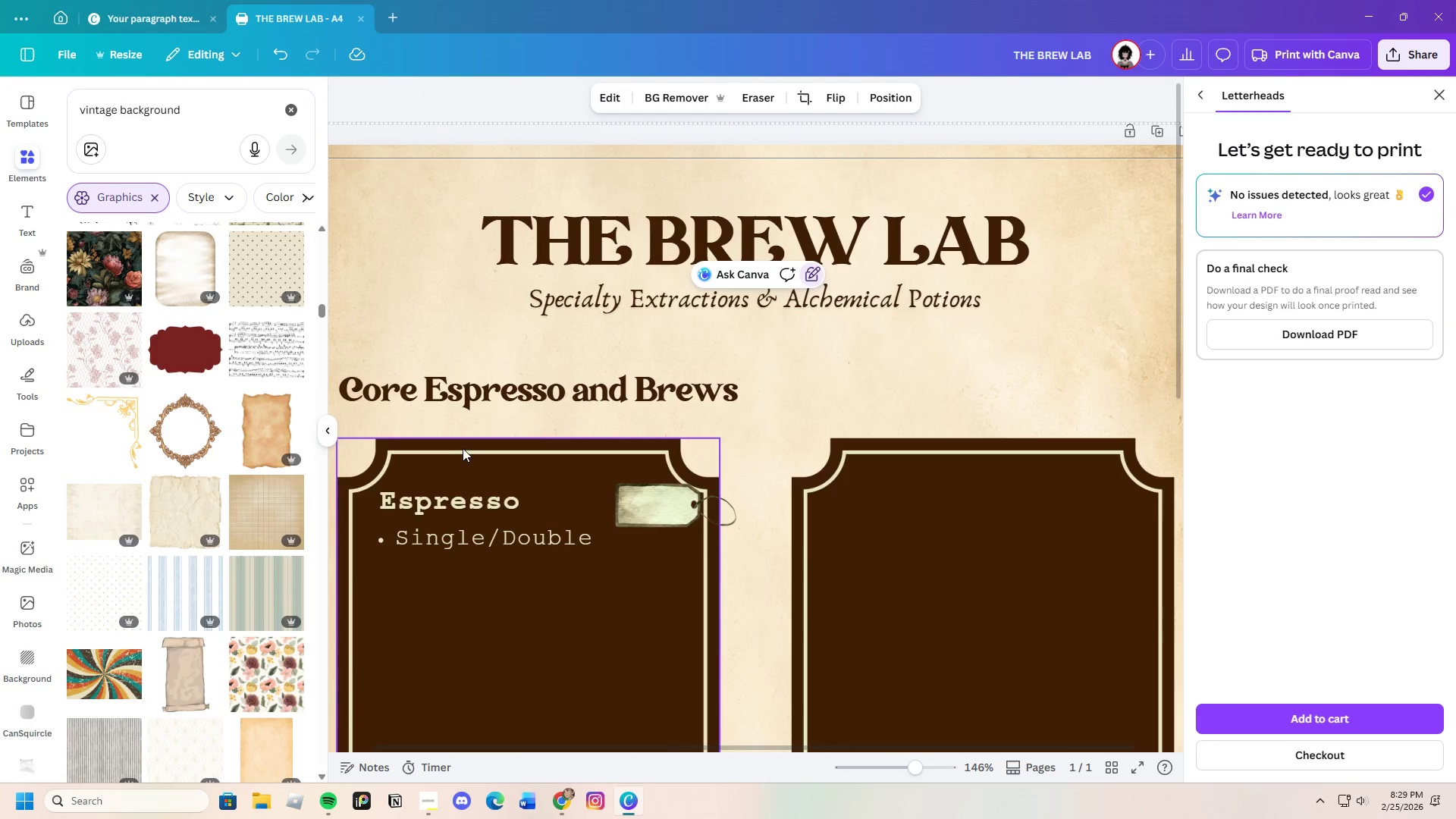 
scroll: coordinate [465, 450], scroll_direction: down, amount: 1.0
 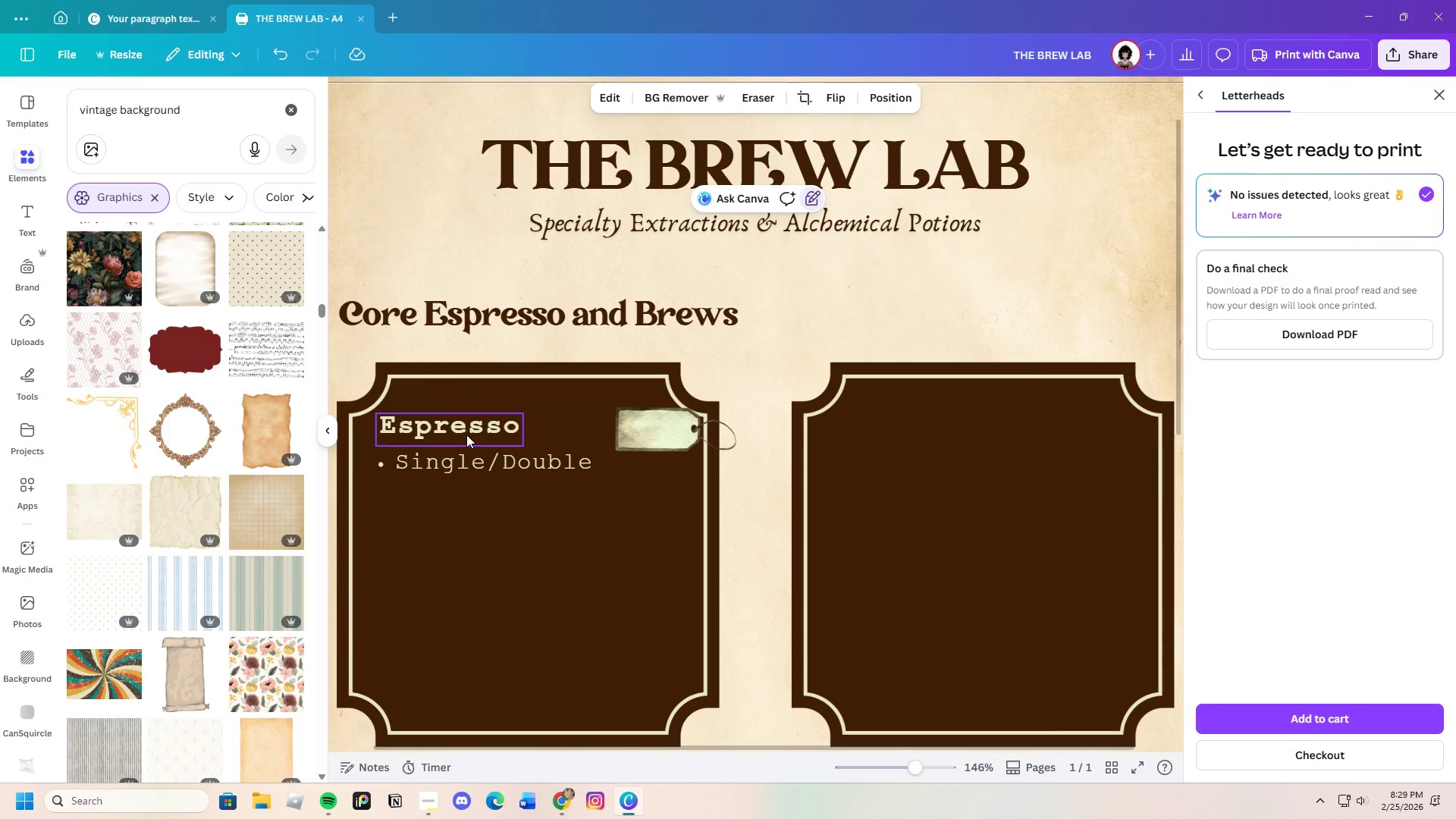 
left_click([474, 308])
 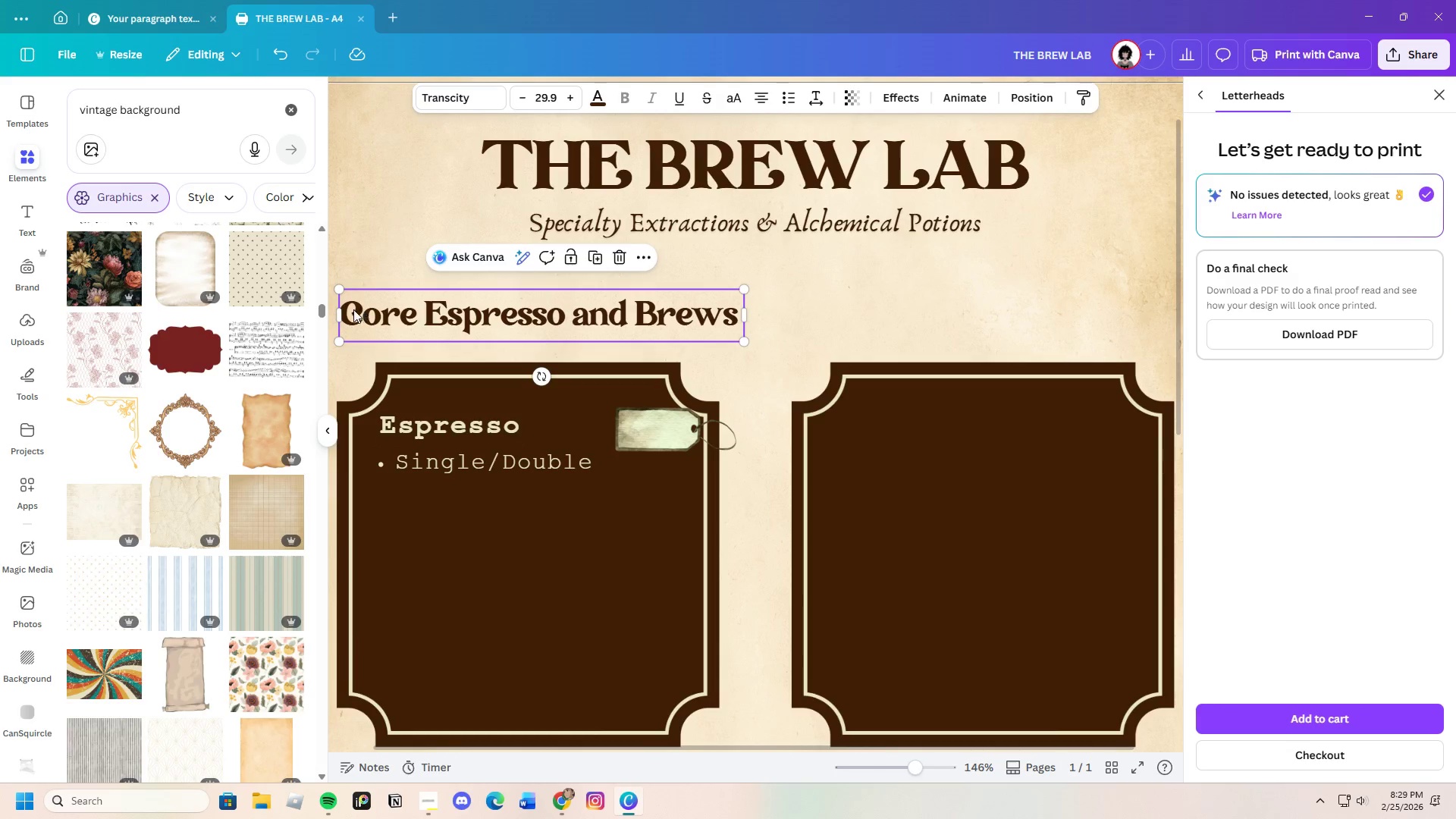 
left_click([353, 311])
 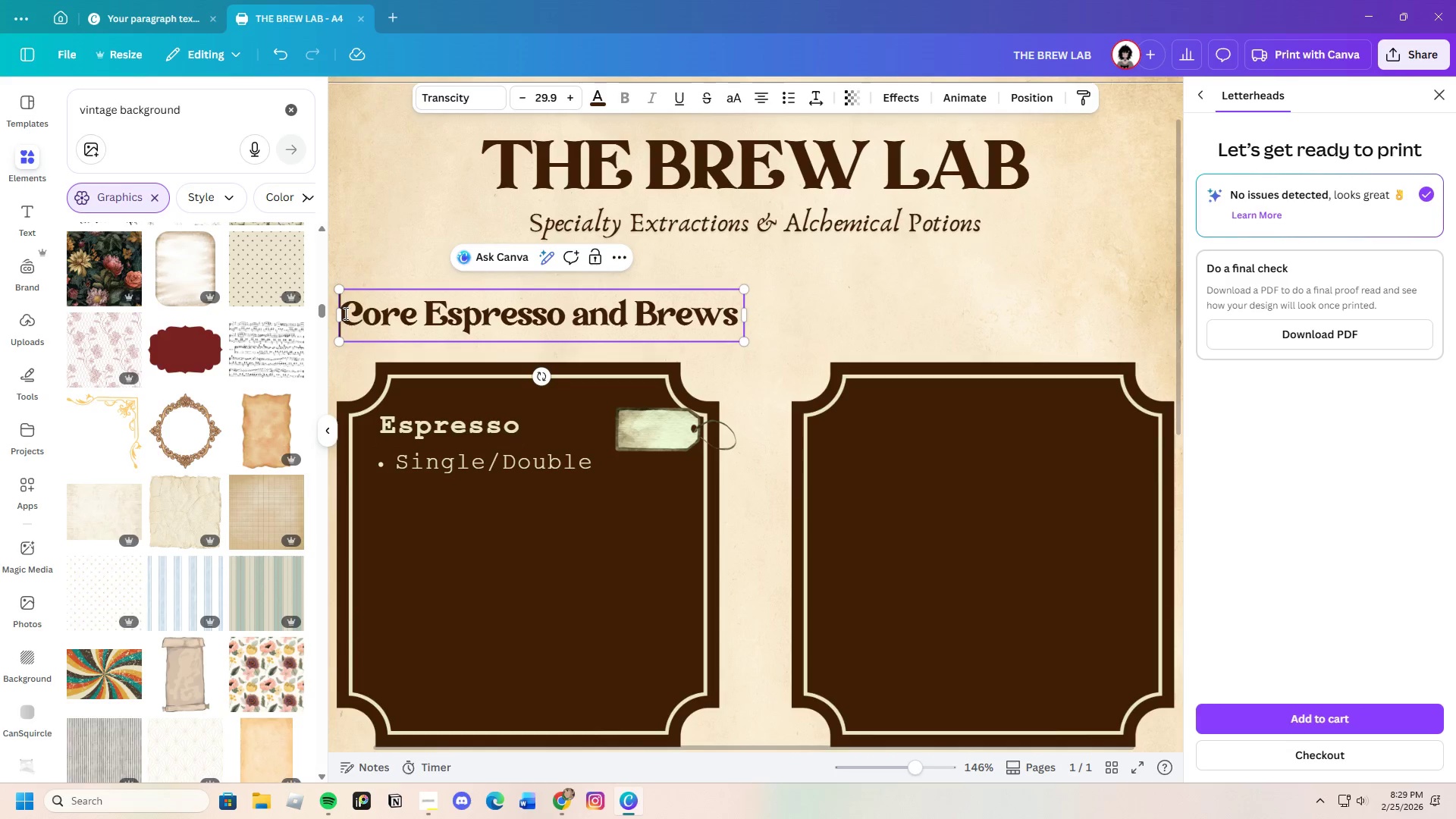 
left_click_drag(start_coordinate=[344, 313], to_coordinate=[736, 318])
 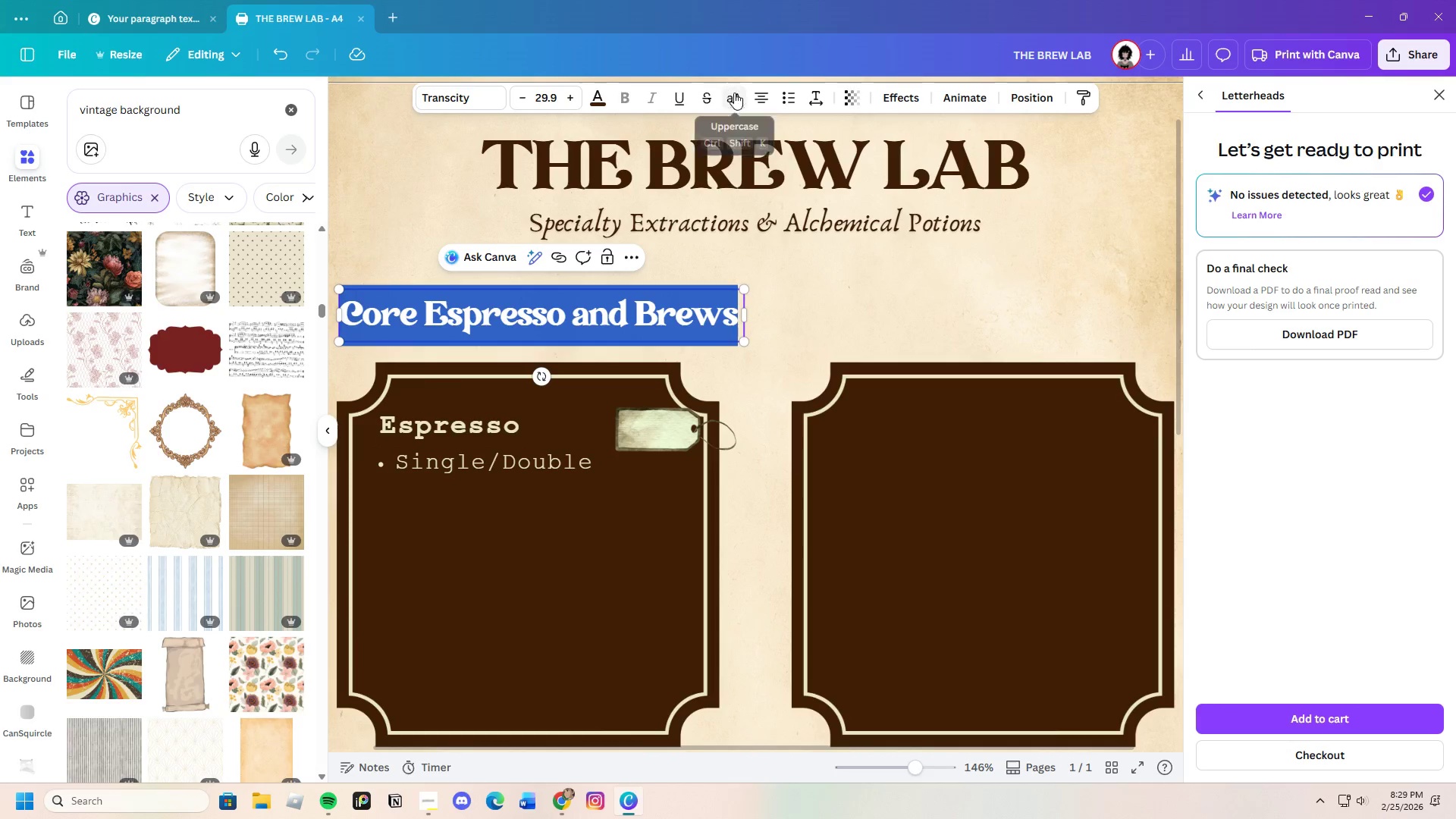 
left_click([736, 94])
 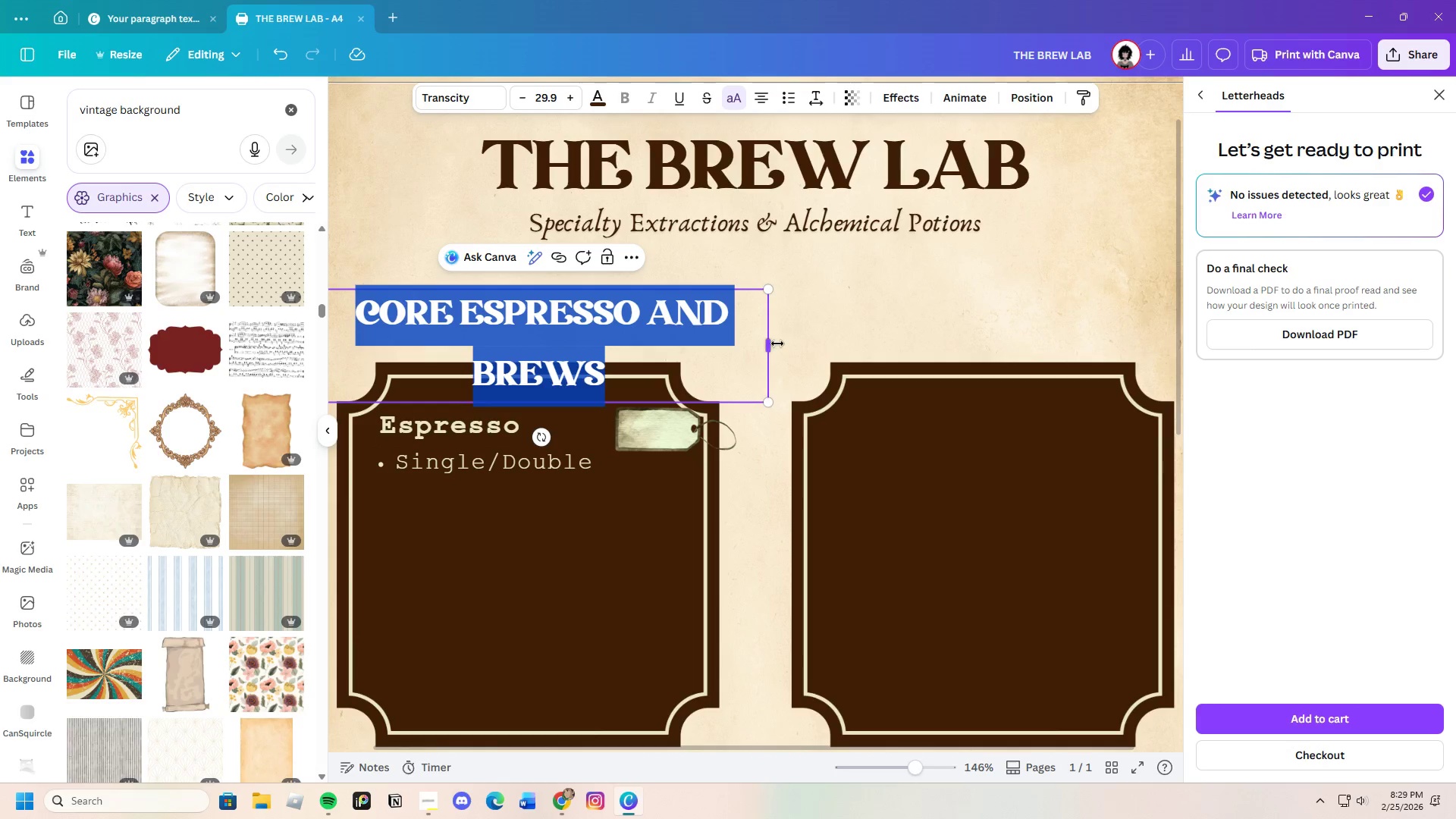 
left_click_drag(start_coordinate=[774, 344], to_coordinate=[847, 337])
 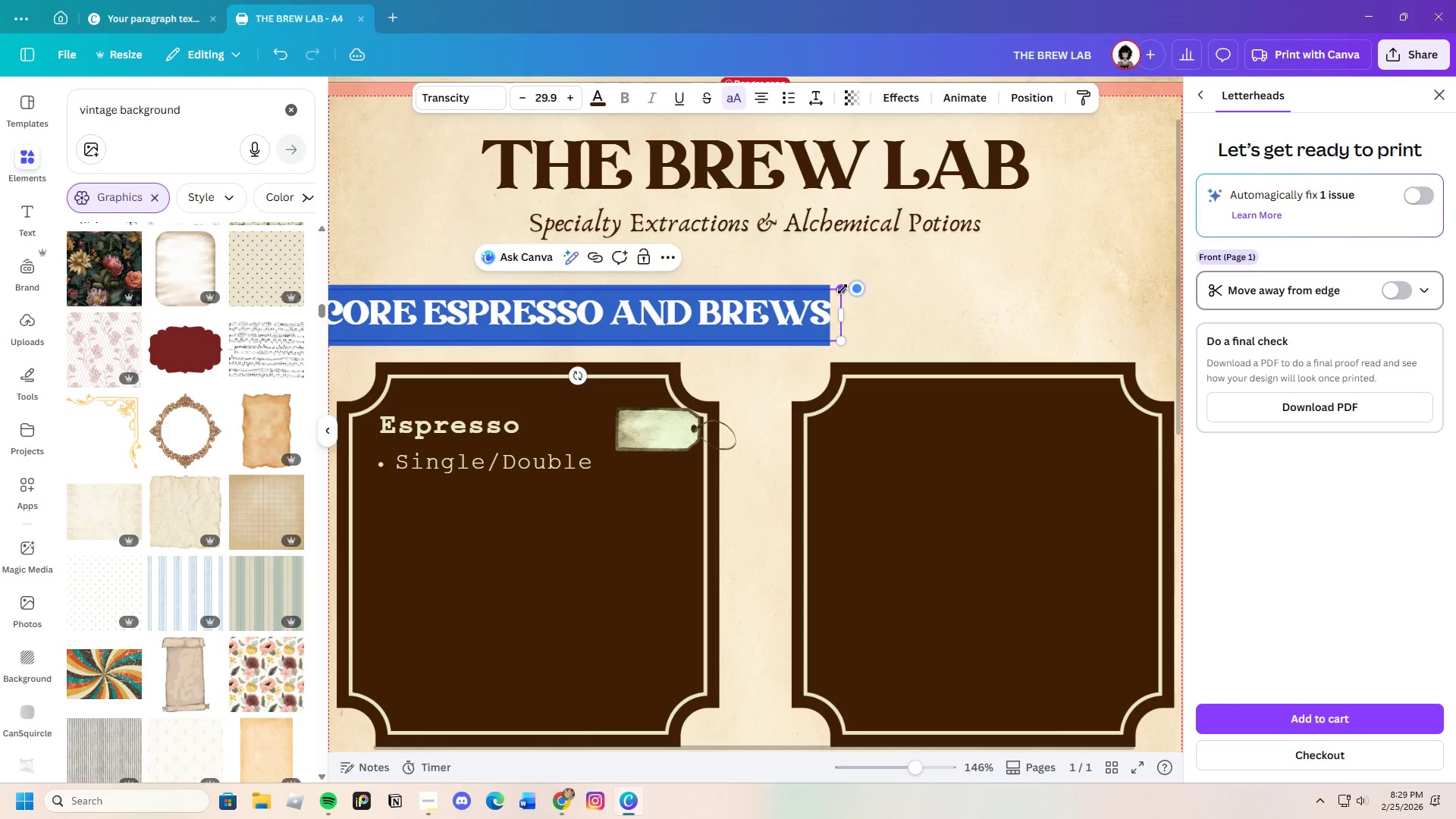 
left_click_drag(start_coordinate=[842, 289], to_coordinate=[756, 294])
 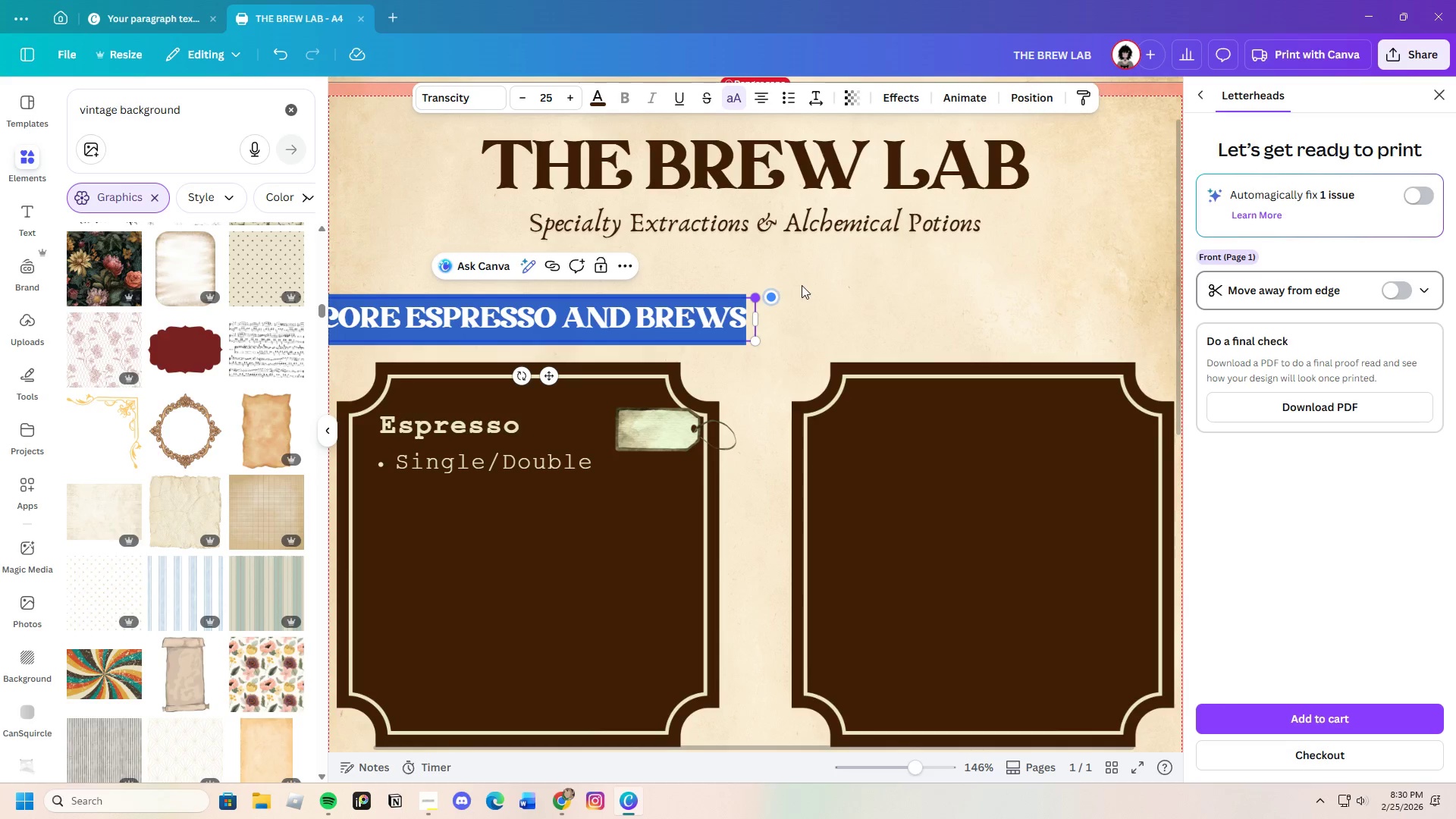 
left_click([802, 285])
 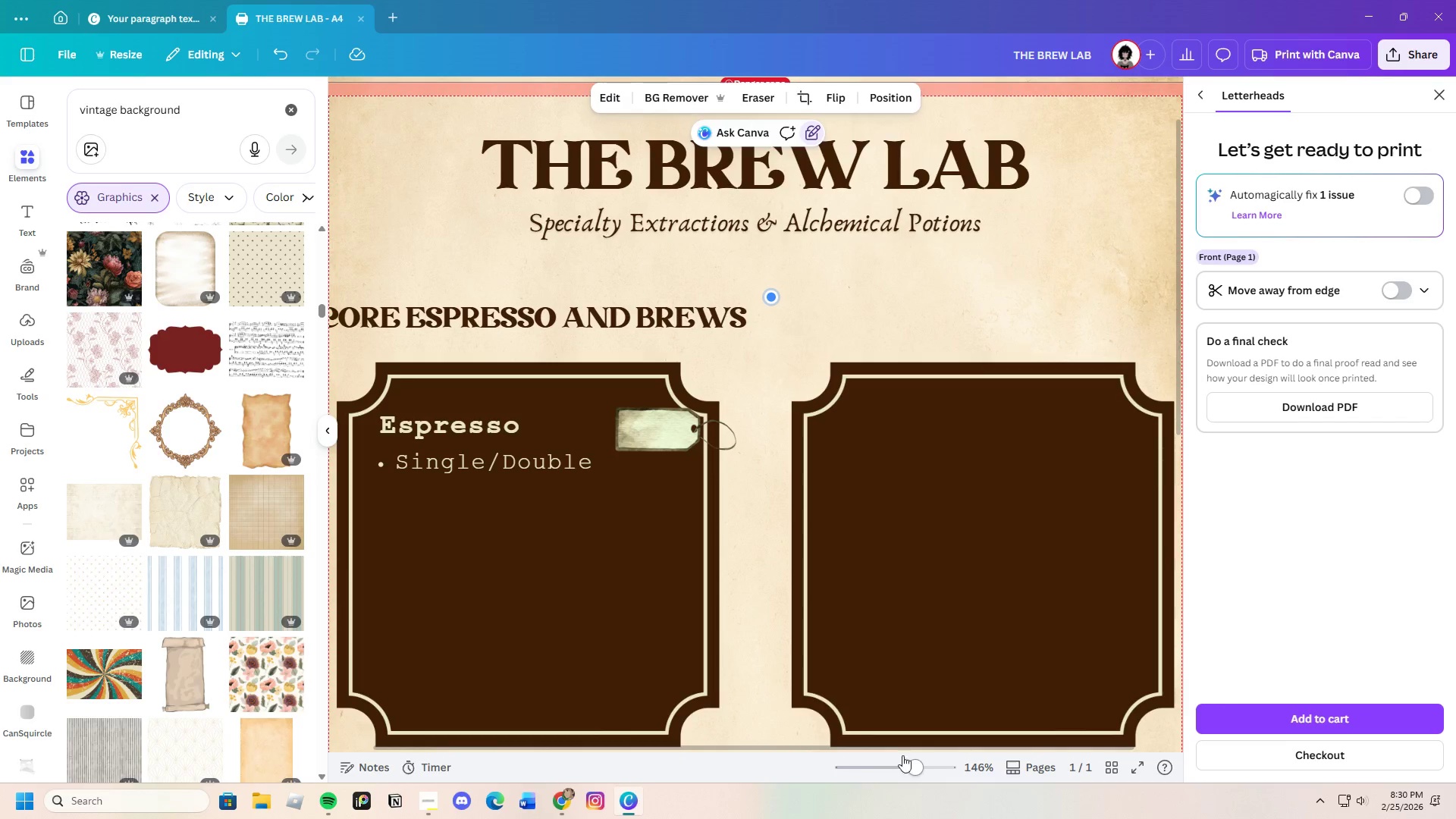 
left_click_drag(start_coordinate=[923, 759], to_coordinate=[910, 770])
 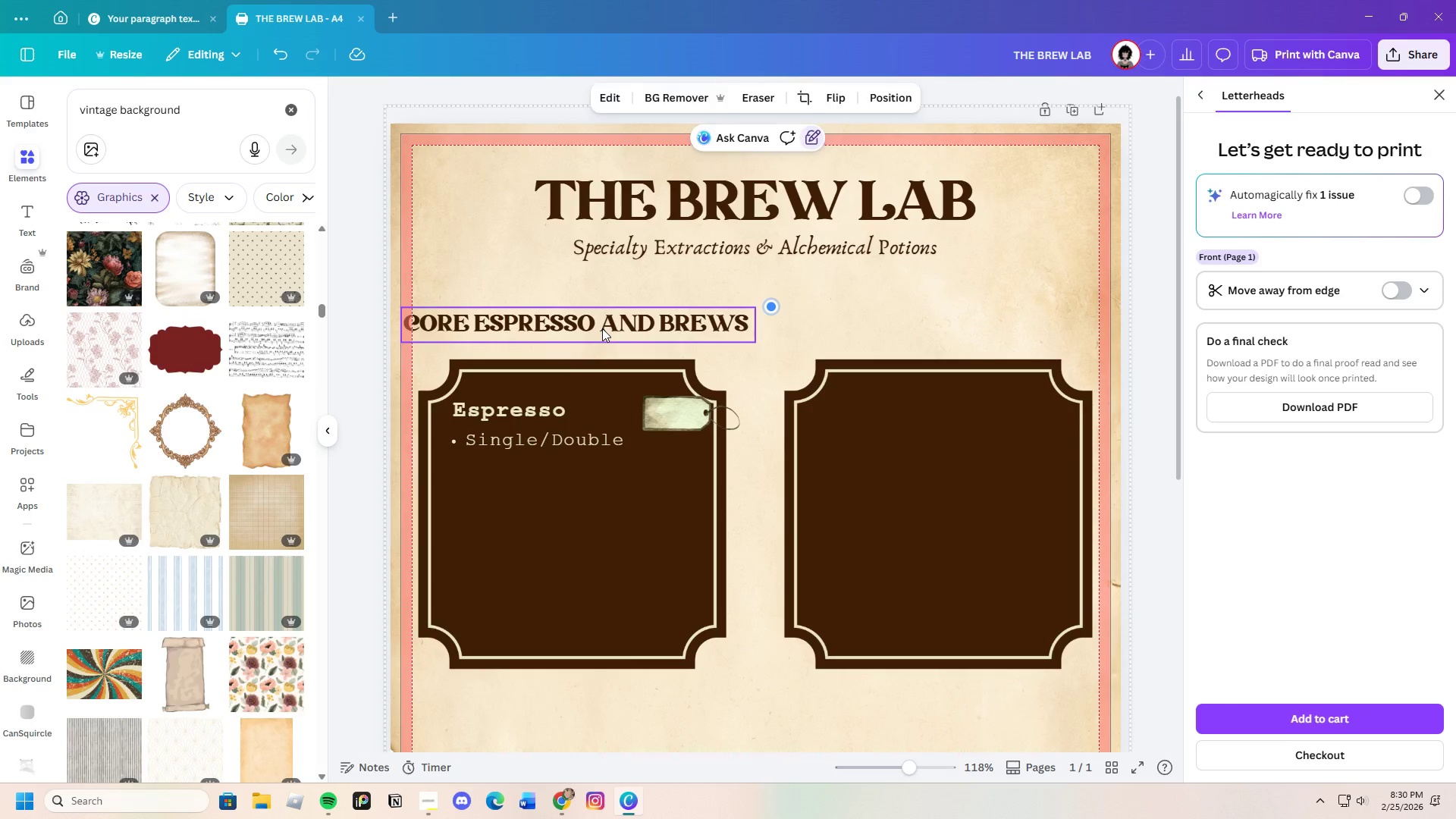 
left_click_drag(start_coordinate=[602, 328], to_coordinate=[620, 326])
 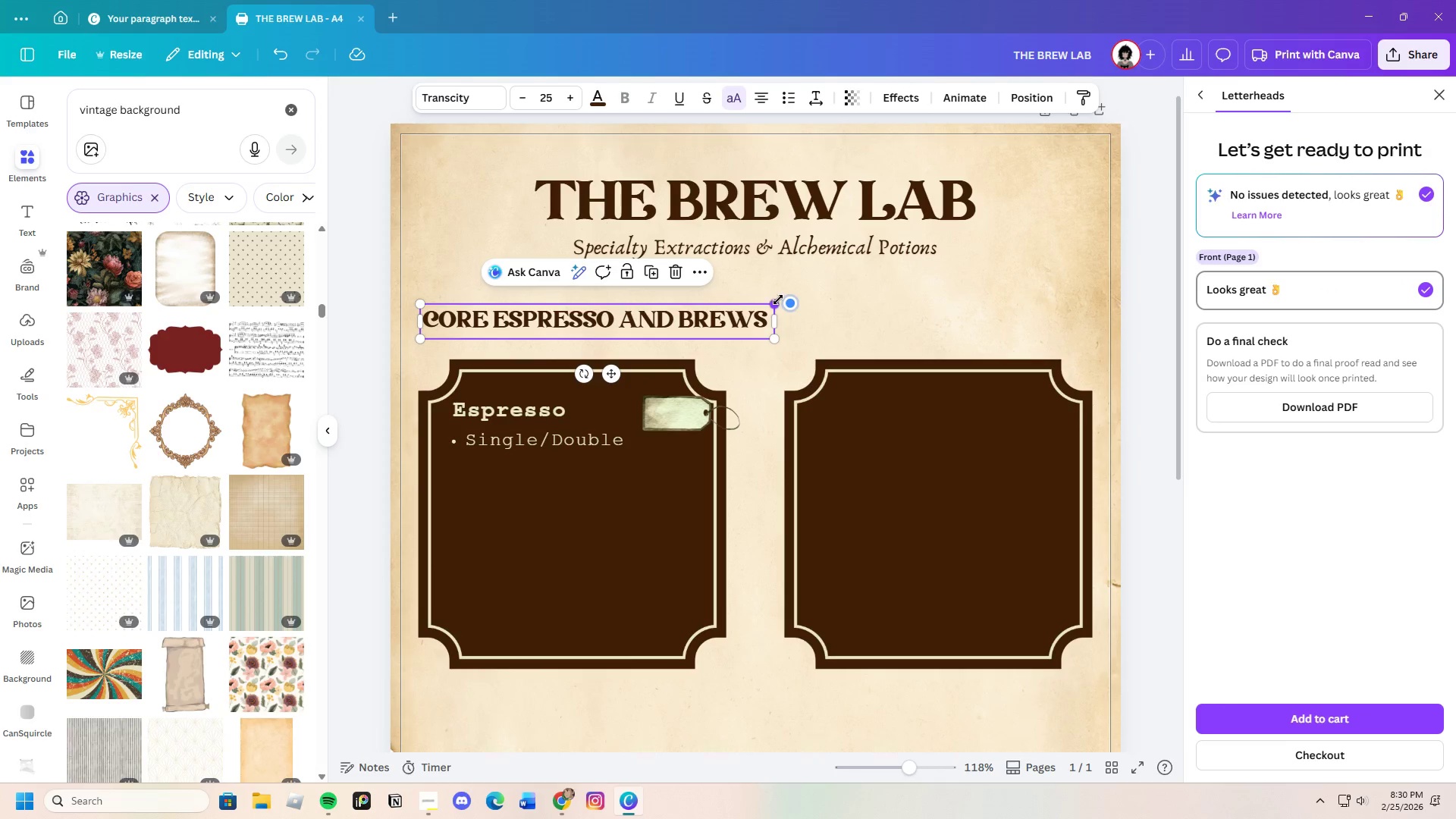 
left_click_drag(start_coordinate=[778, 300], to_coordinate=[744, 304])
 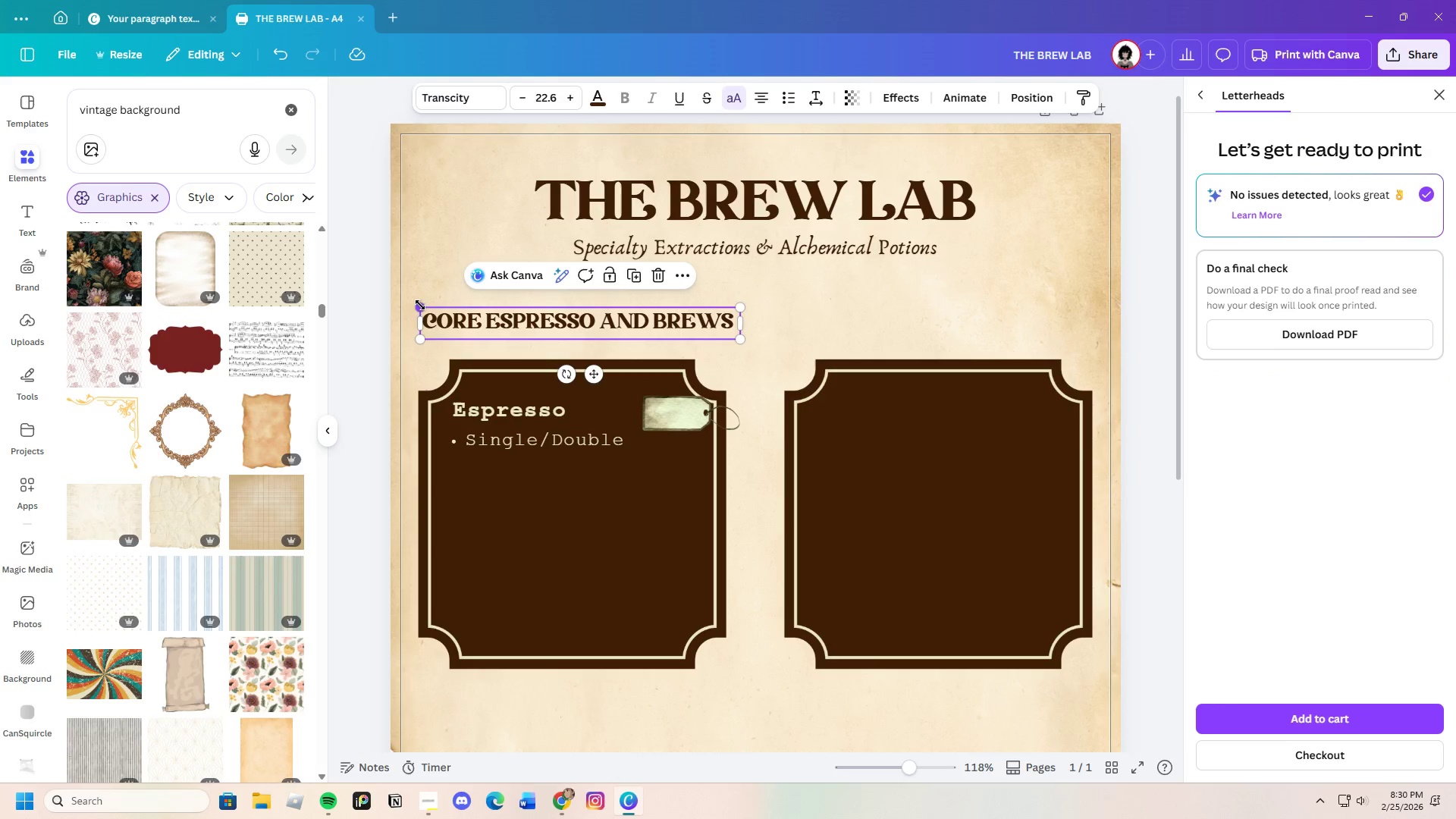 
mouse_move([454, 307])
 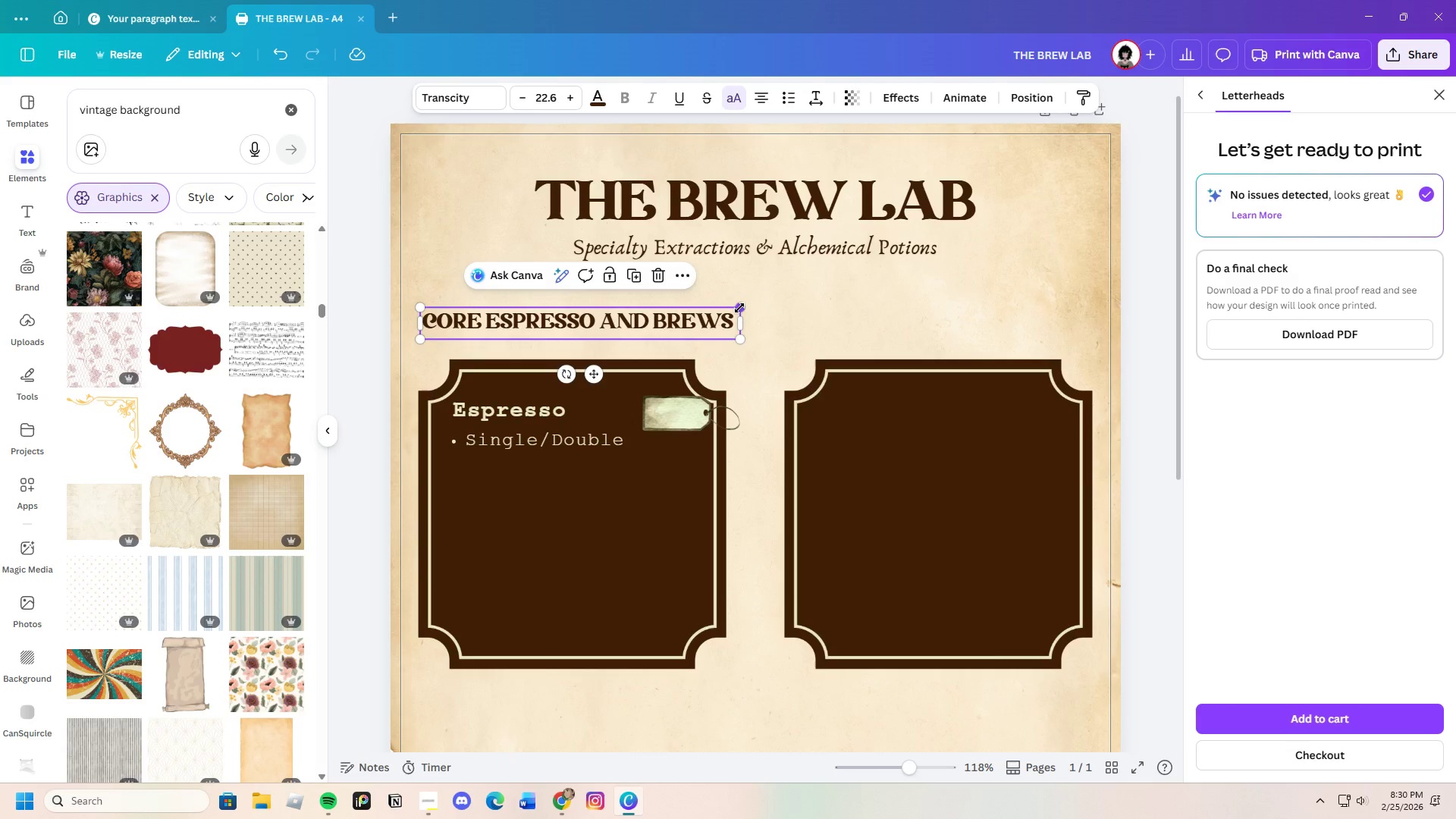 
left_click_drag(start_coordinate=[739, 308], to_coordinate=[729, 309])
 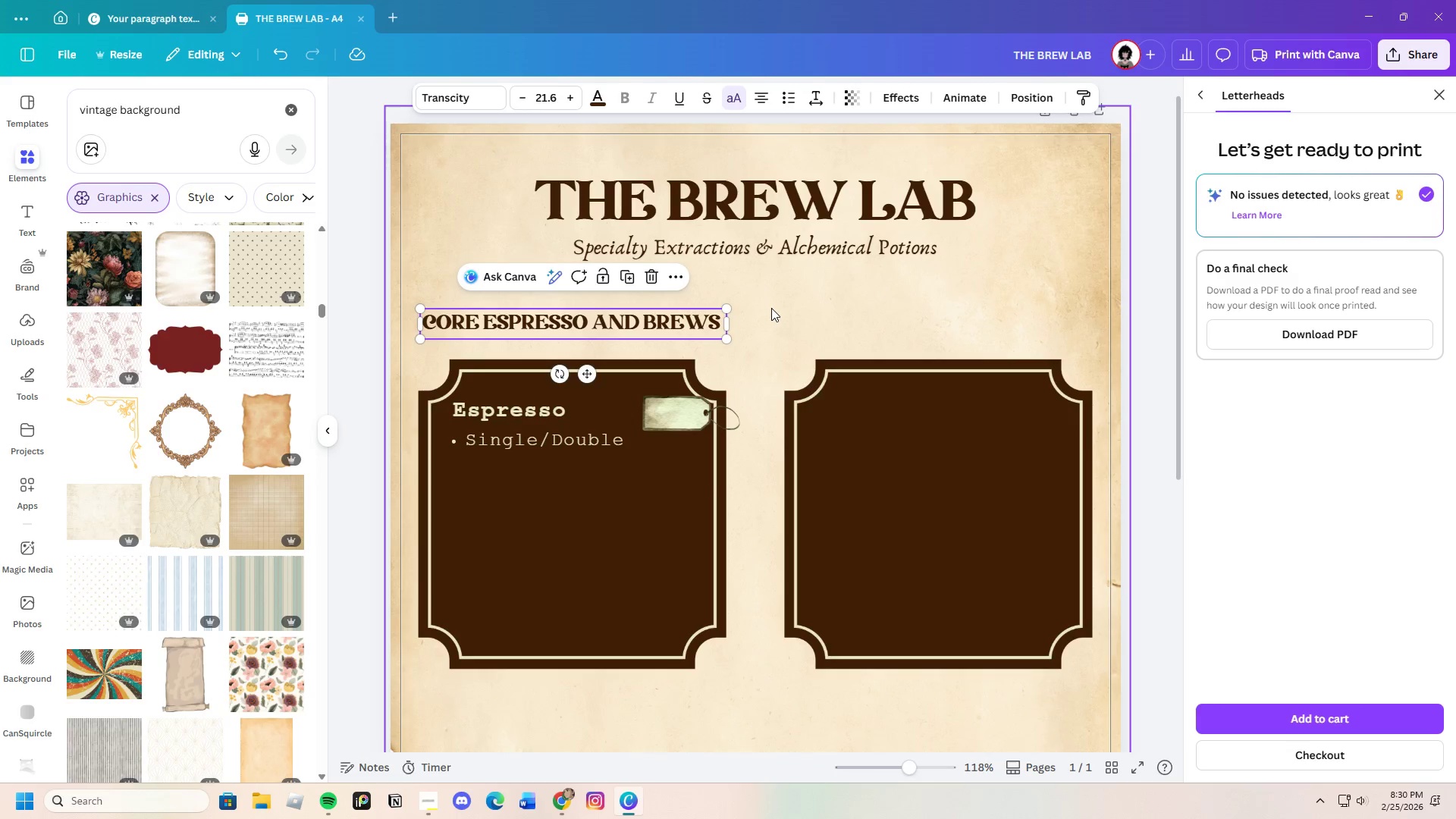 
left_click([771, 308])
 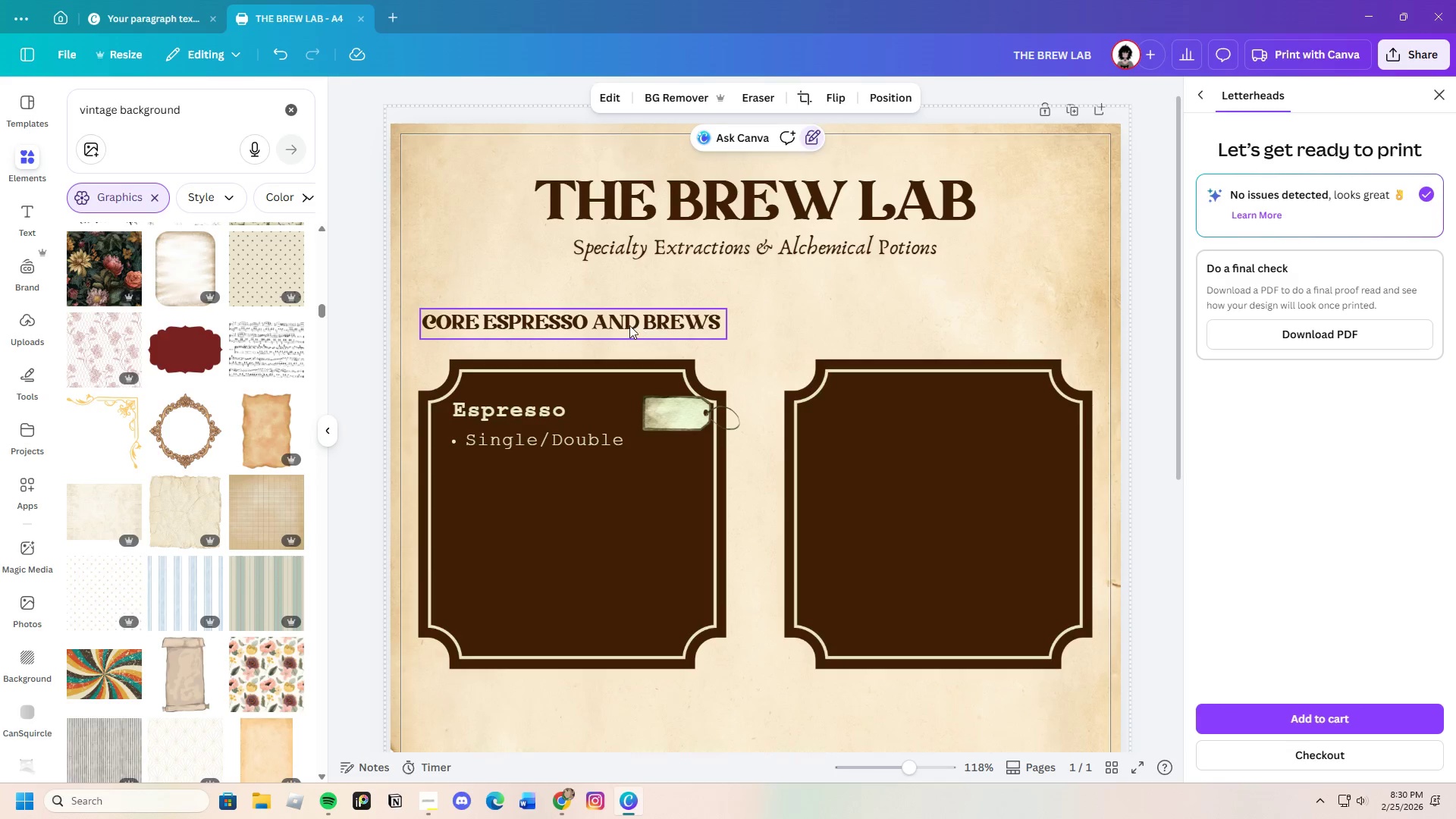 
left_click_drag(start_coordinate=[629, 325], to_coordinate=[629, 334])
 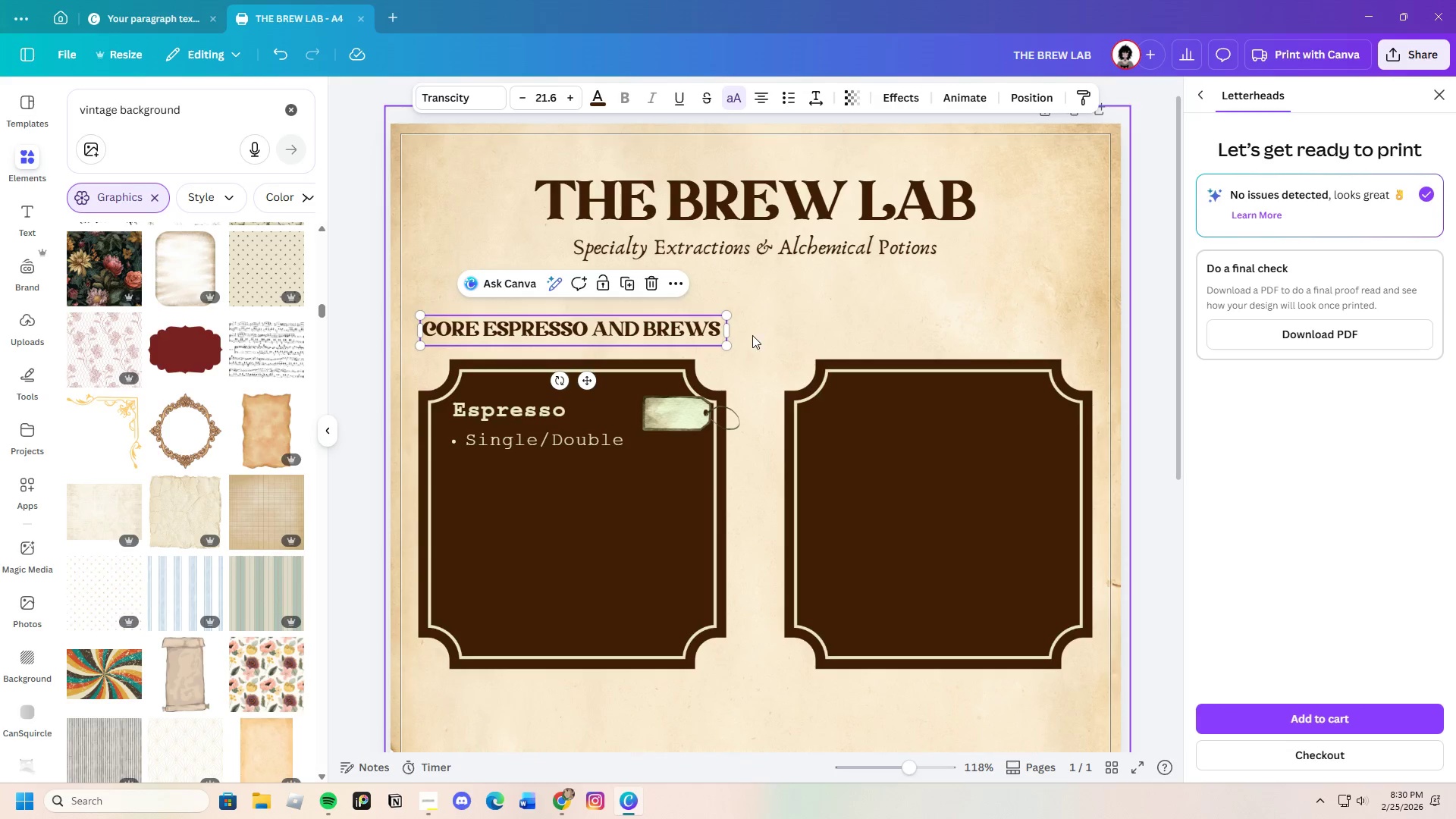 
left_click([752, 335])
 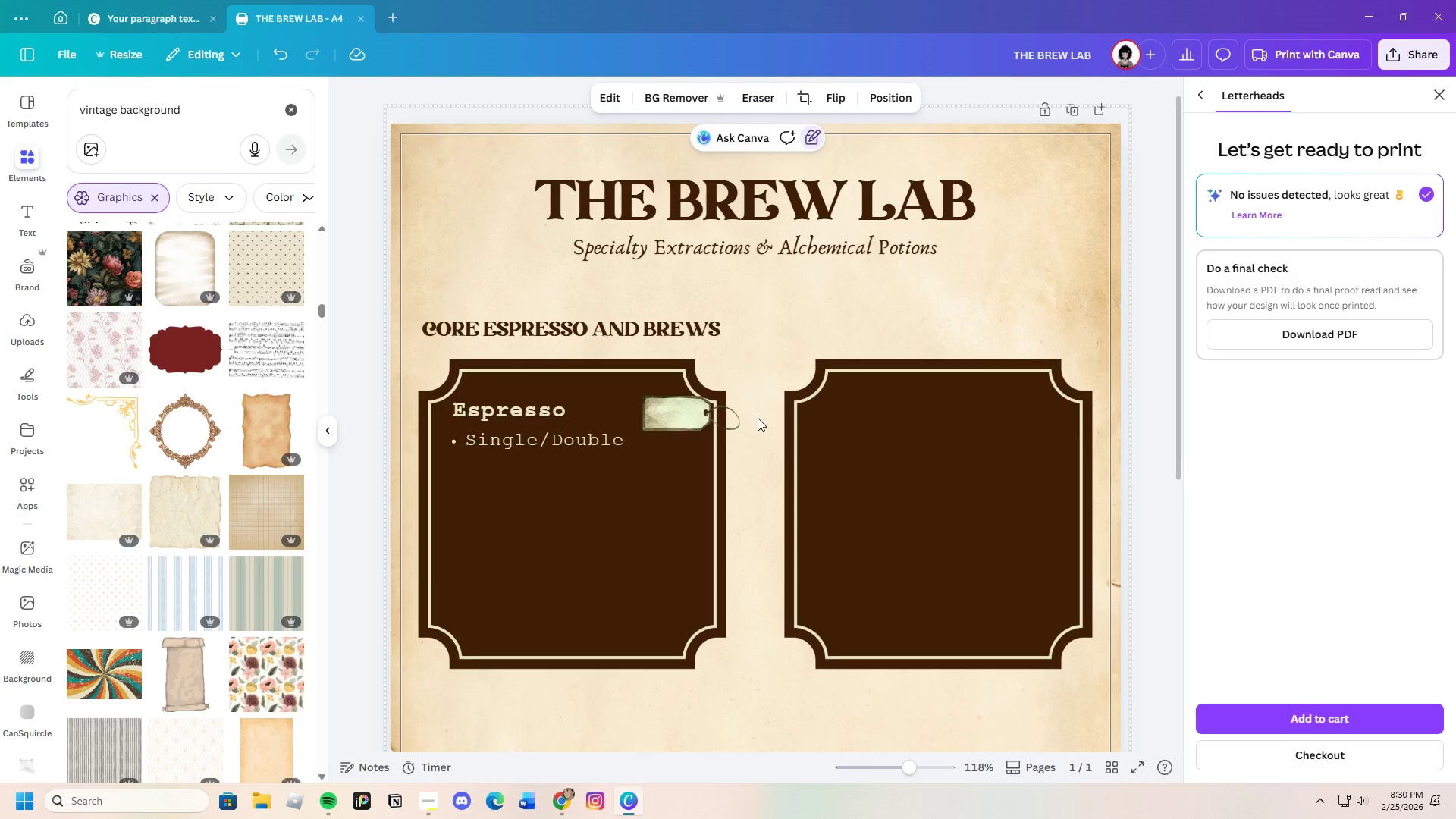 
scroll: coordinate [758, 418], scroll_direction: down, amount: 2.0
 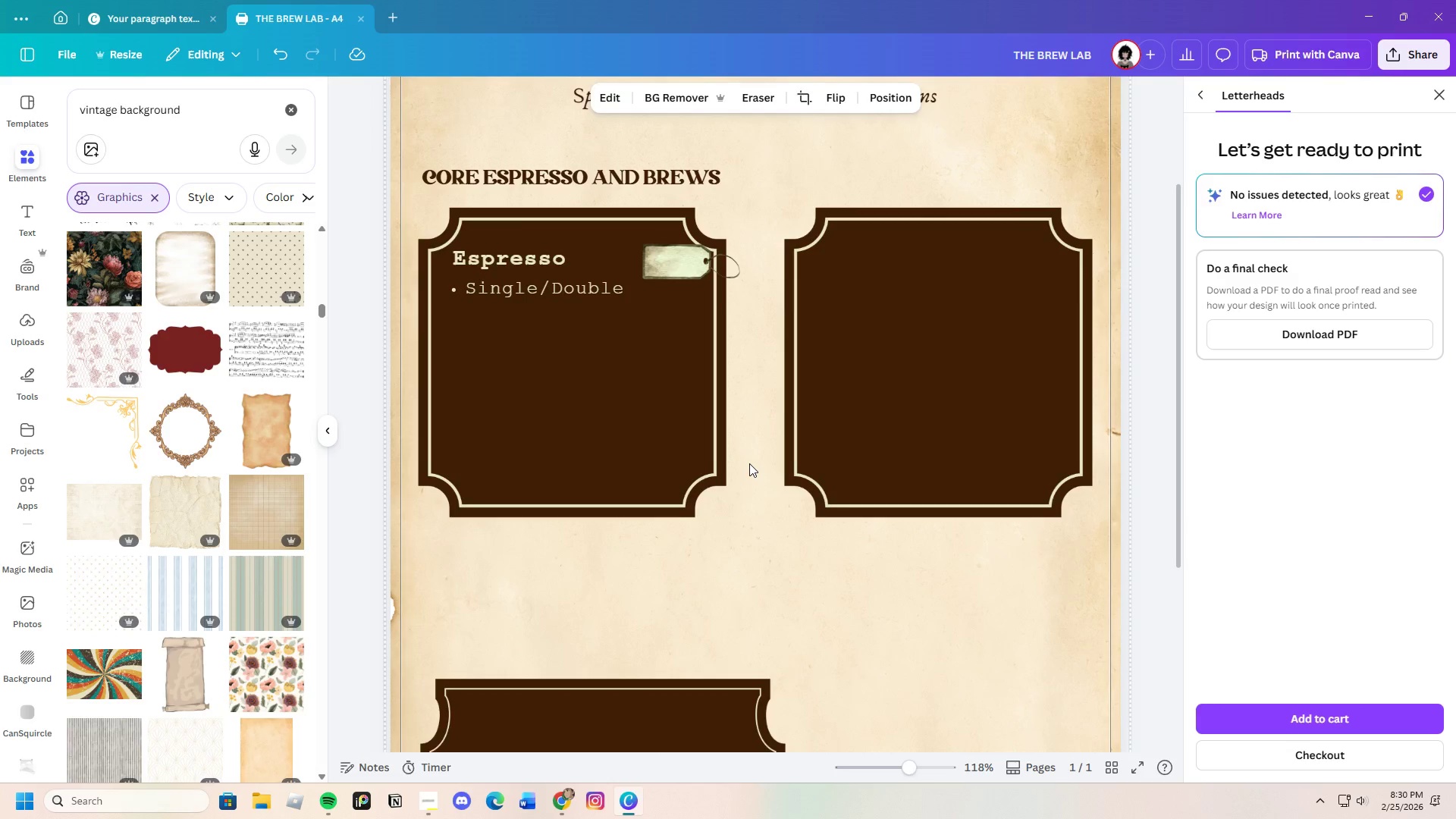 
scroll: coordinate [748, 463], scroll_direction: up, amount: 2.0
 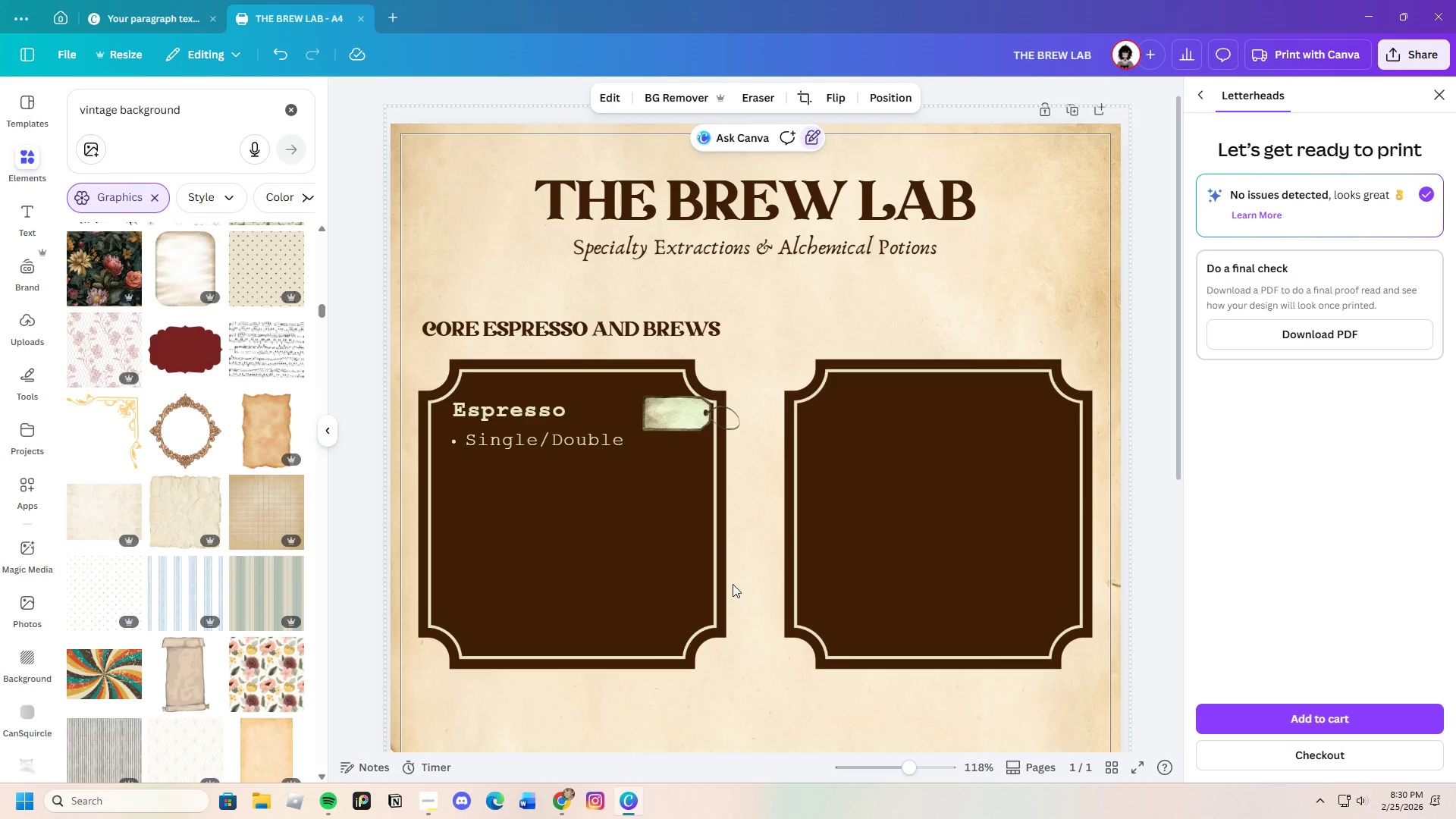 
scroll: coordinate [730, 584], scroll_direction: down, amount: 1.0
 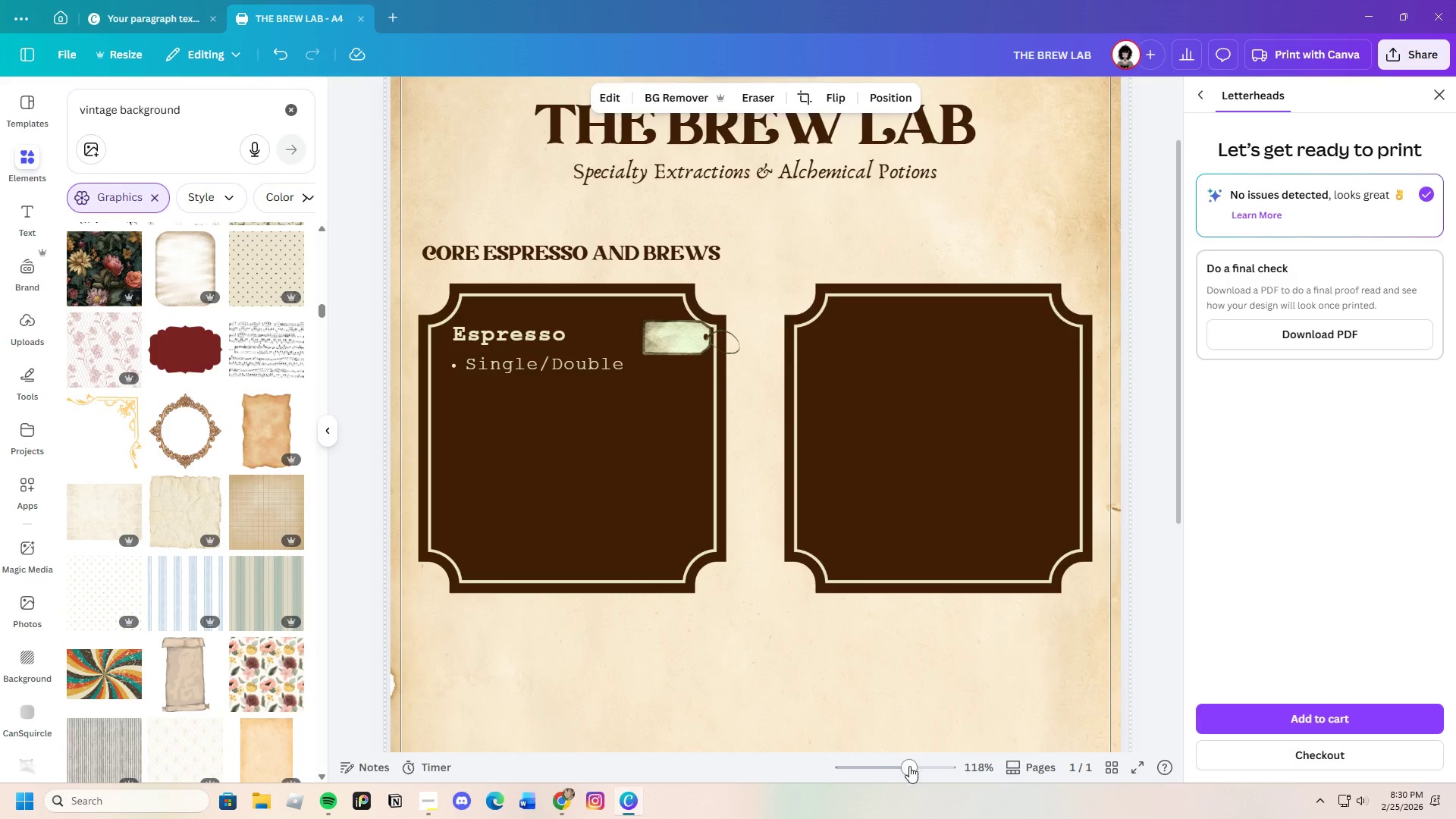 
left_click_drag(start_coordinate=[909, 766], to_coordinate=[904, 770])
 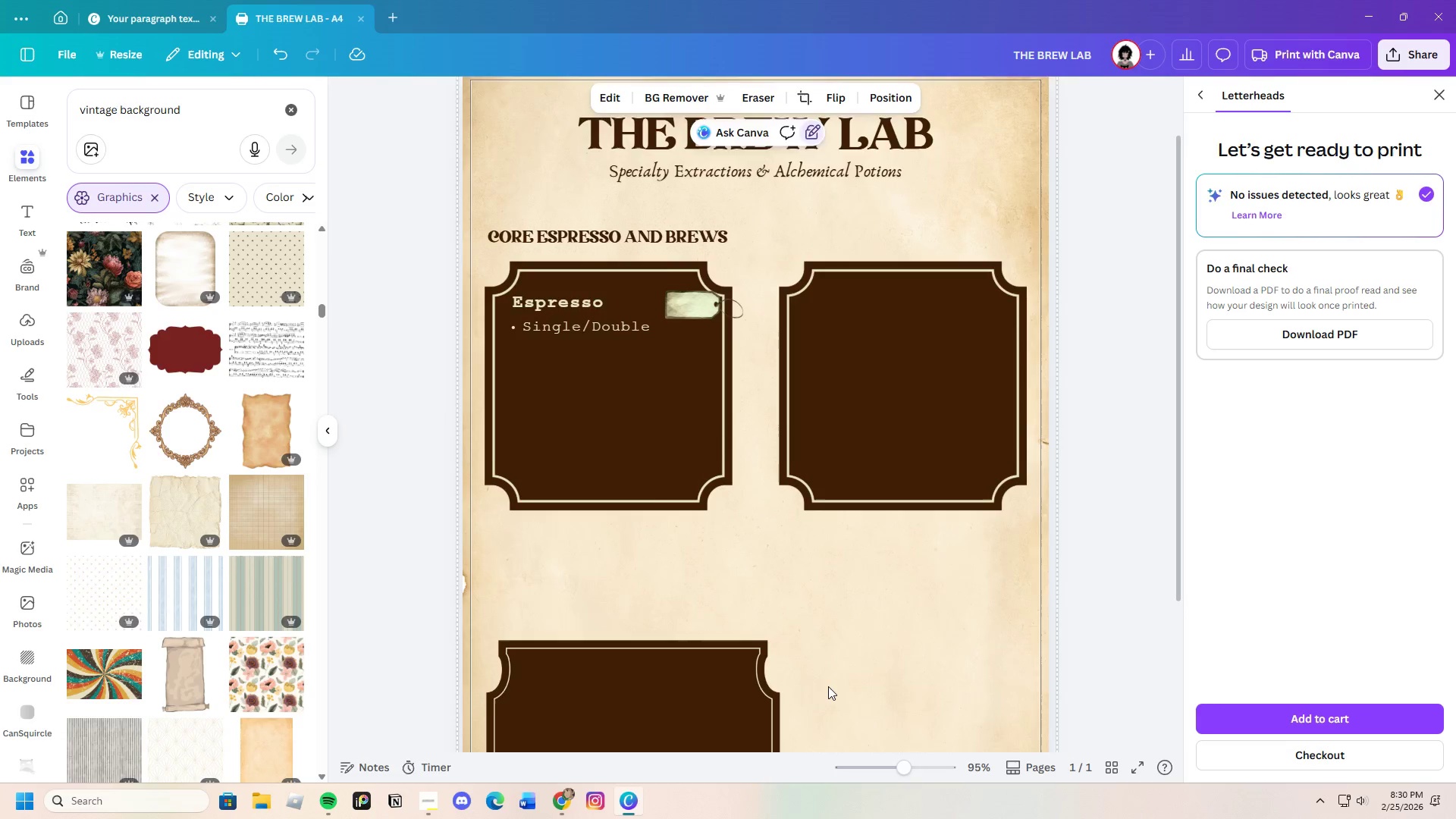 
scroll: coordinate [687, 509], scroll_direction: up, amount: 2.0
 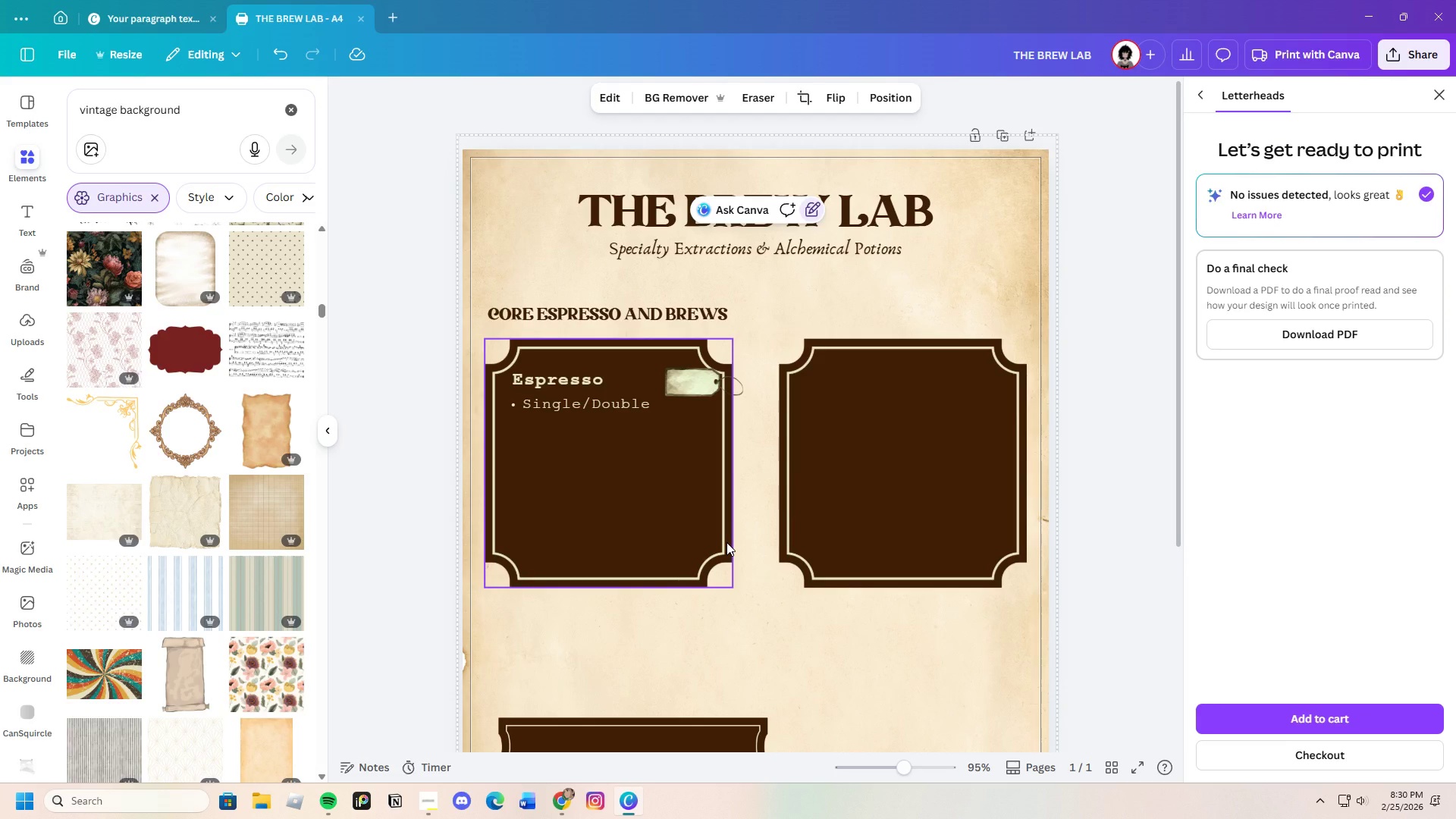 
scroll: coordinate [698, 573], scroll_direction: down, amount: 2.0
 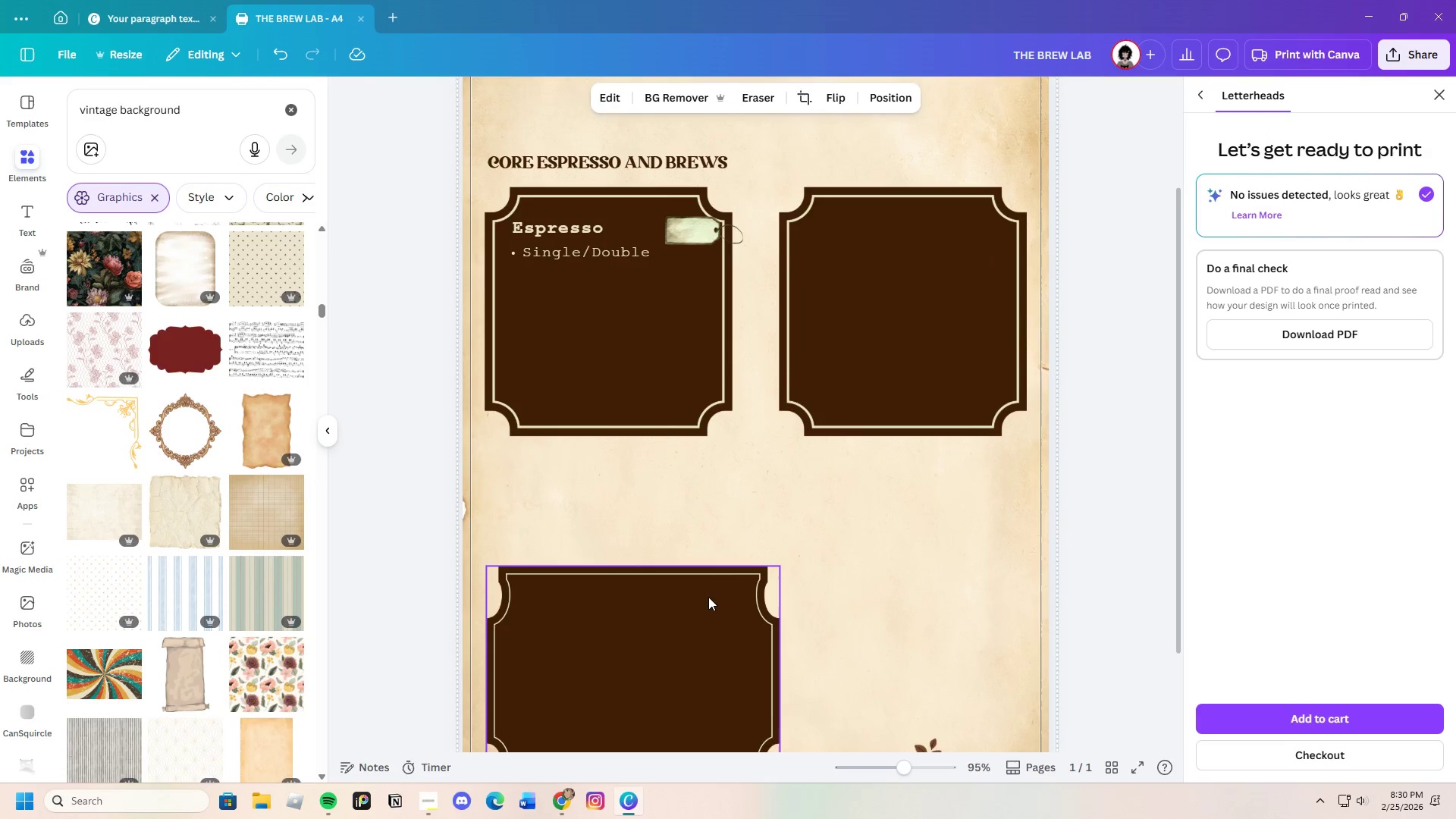 
scroll: coordinate [708, 597], scroll_direction: up, amount: 2.0
 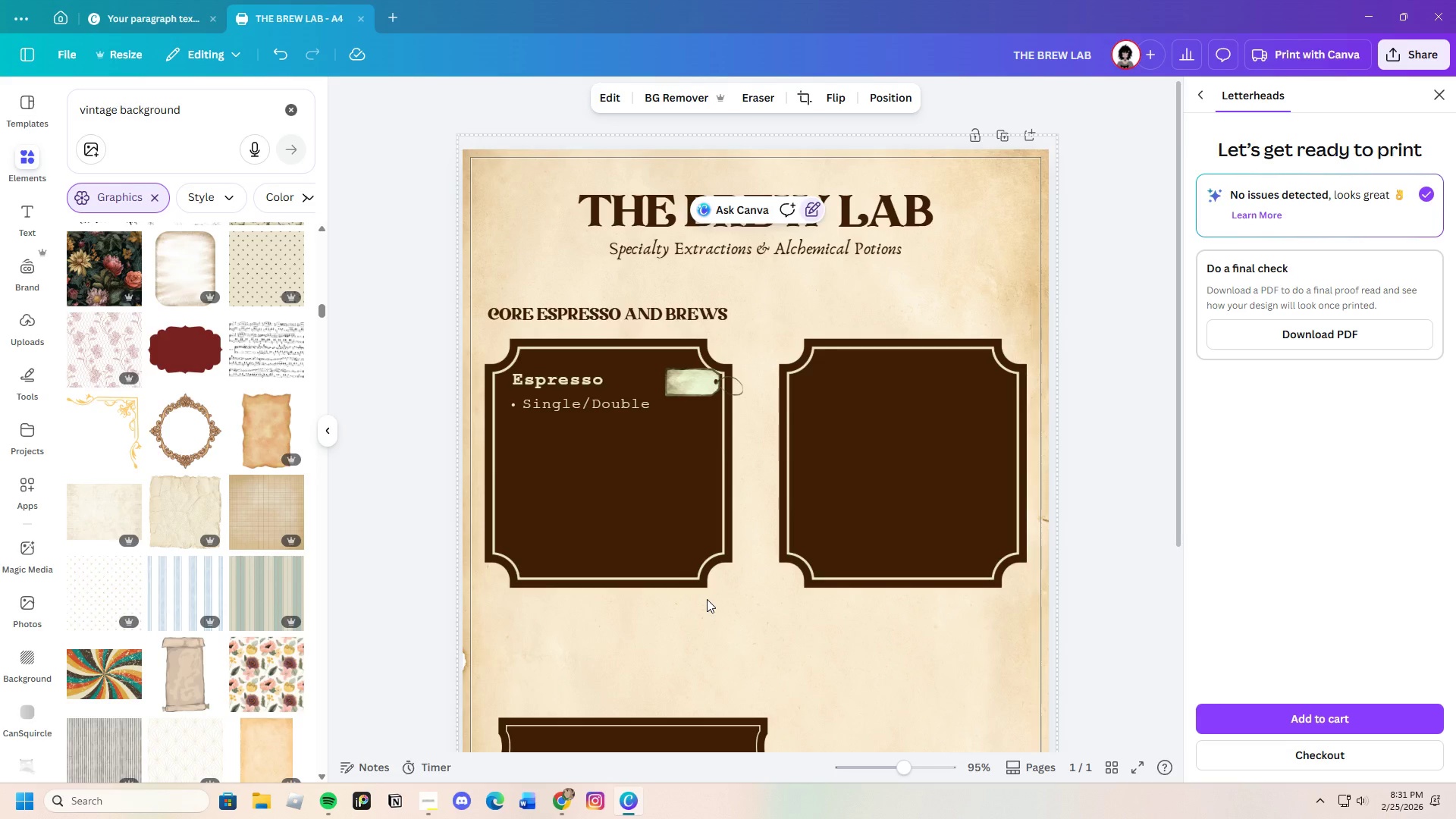 
wait(37.79)
 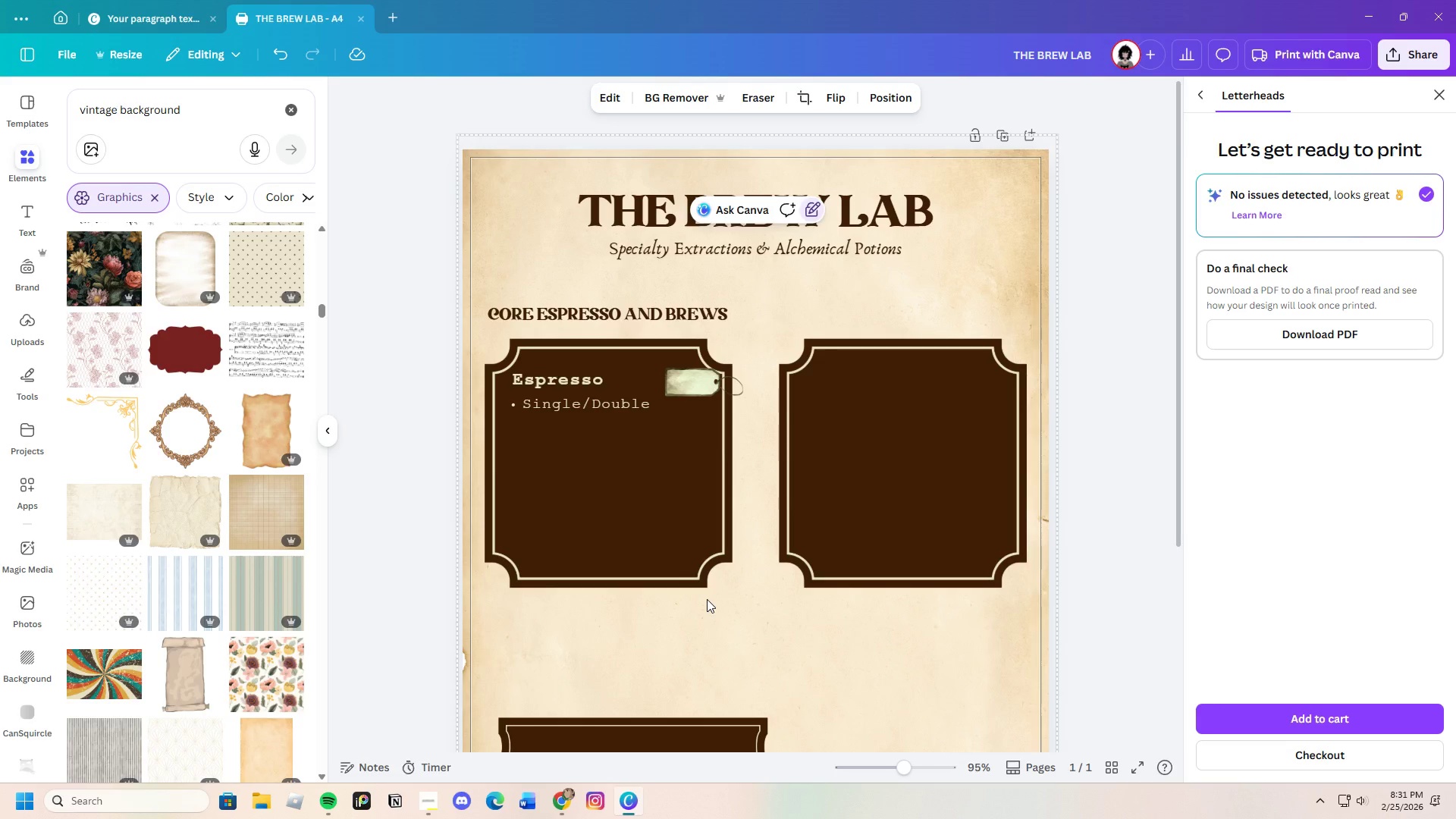 
double_click([598, 379])
 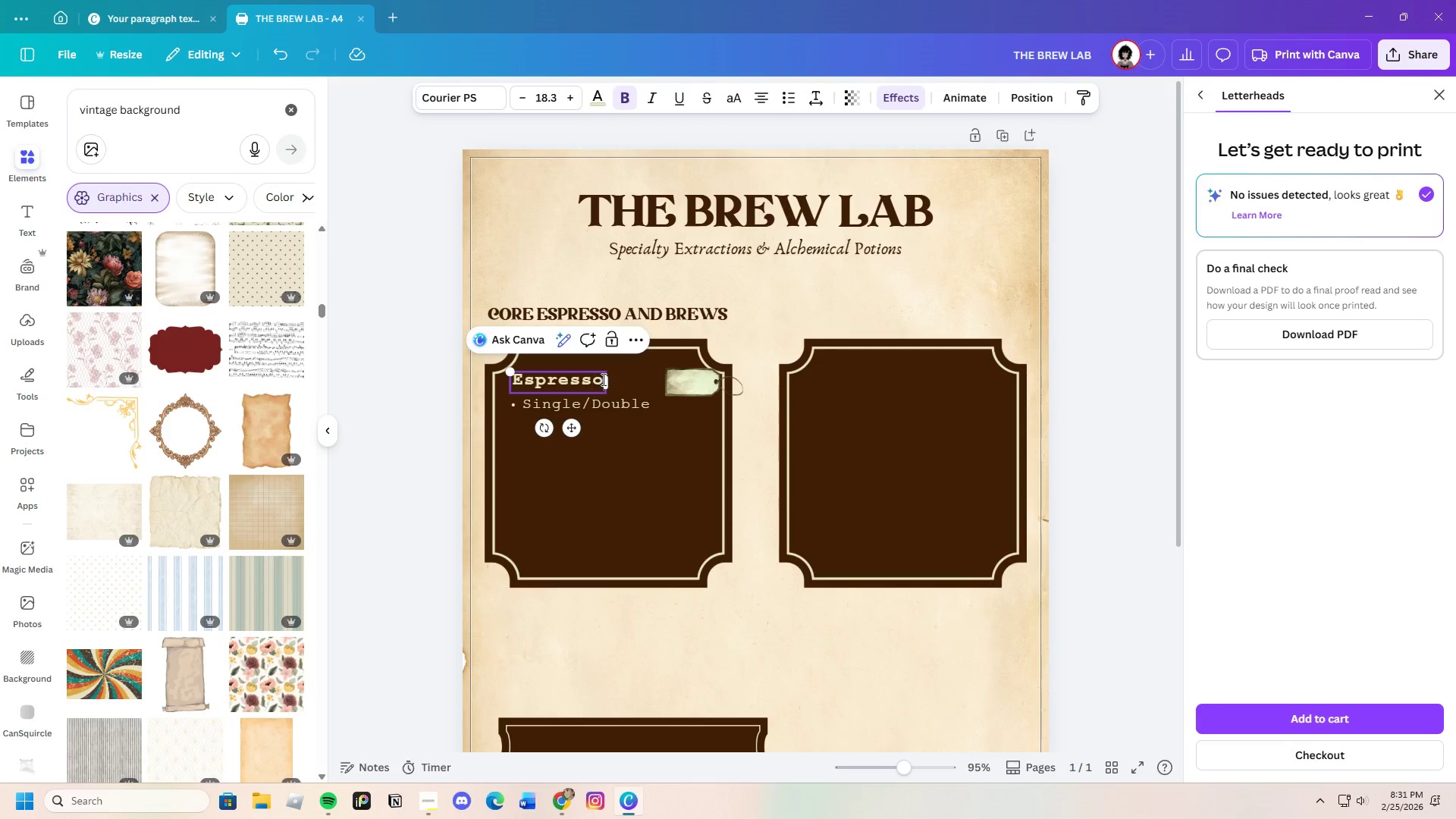 
left_click_drag(start_coordinate=[602, 379], to_coordinate=[492, 367])
 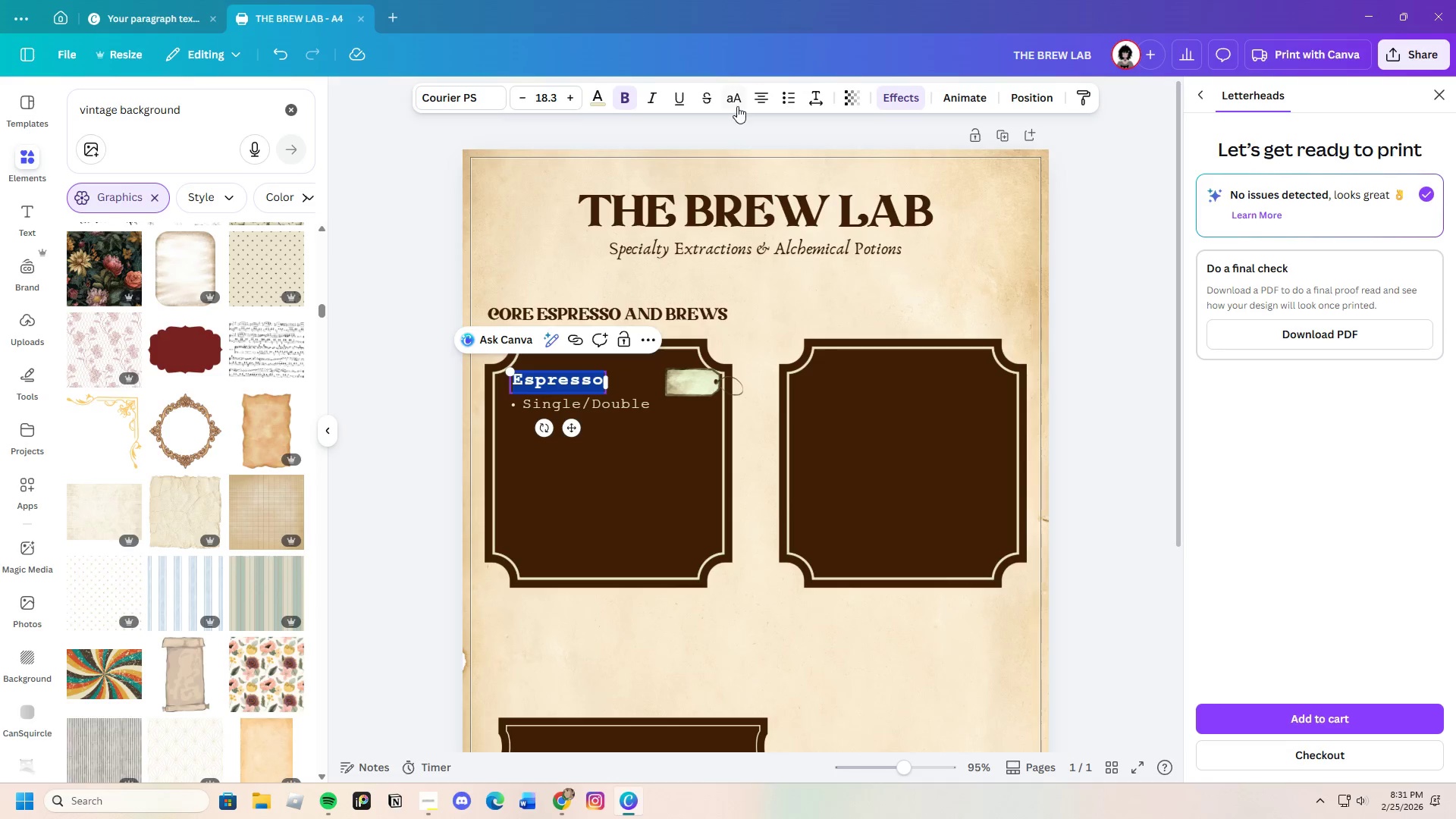 
left_click([731, 103])
 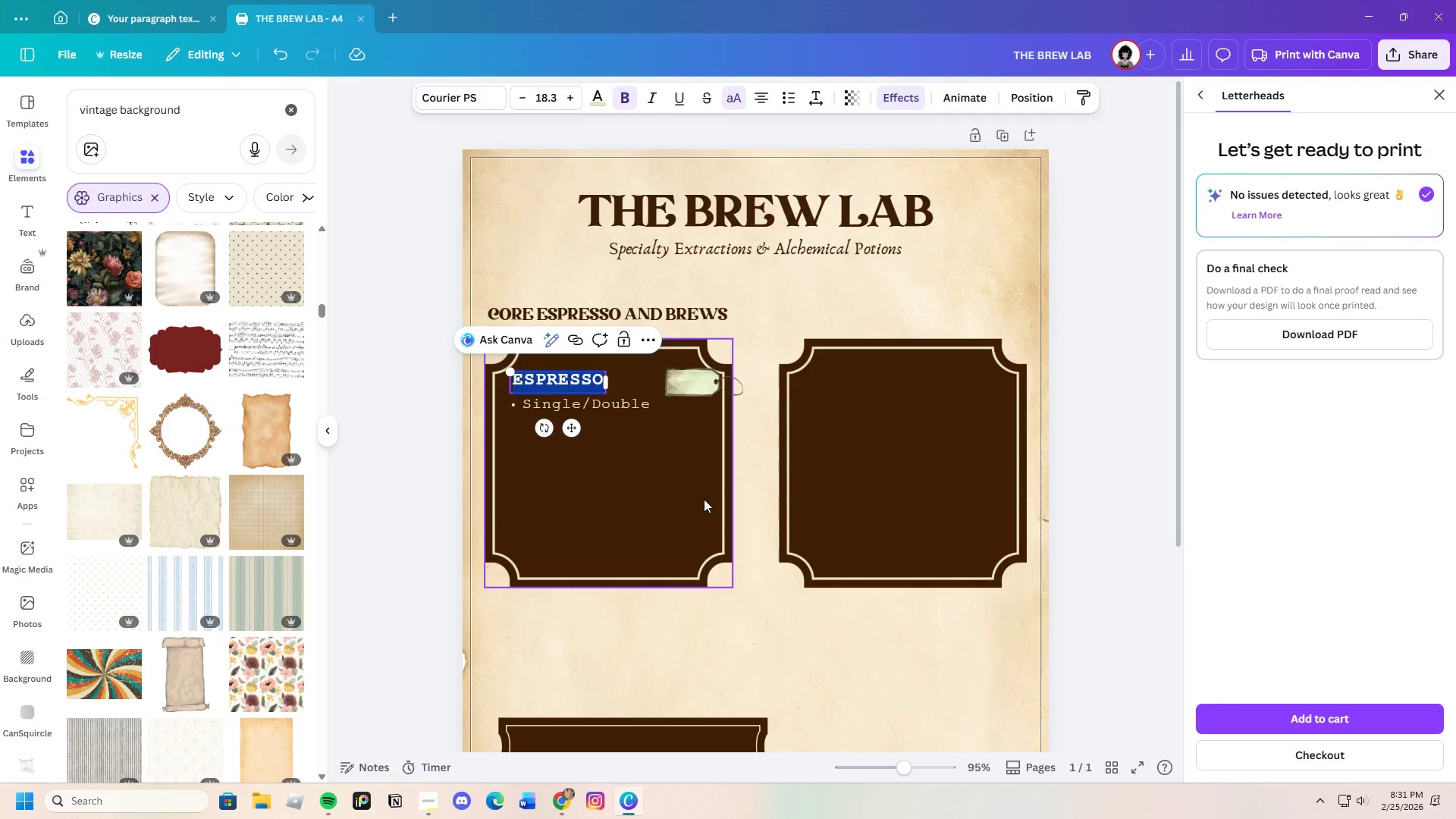 
left_click([668, 481])
 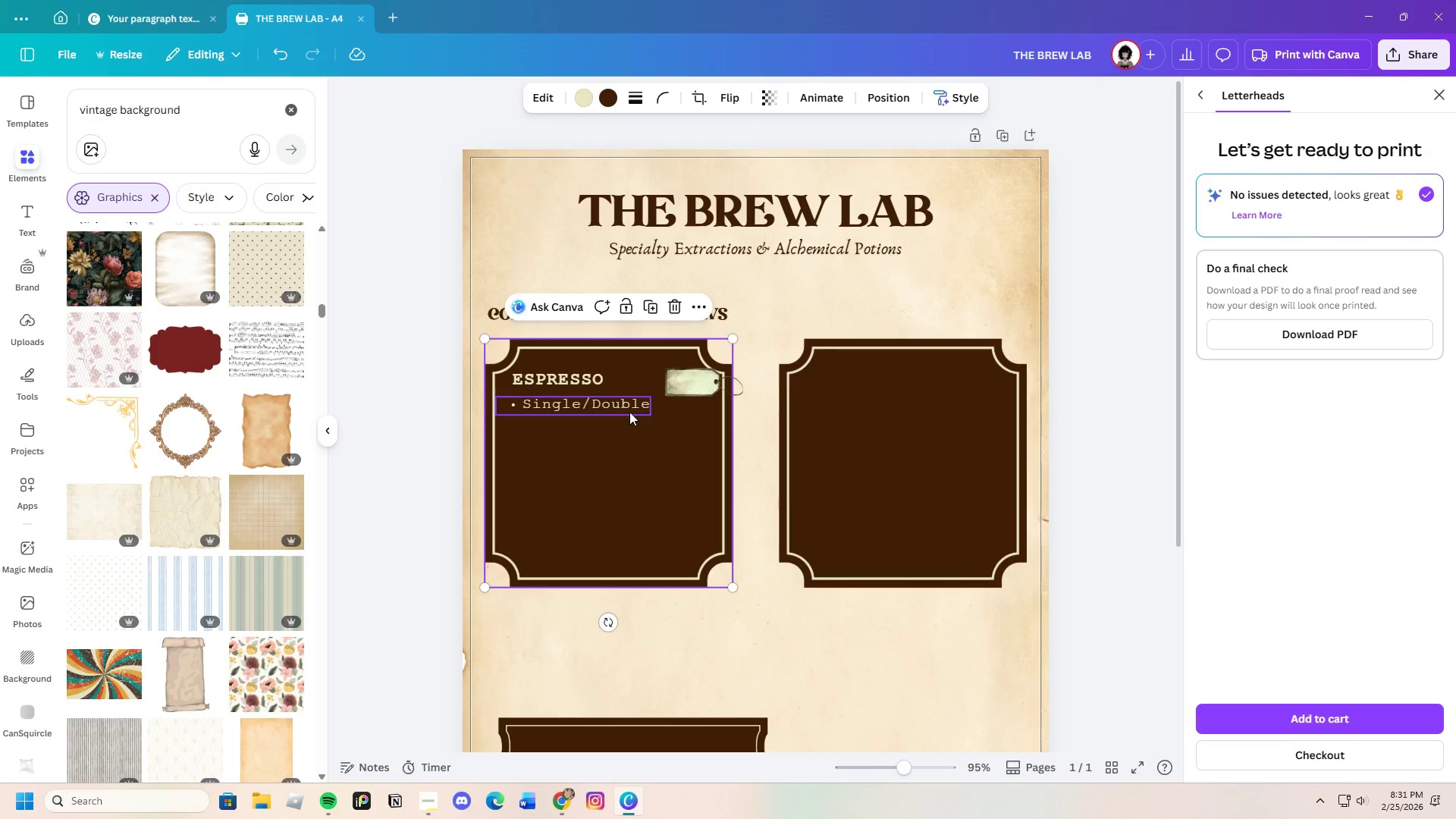 
left_click([632, 408])
 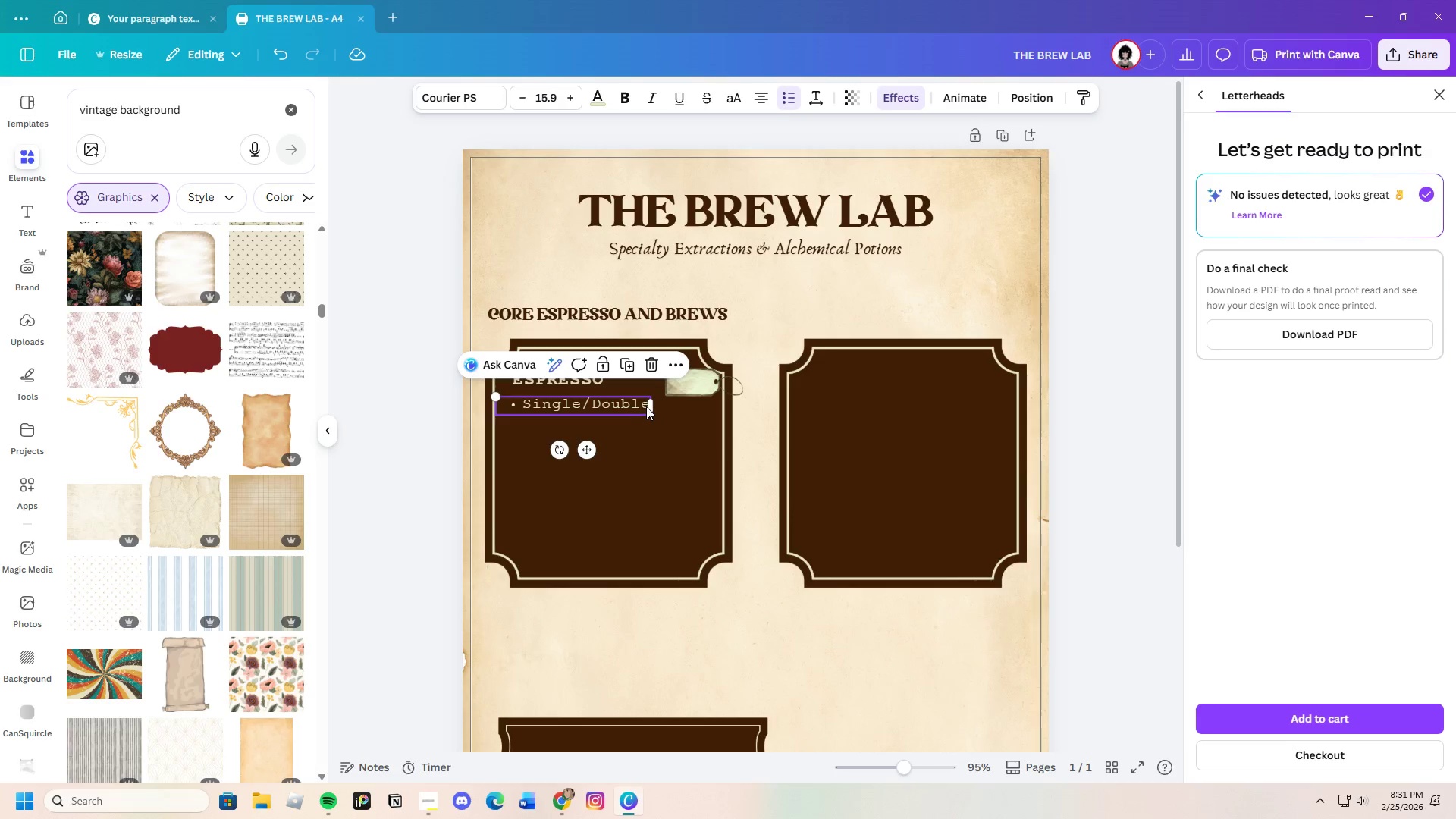 
left_click([646, 405])
 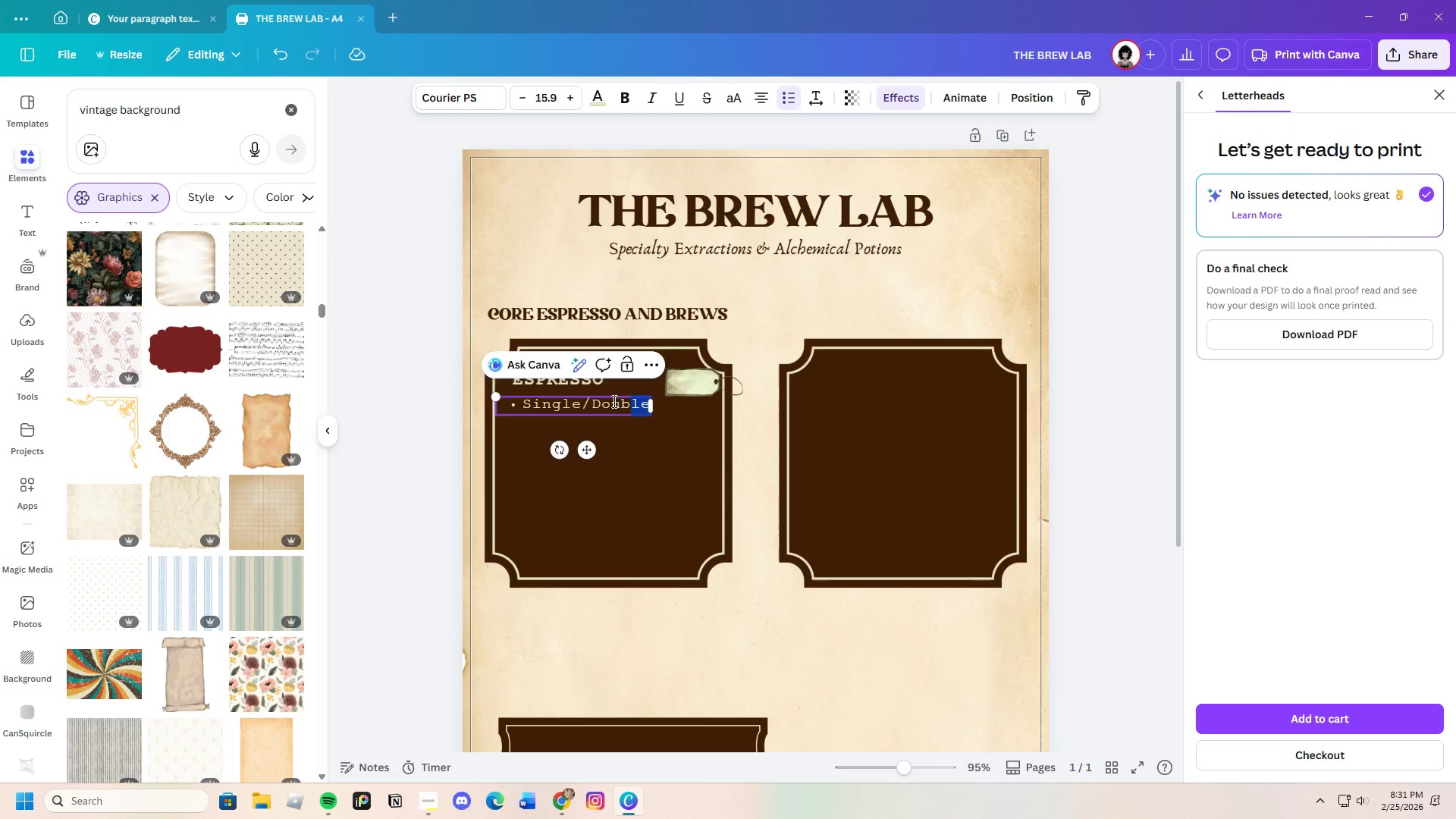 
left_click_drag(start_coordinate=[646, 405], to_coordinate=[526, 401])
 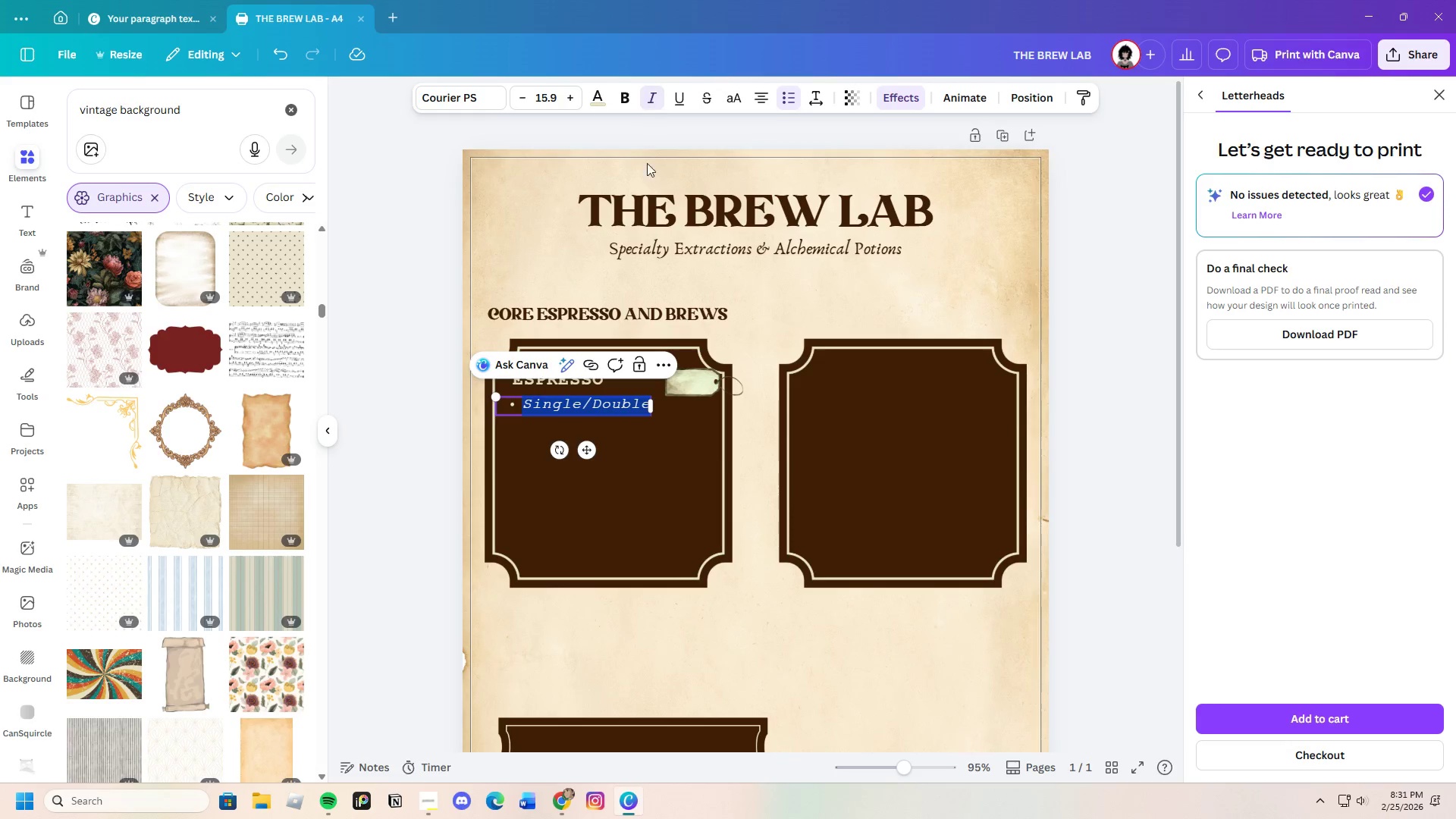 
left_click([662, 444])
 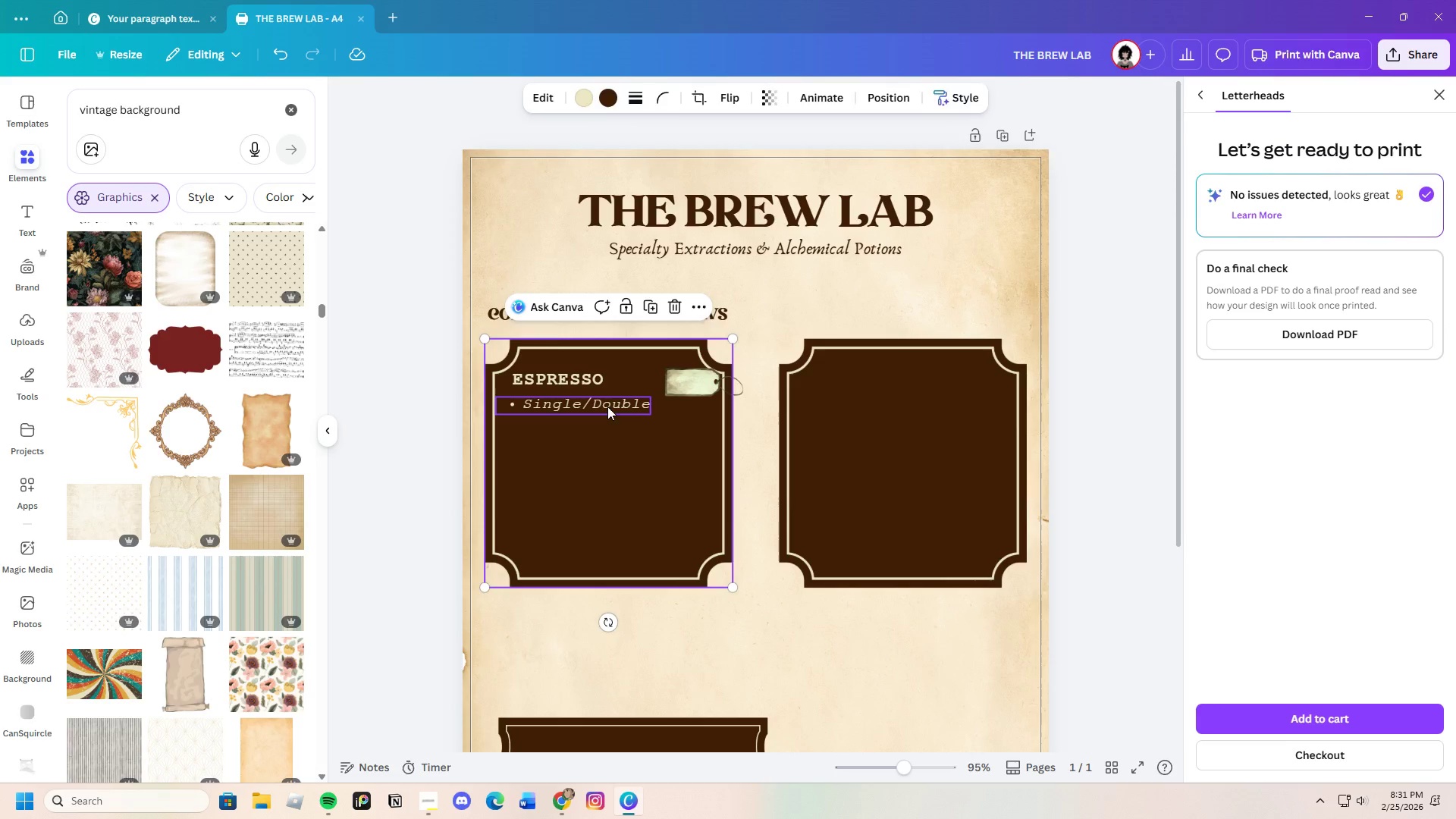 
left_click_drag(start_coordinate=[607, 406], to_coordinate=[608, 400])
 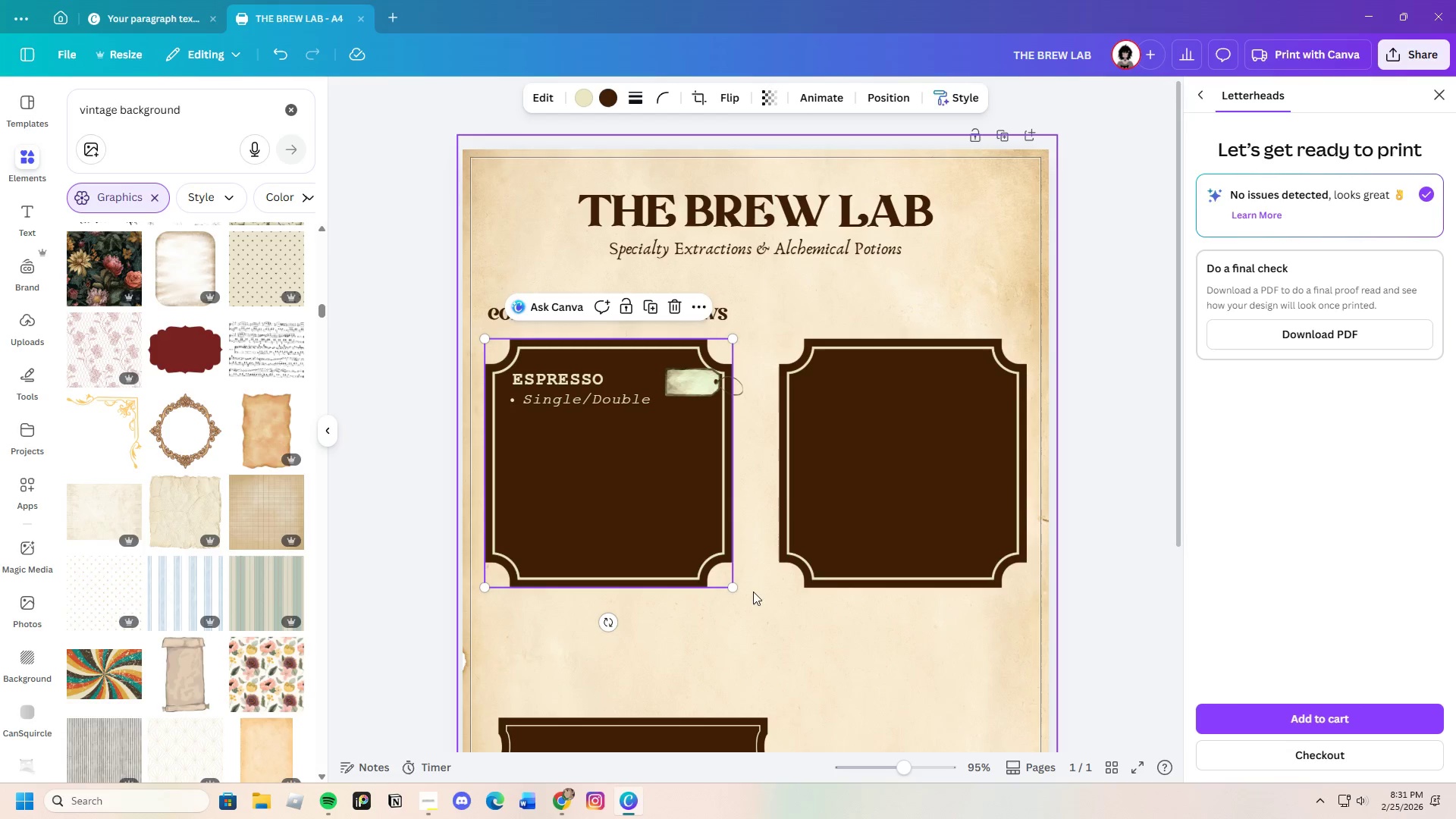 
left_click_drag(start_coordinate=[683, 385], to_coordinate=[689, 384])
 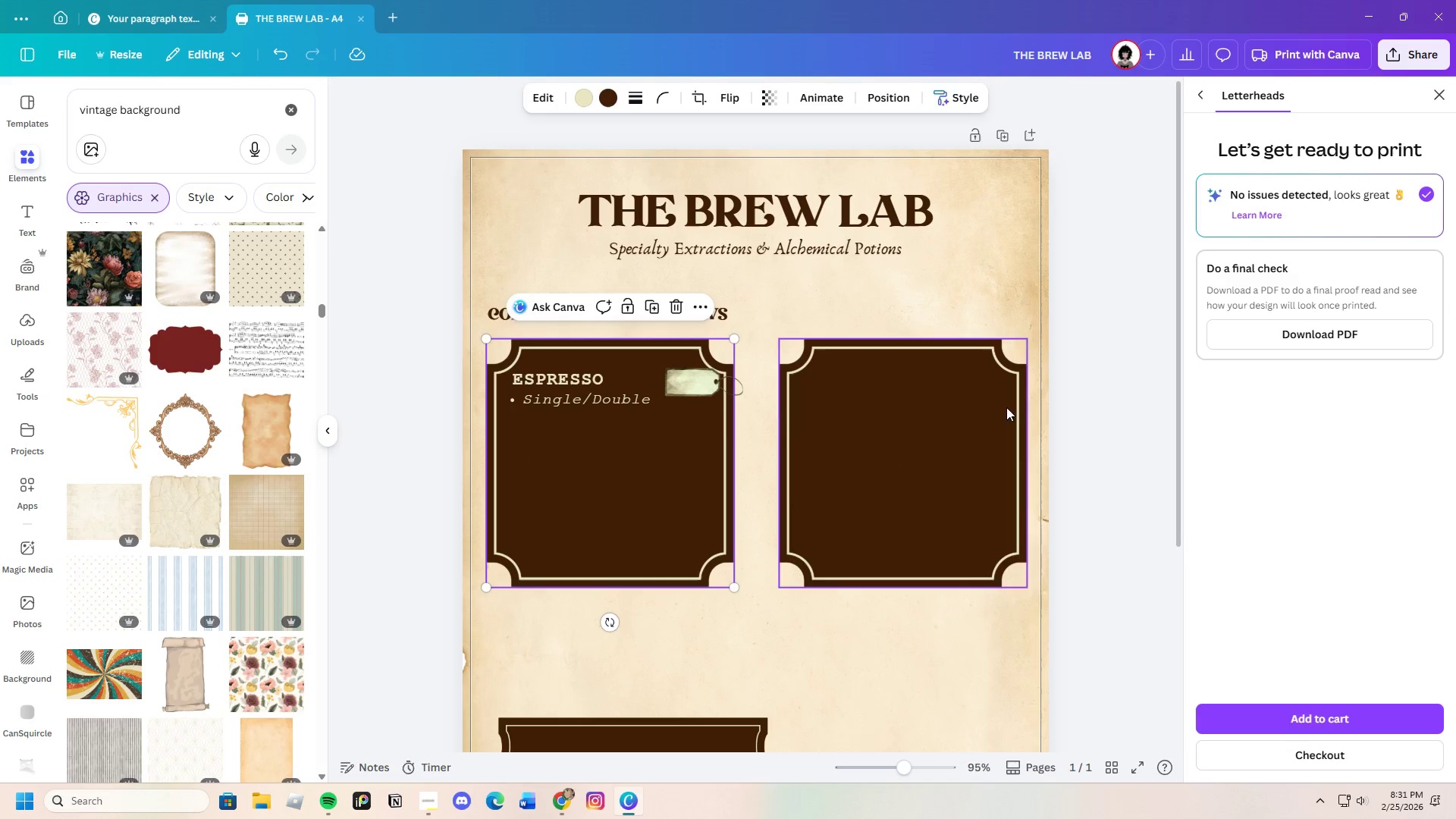 
left_click([1071, 386])
 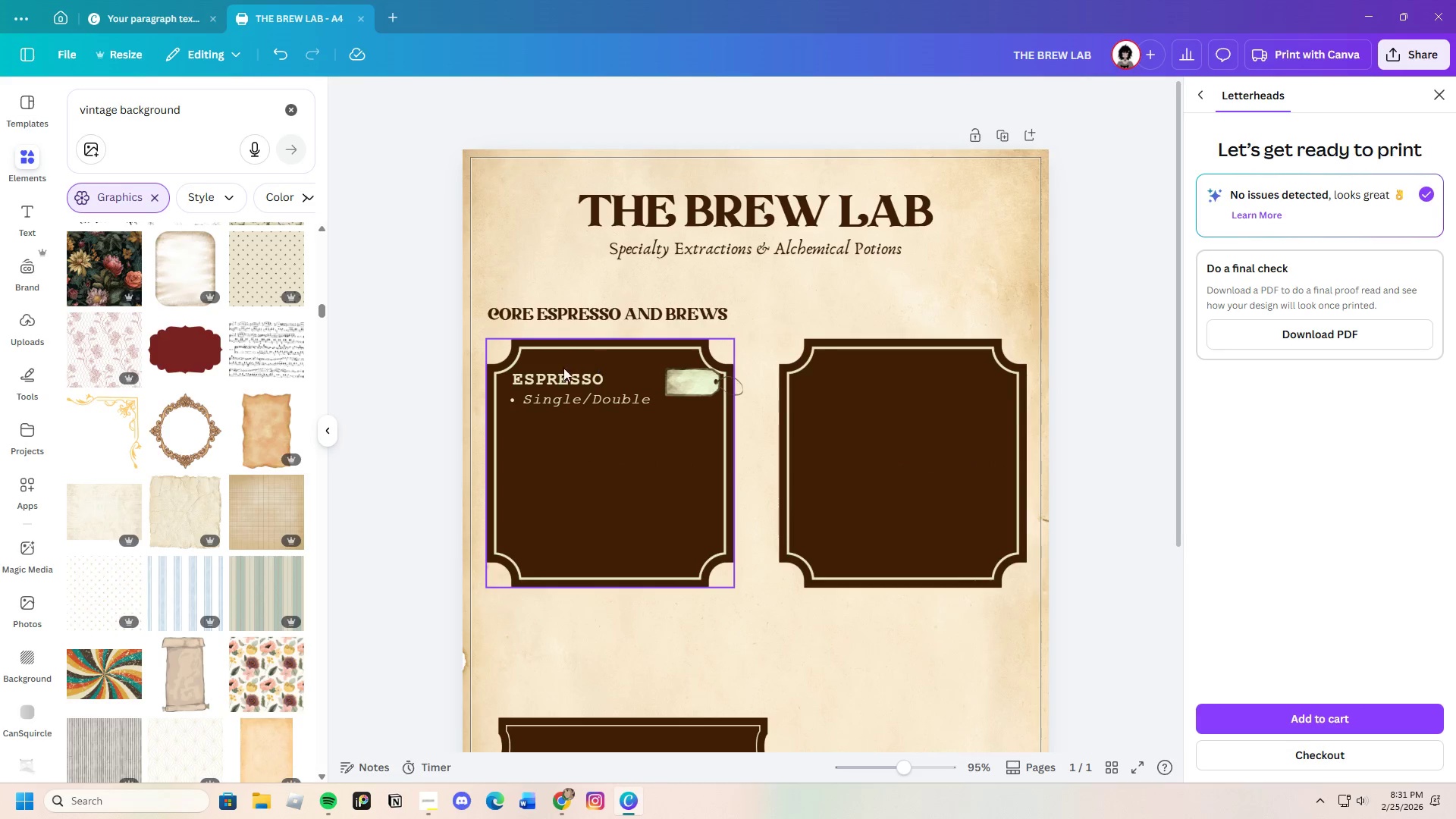 
left_click_drag(start_coordinate=[565, 377], to_coordinate=[561, 376])
 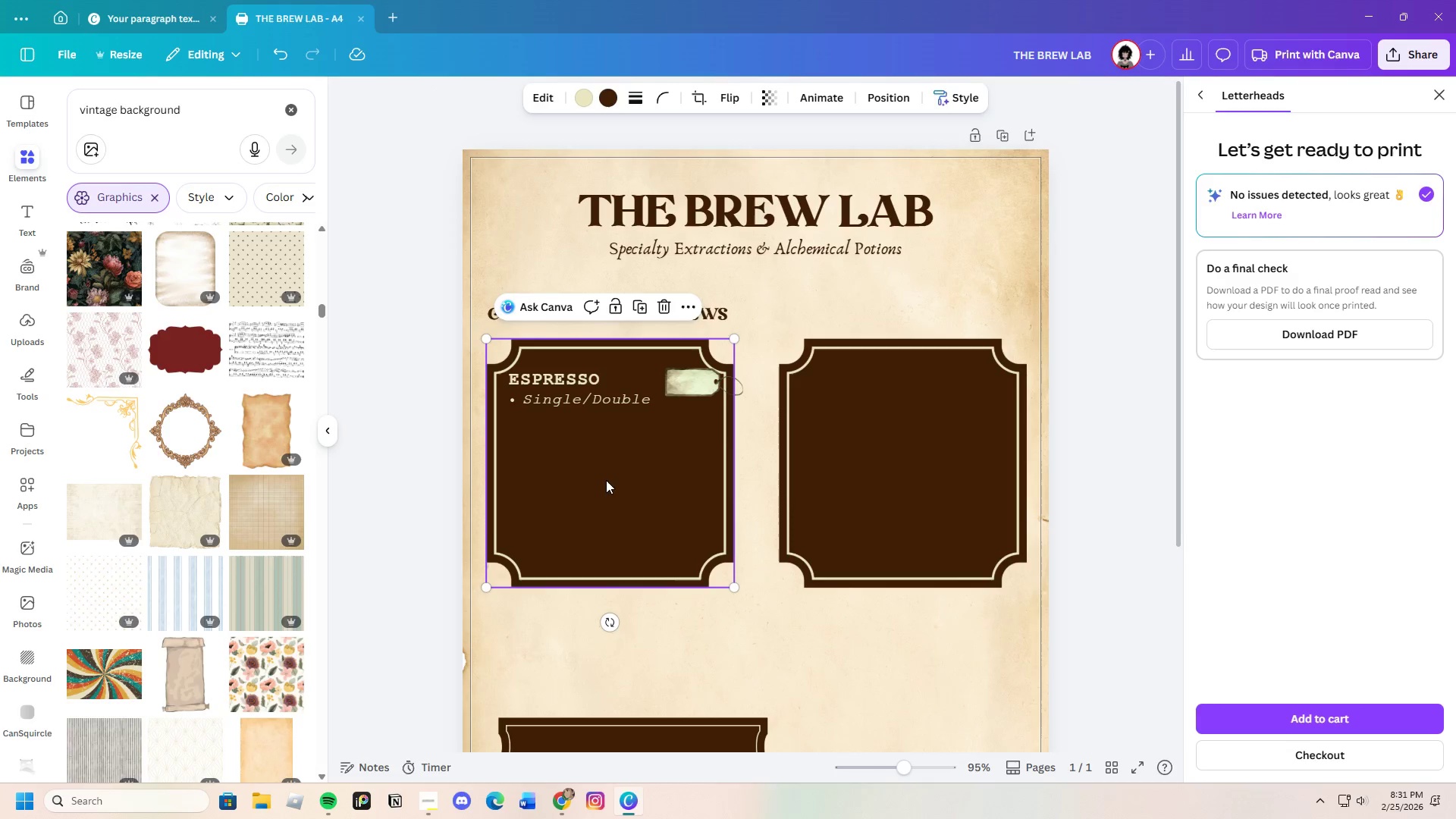 
left_click([606, 480])
 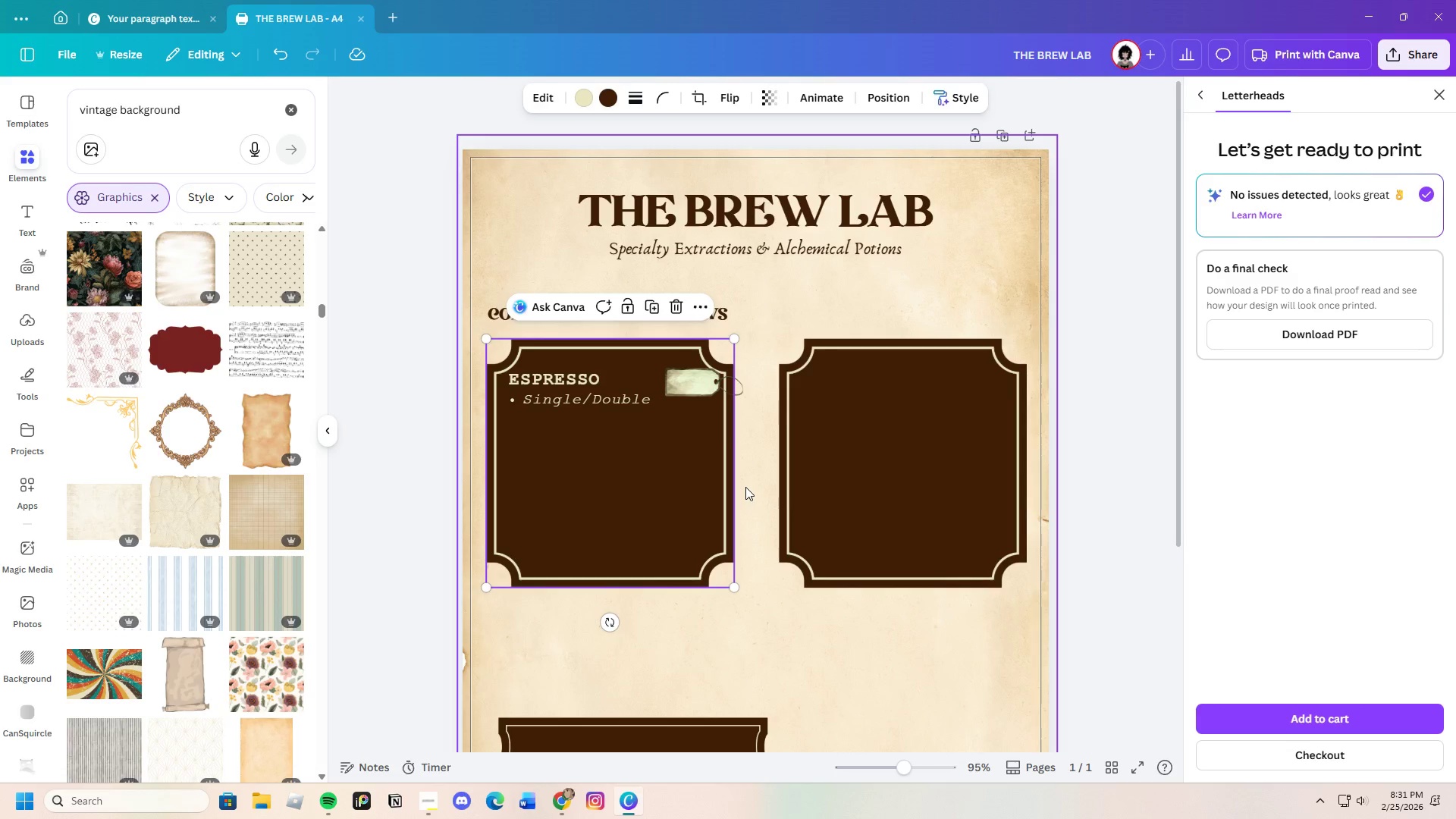 
left_click([777, 470])
 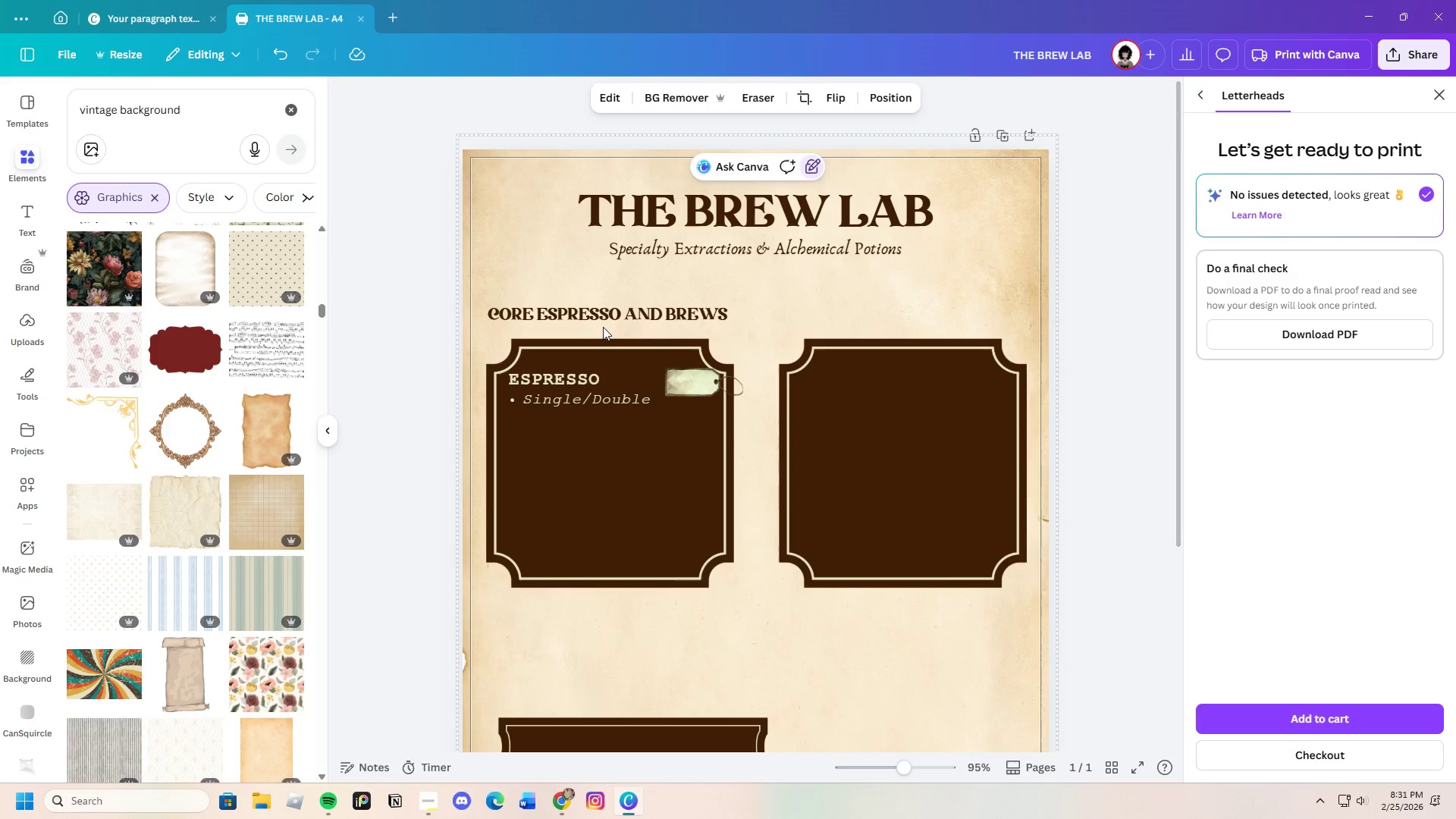 
left_click_drag(start_coordinate=[598, 319], to_coordinate=[602, 318])
 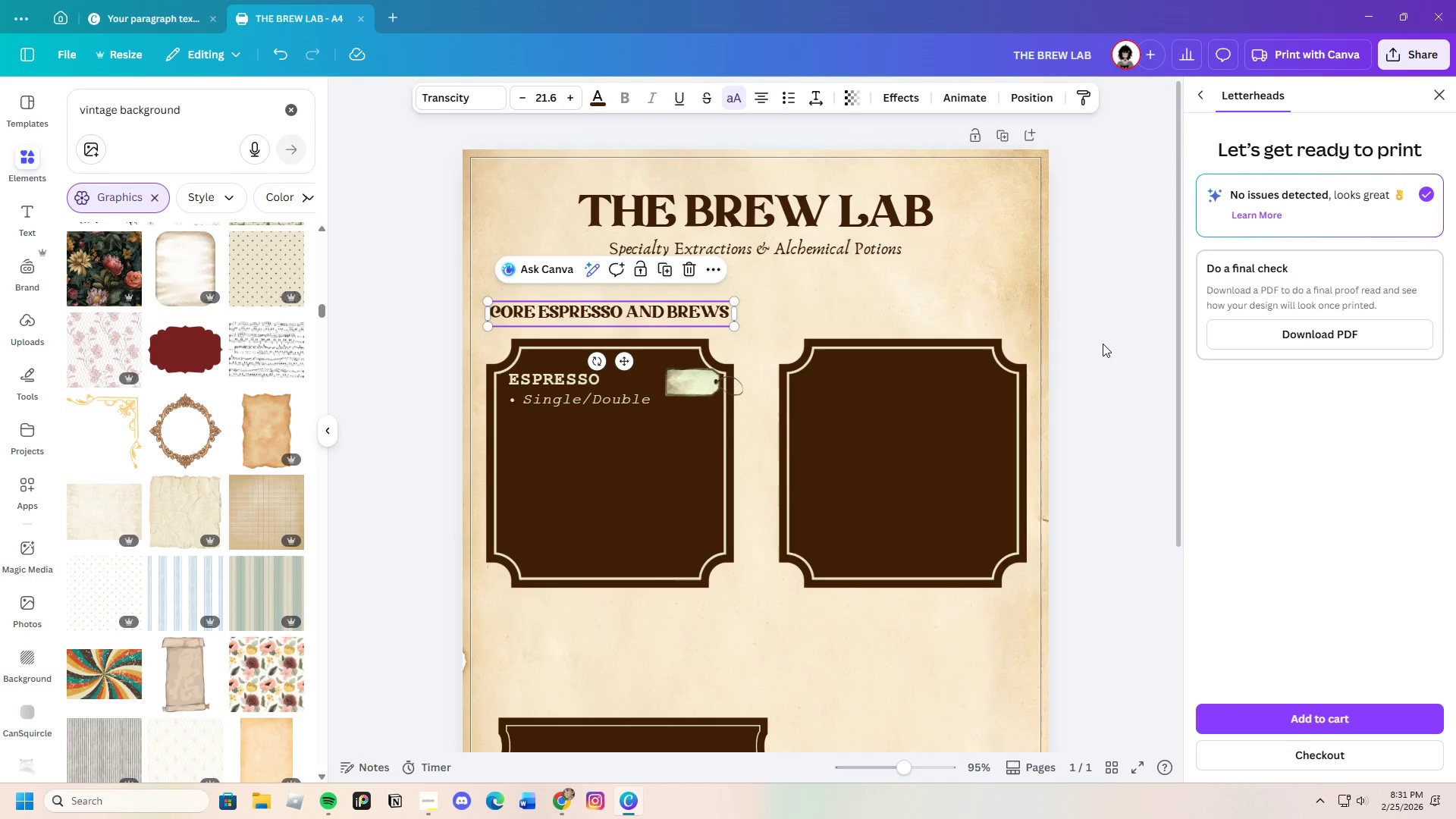 
left_click([1103, 344])
 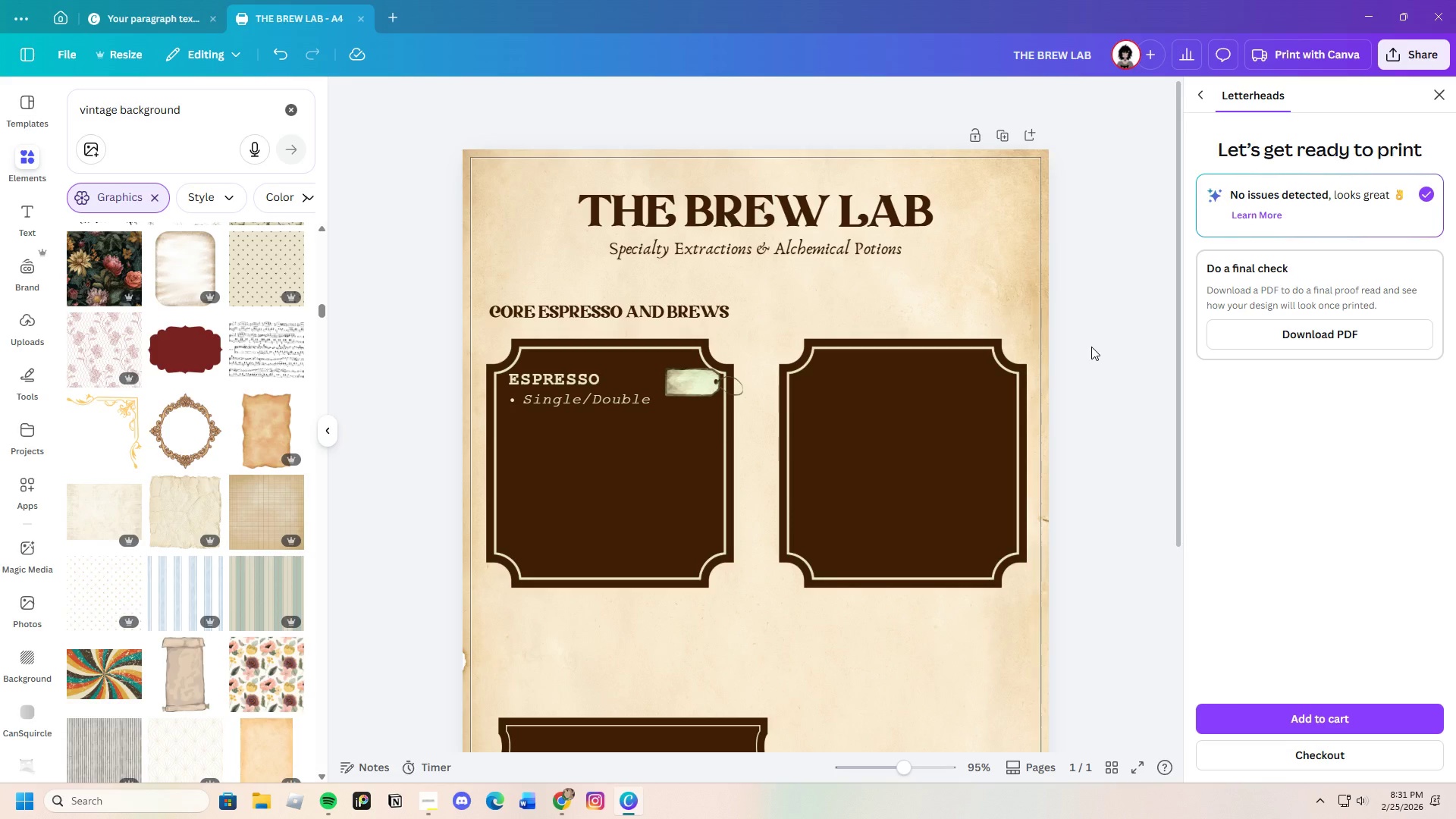 
wait(20.14)
 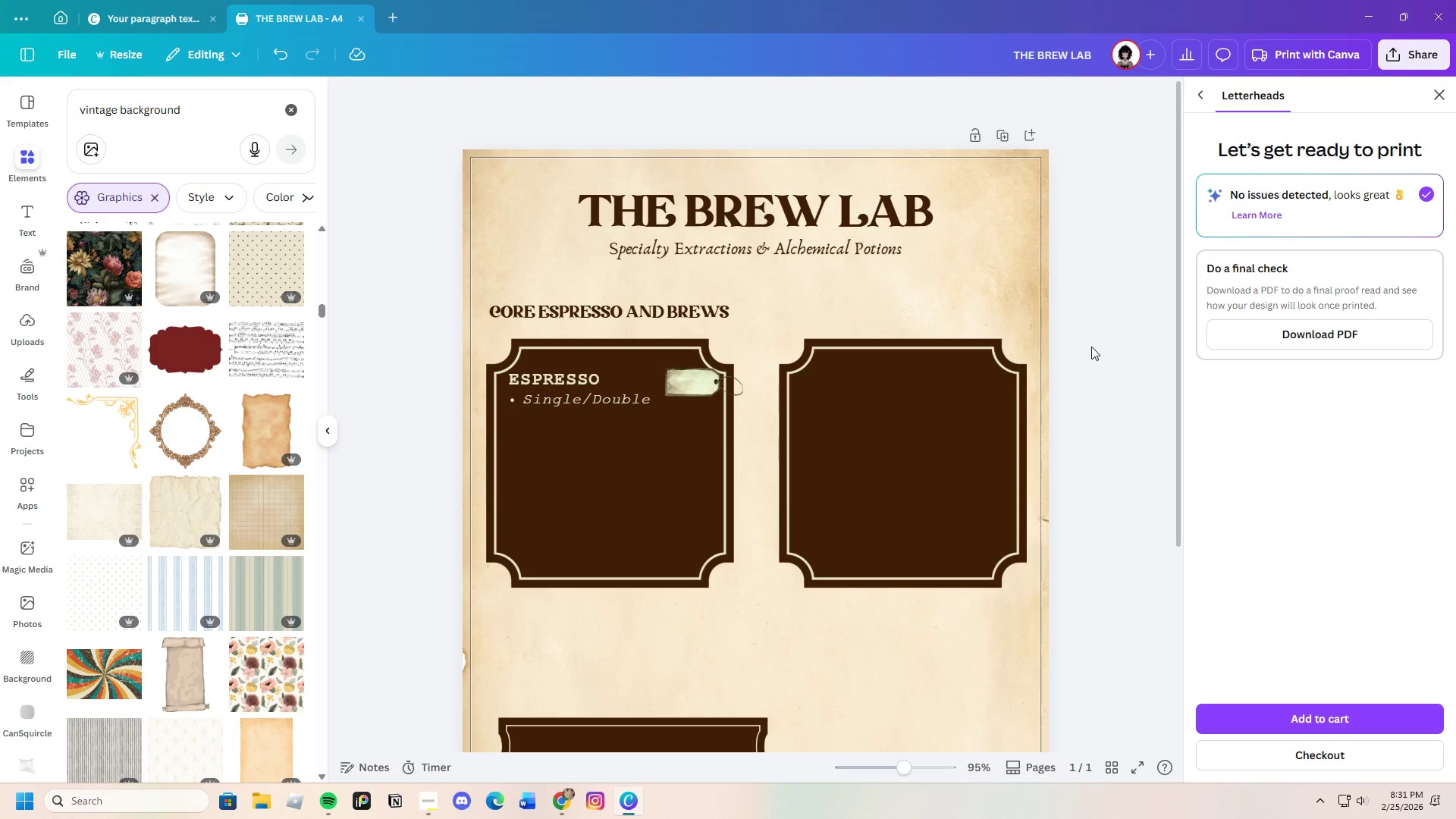 
double_click([598, 549])
 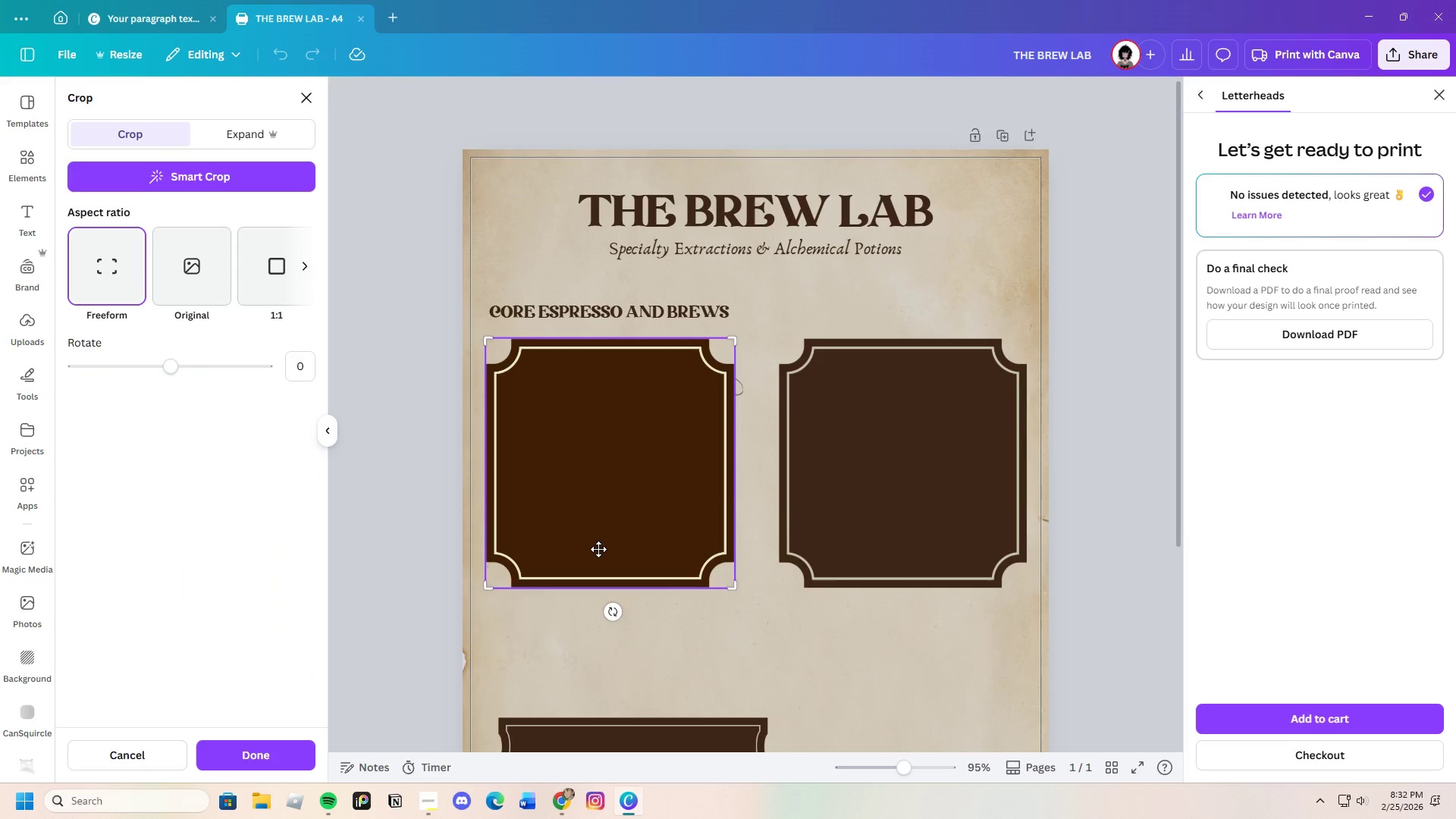 
left_click([598, 549])
 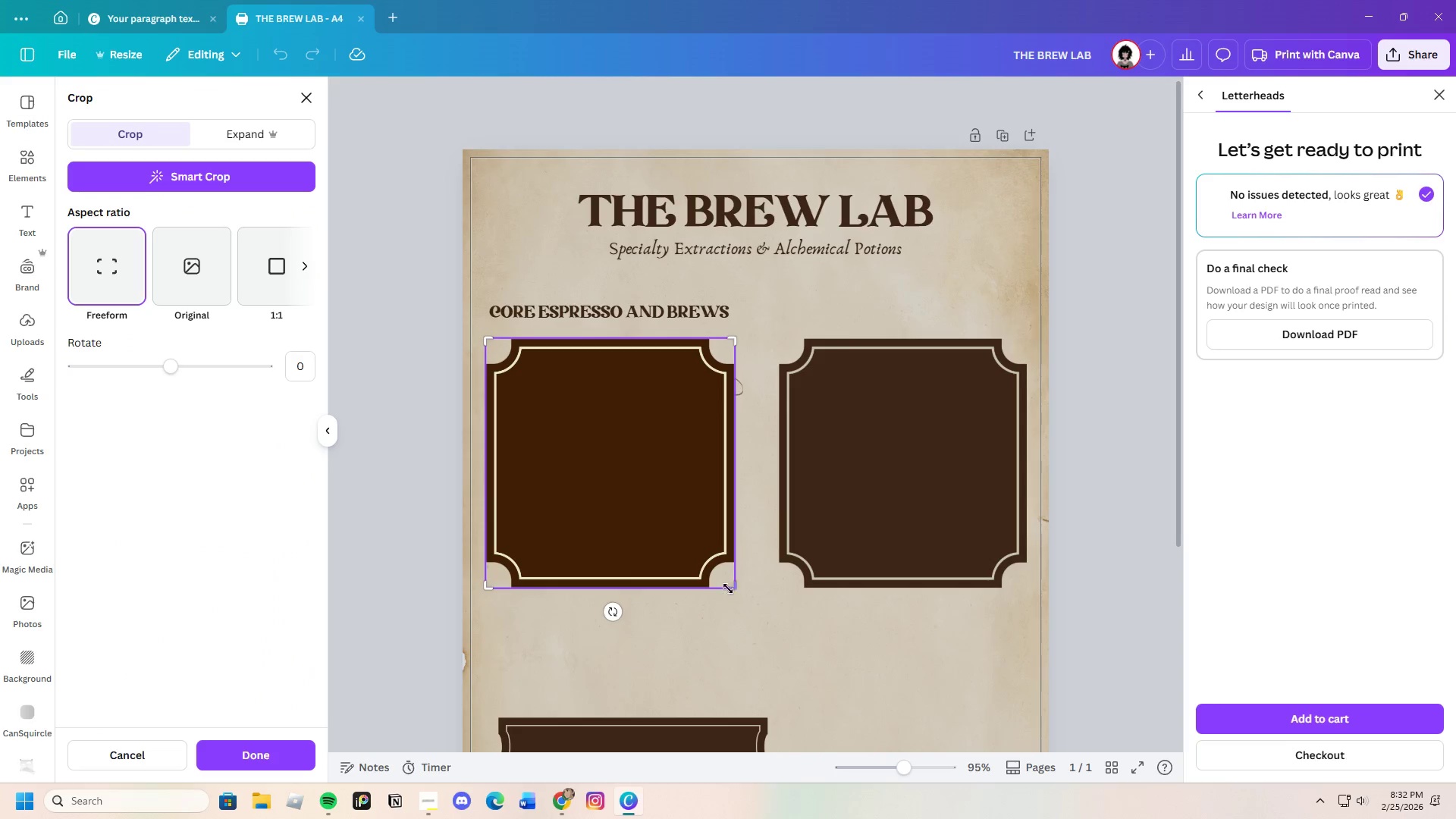 
left_click_drag(start_coordinate=[729, 586], to_coordinate=[752, 495])
 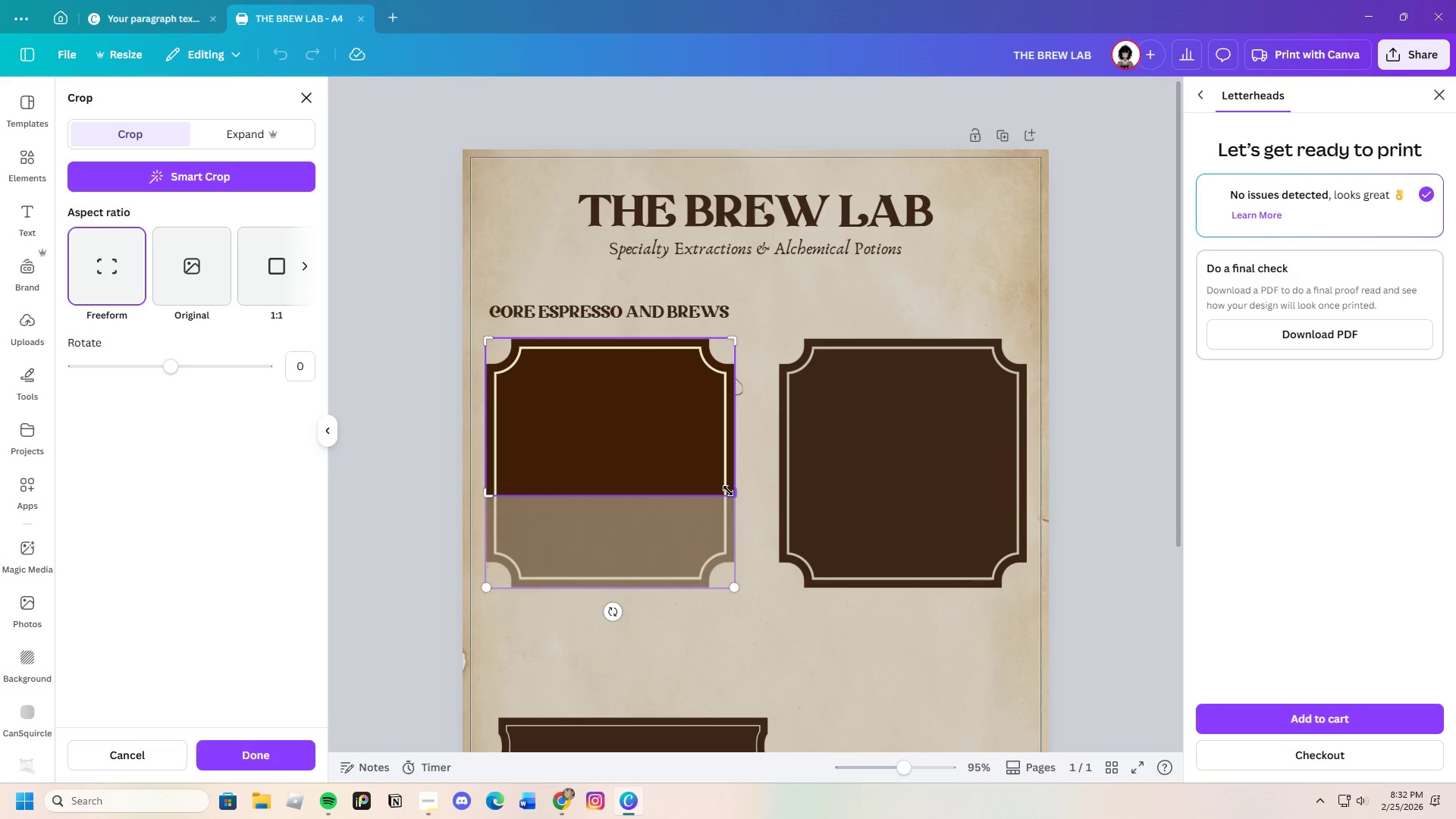 
key(Enter)
 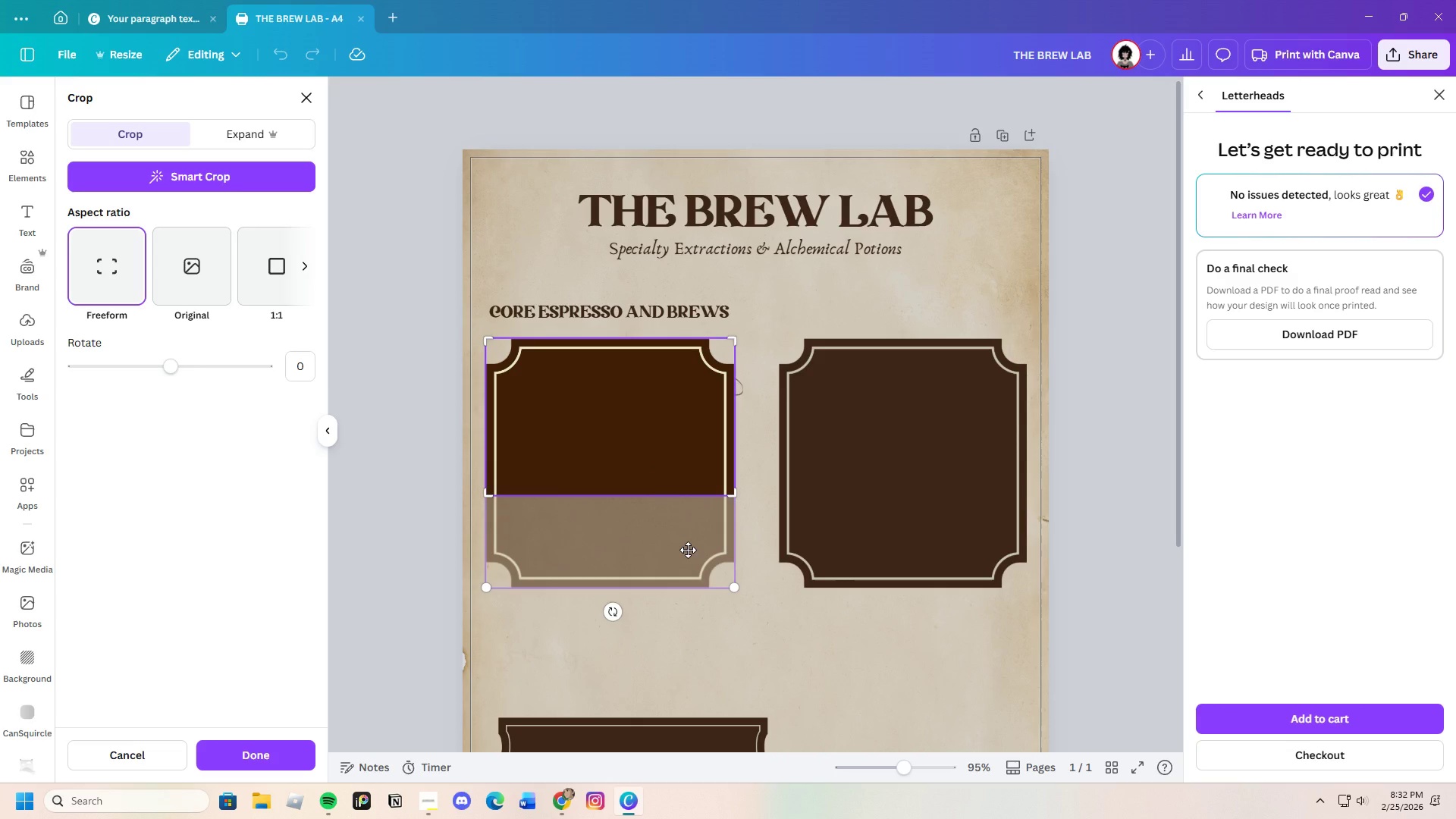 
key(Enter)
 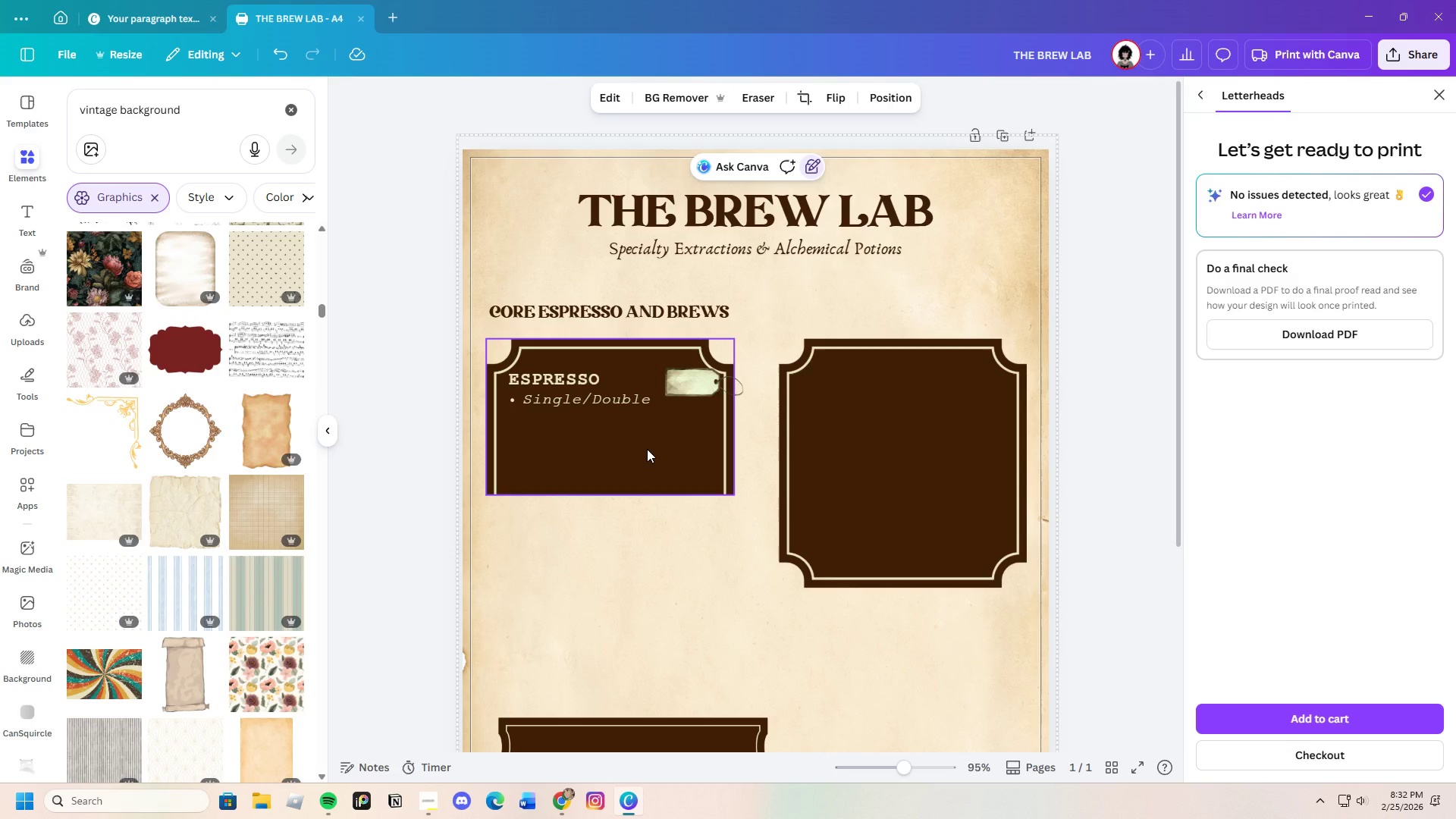 
wait(6.83)
 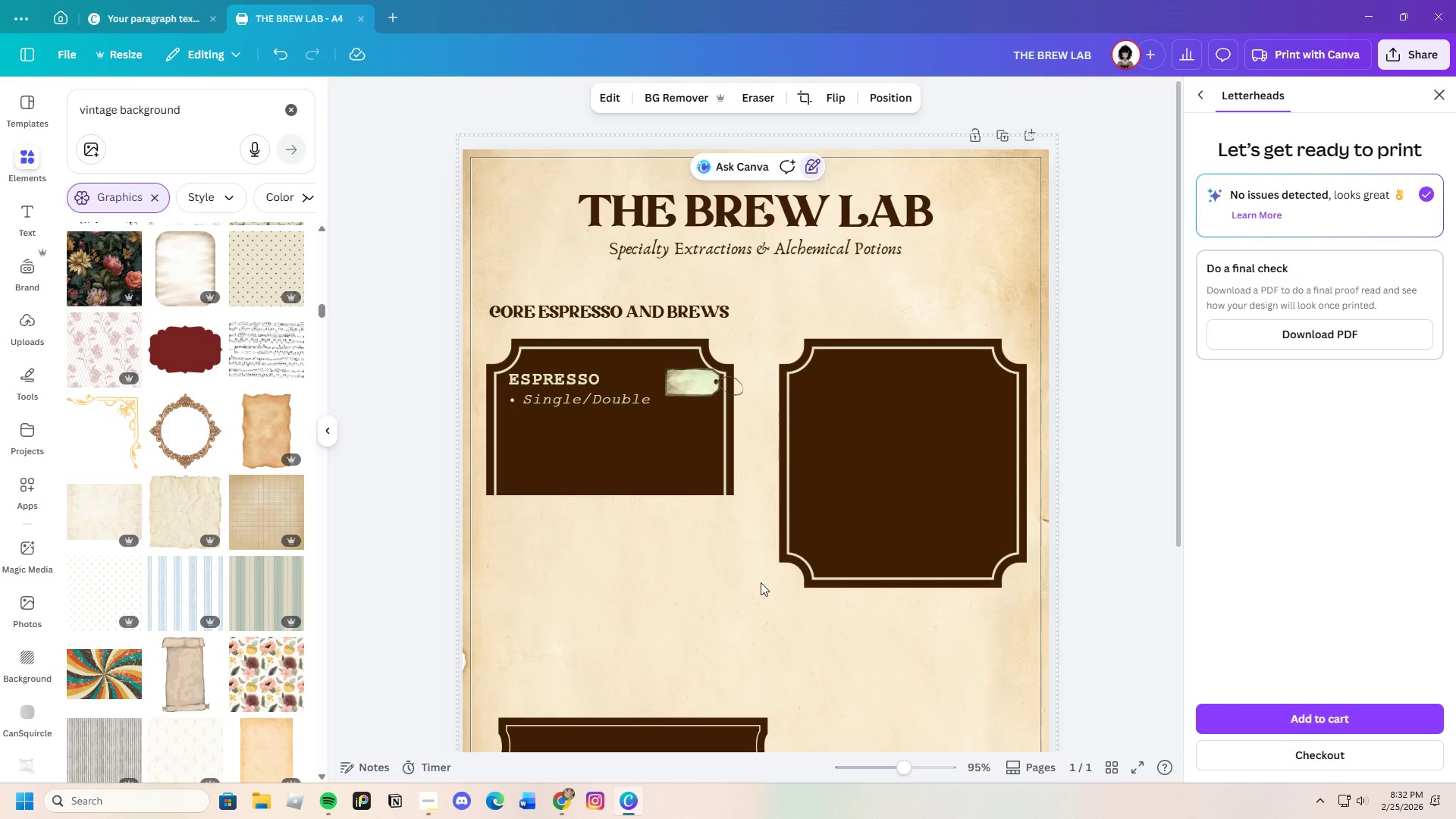 
scroll: coordinate [752, 599], scroll_direction: down, amount: 2.0
 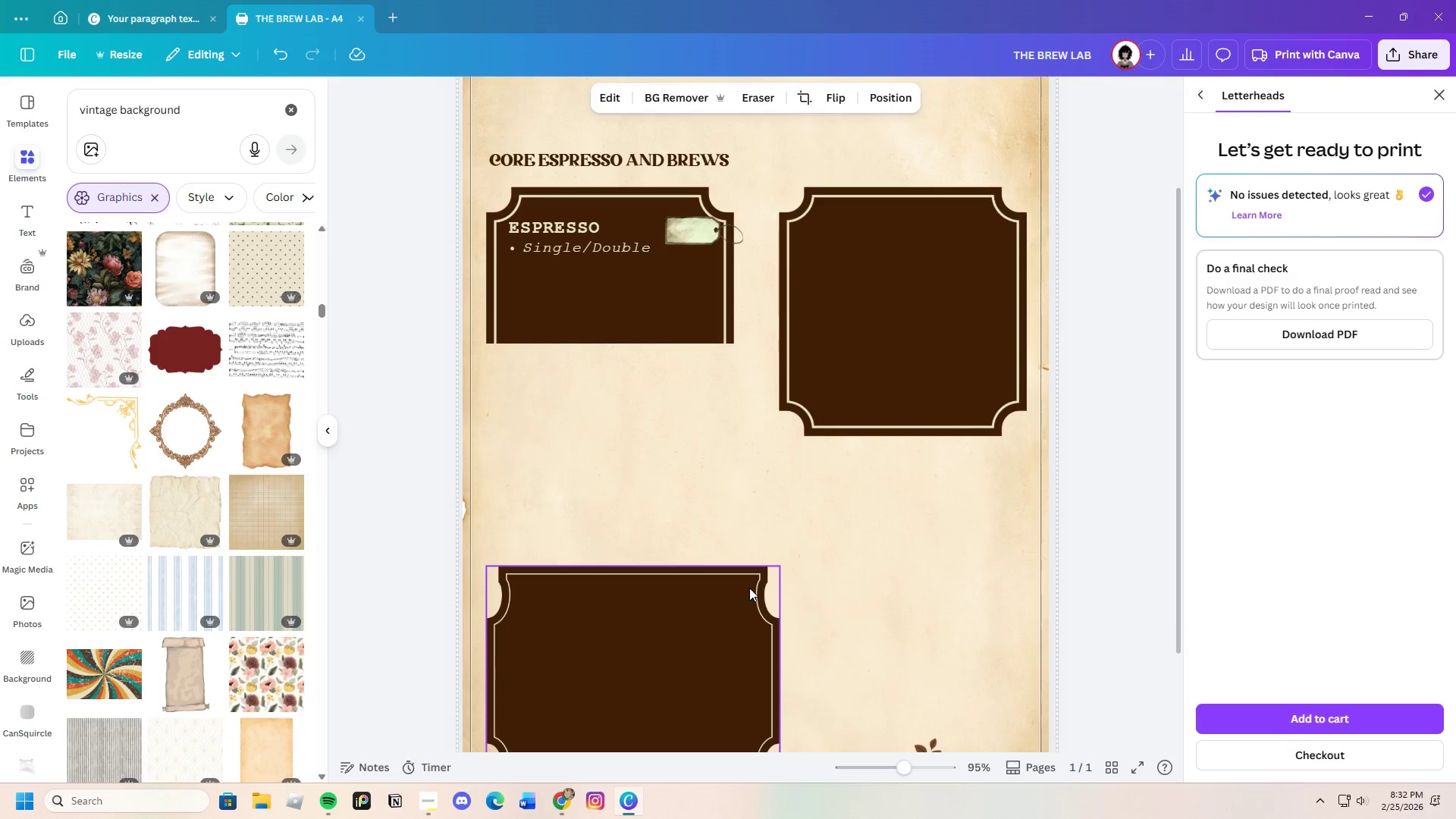 
scroll: coordinate [749, 587], scroll_direction: up, amount: 2.0
 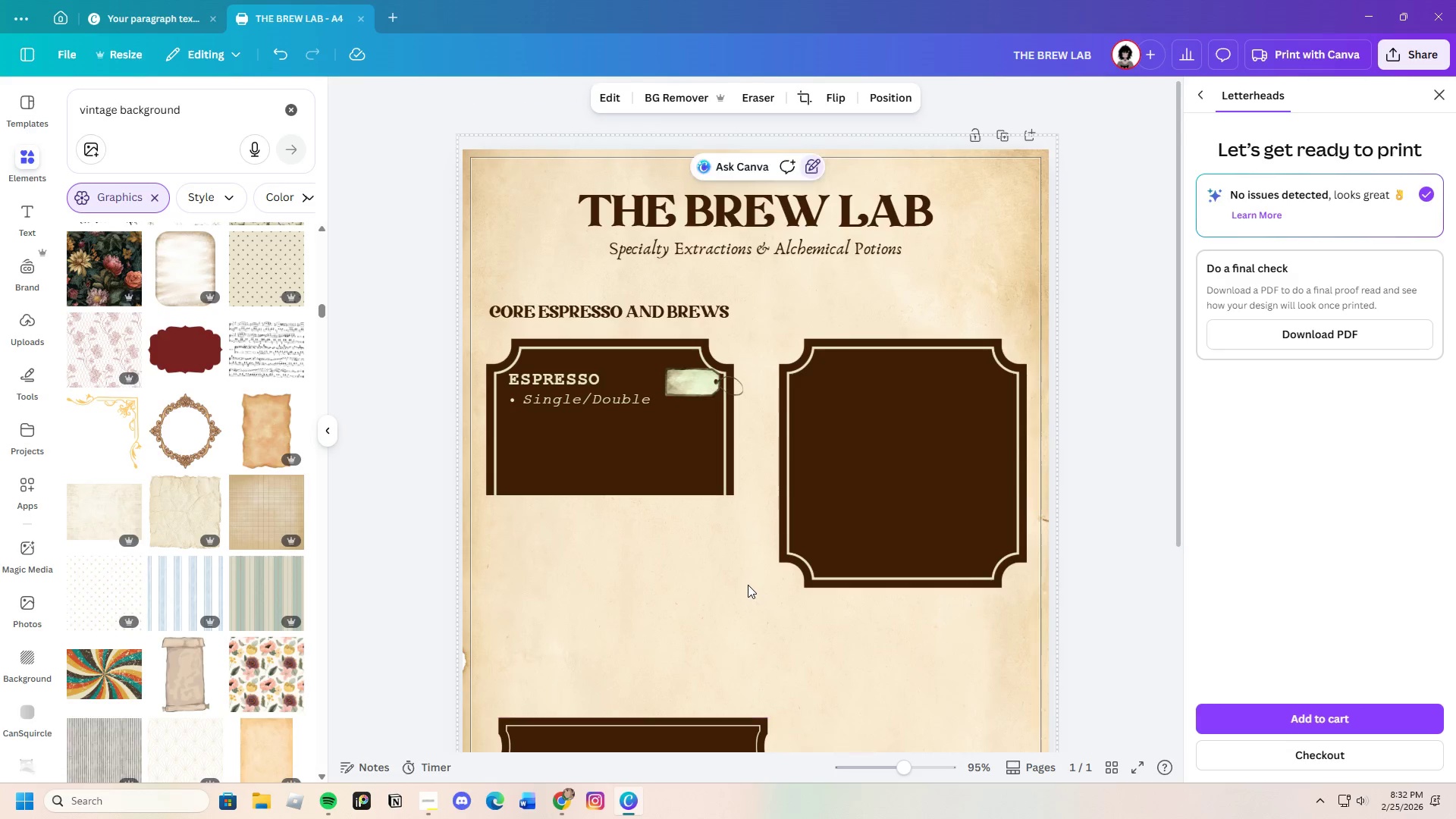 
scroll: coordinate [727, 579], scroll_direction: down, amount: 3.0
 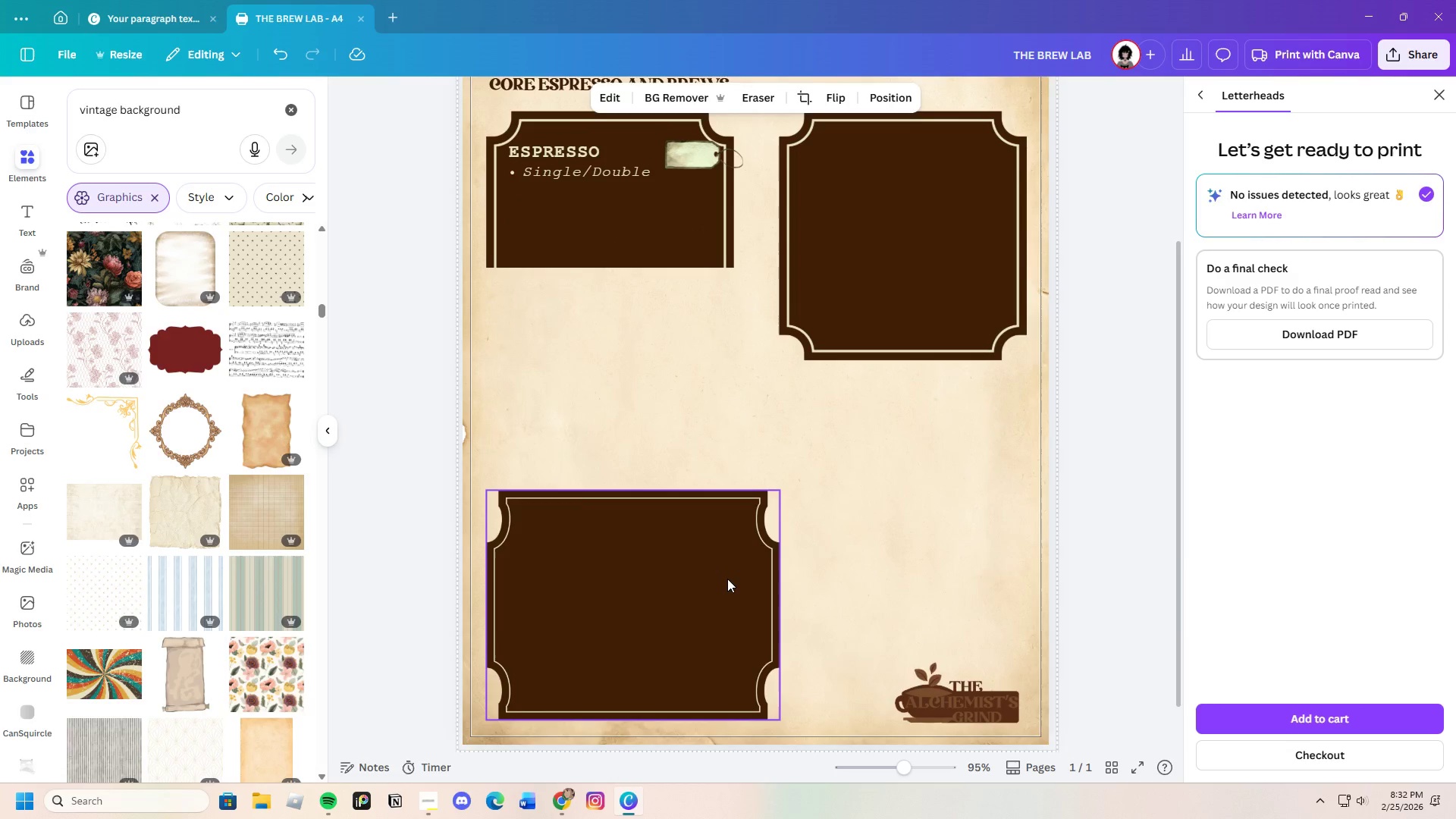 
scroll: coordinate [727, 579], scroll_direction: up, amount: 2.0
 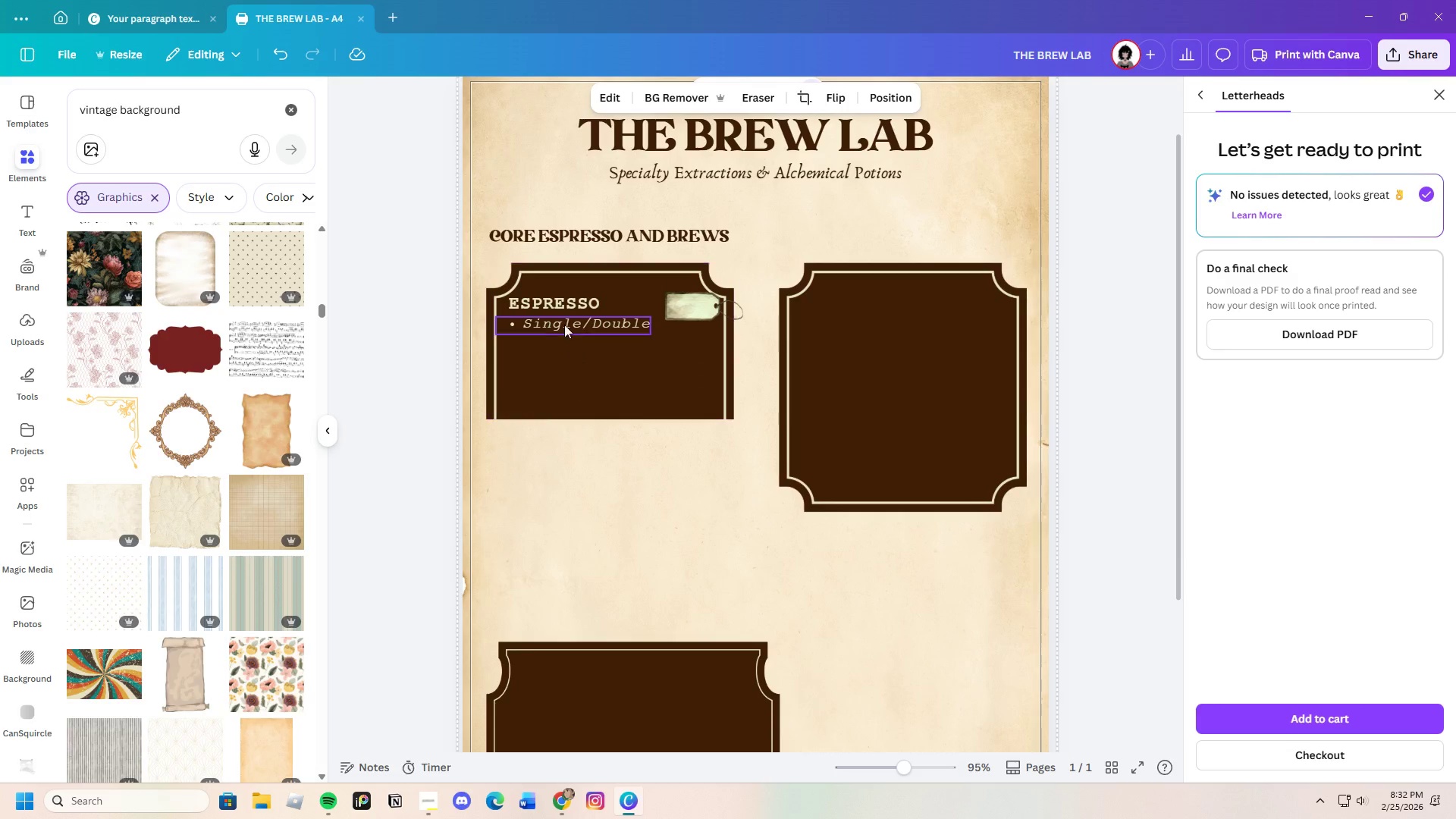 
left_click([560, 300])
 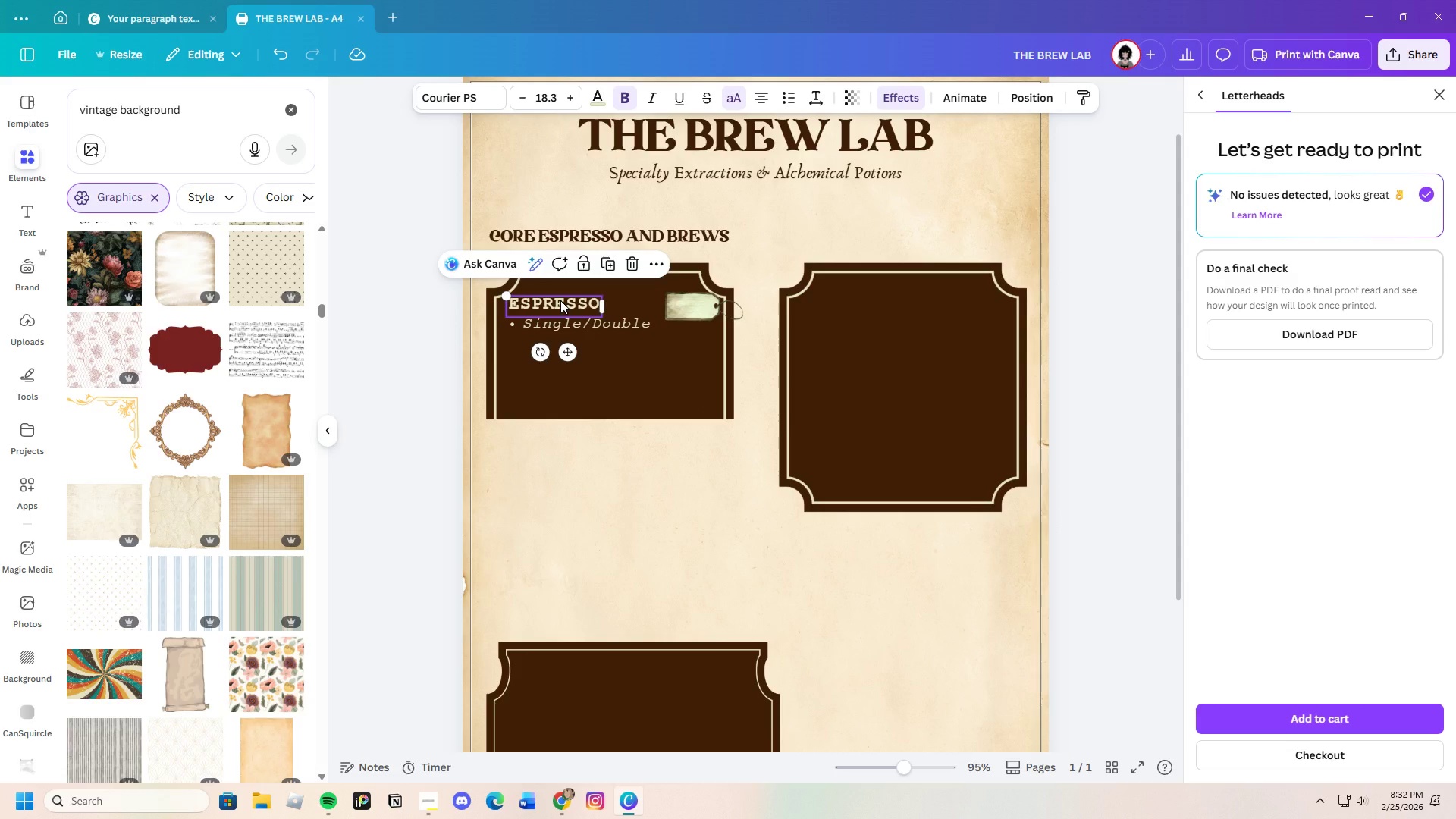 
key(Control+C)
 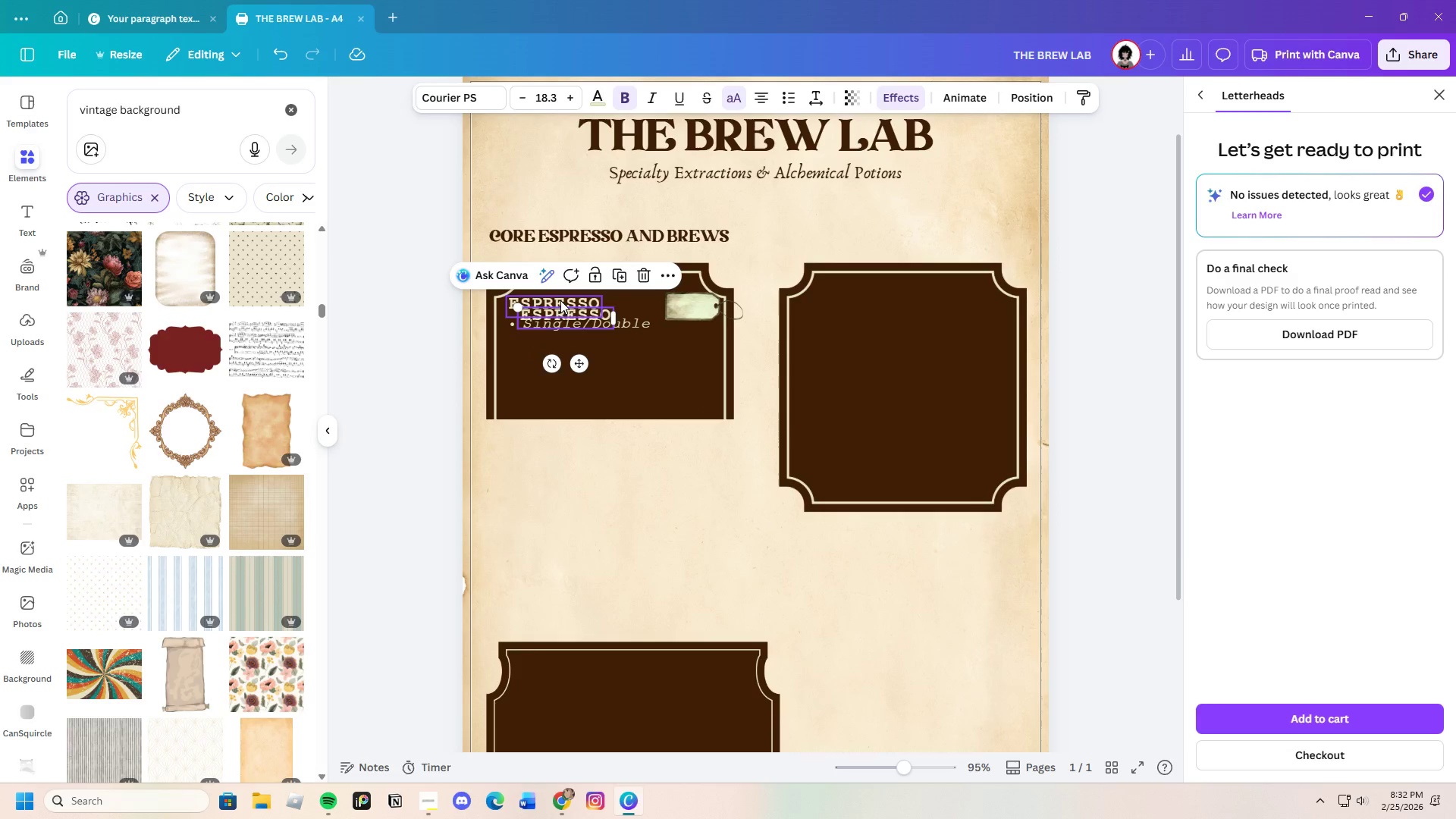 
key(Control+V)
 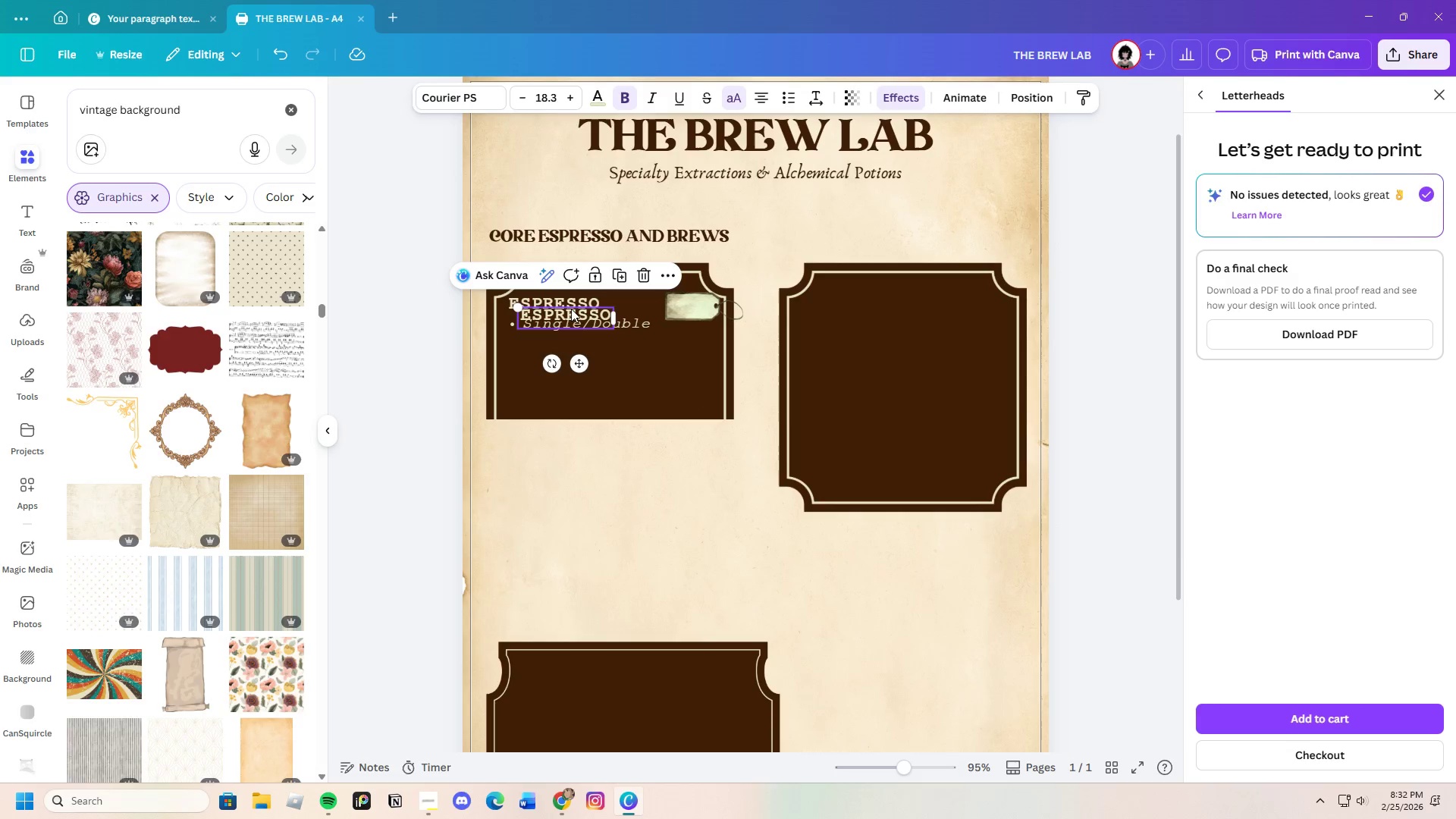 
left_click_drag(start_coordinate=[571, 314], to_coordinate=[559, 347])
 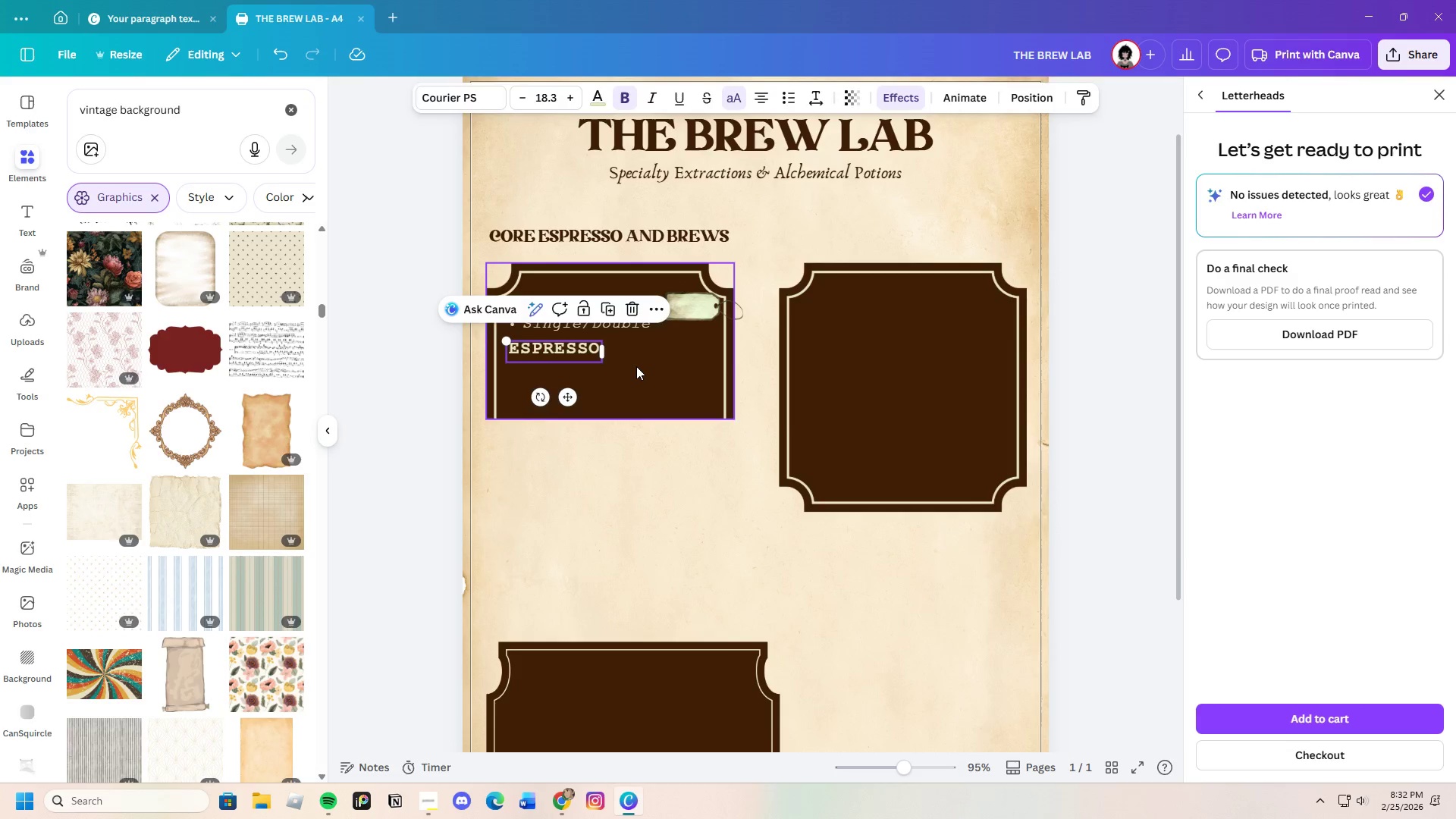 
left_click([636, 366])
 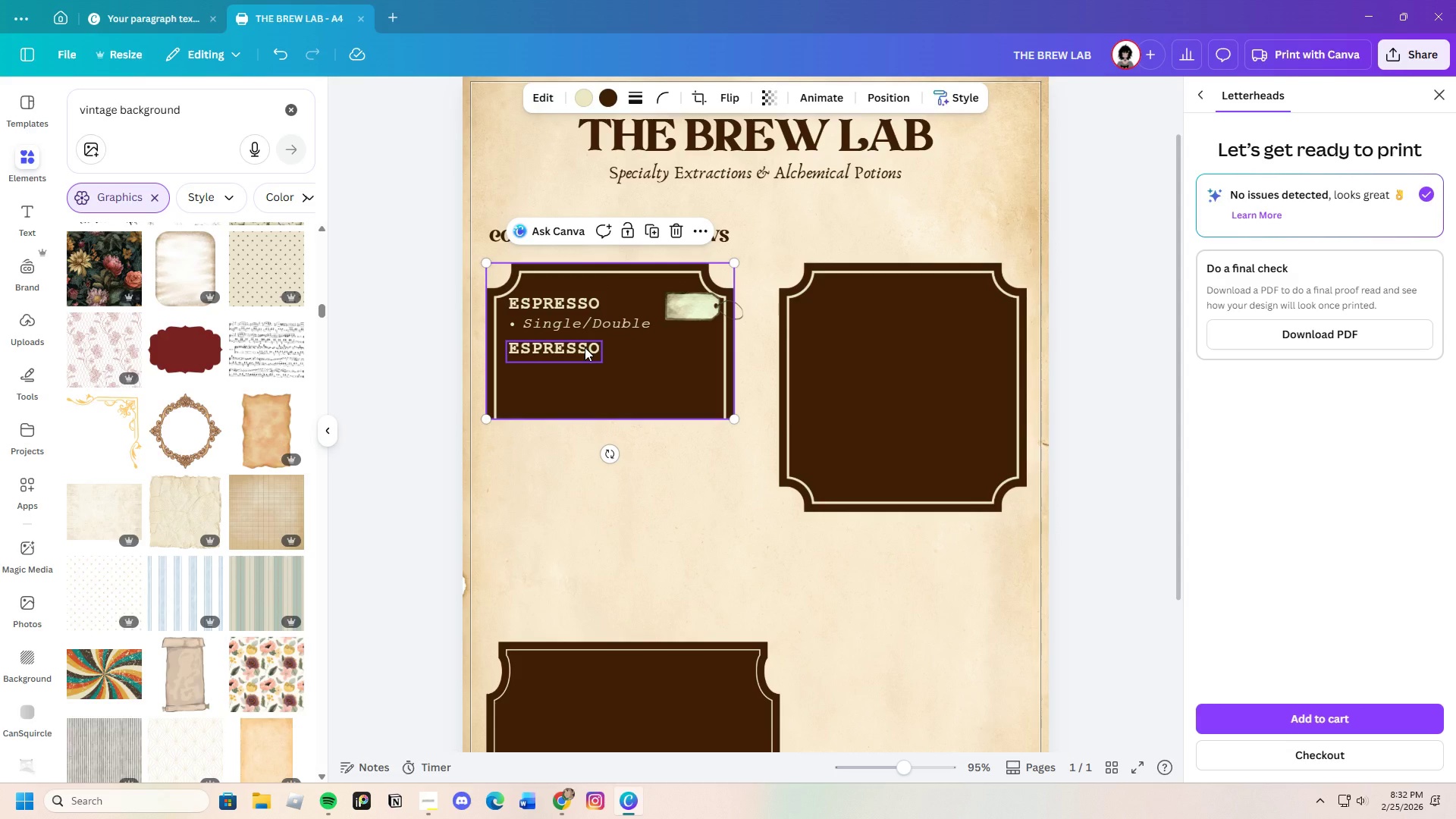 
double_click([587, 347])
 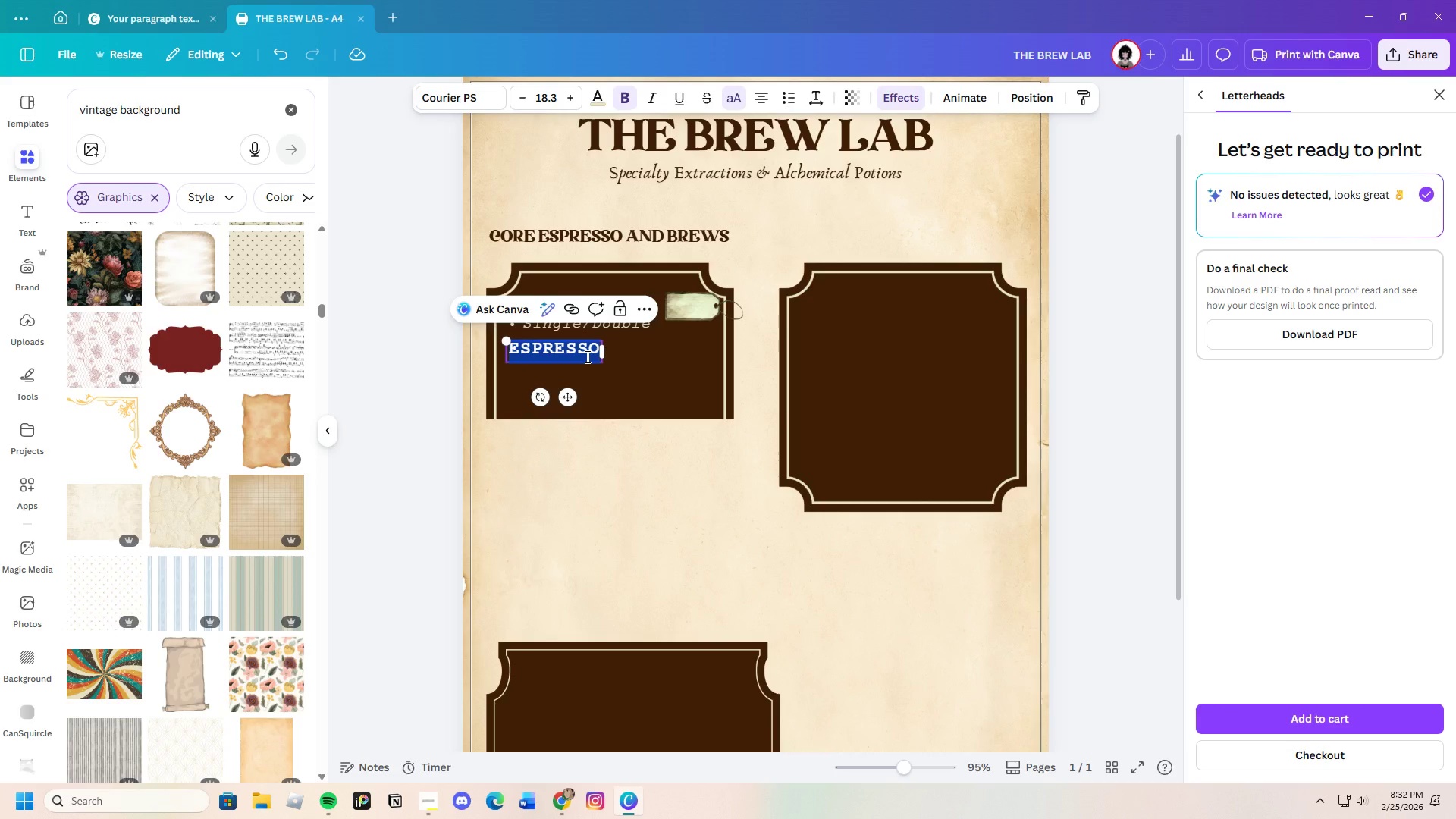 
key(Backspace)
type(Americano)
 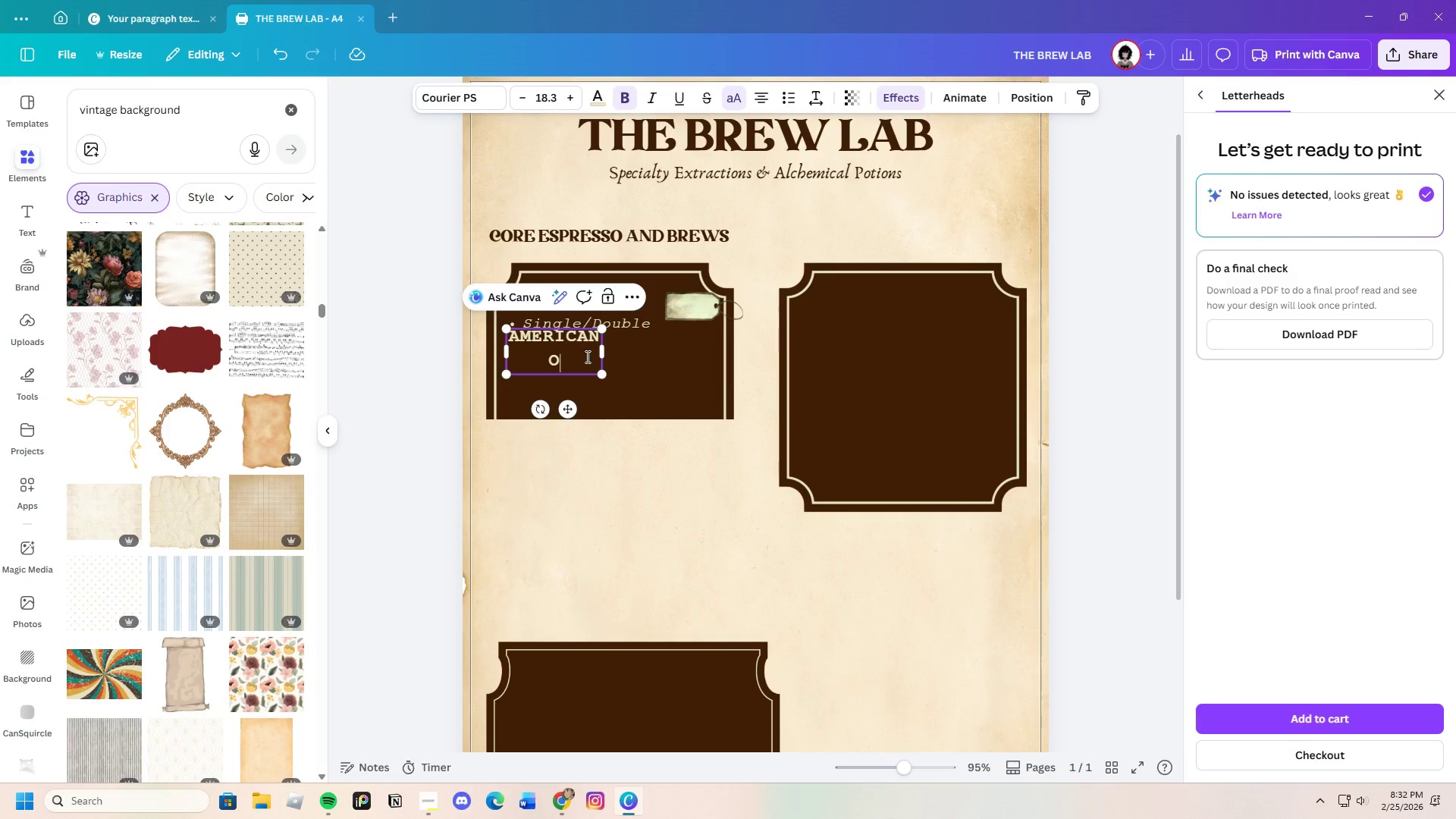 
left_click_drag(start_coordinate=[604, 350], to_coordinate=[615, 349])
 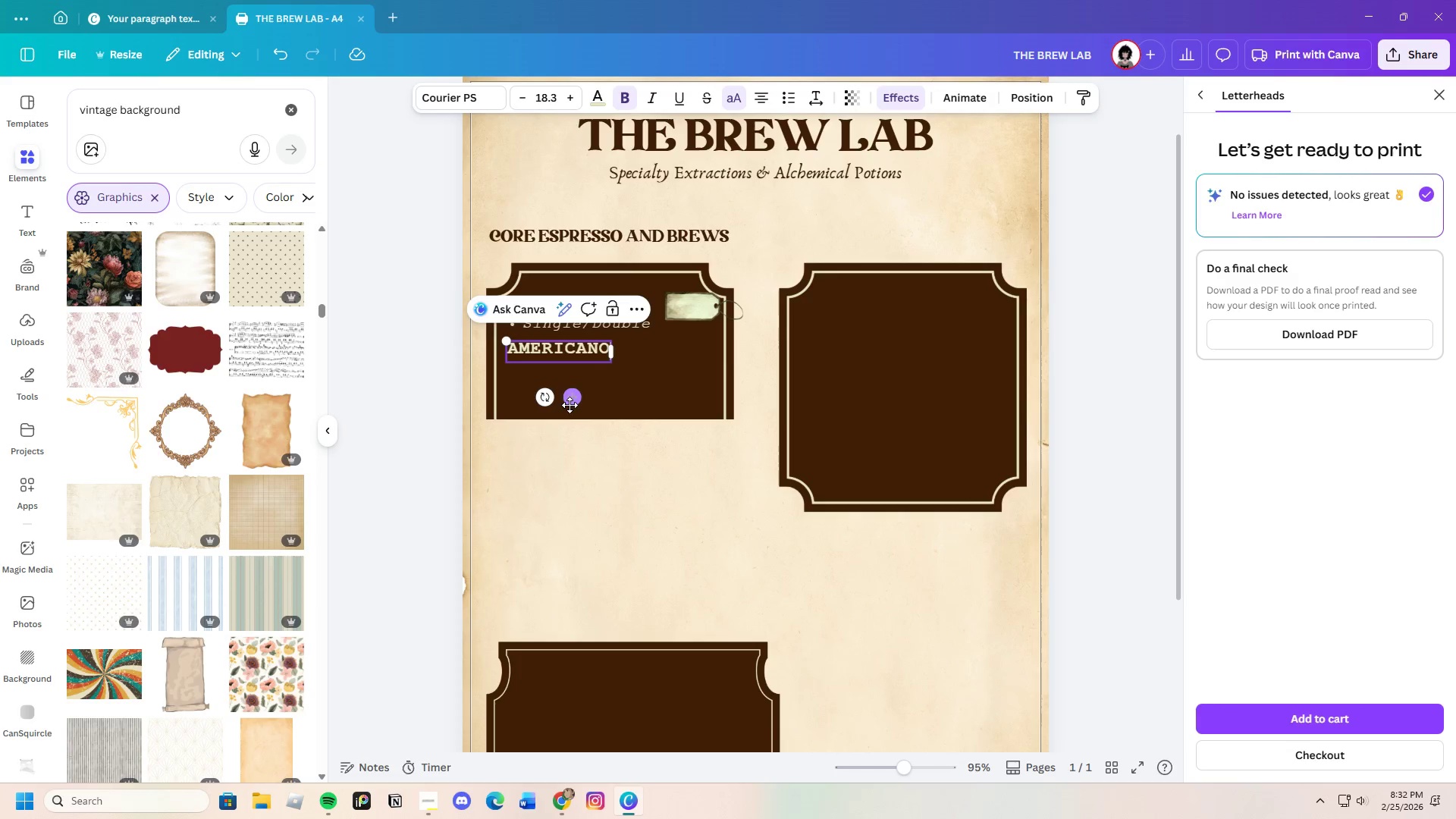 
left_click_drag(start_coordinate=[570, 405], to_coordinate=[570, 427])
 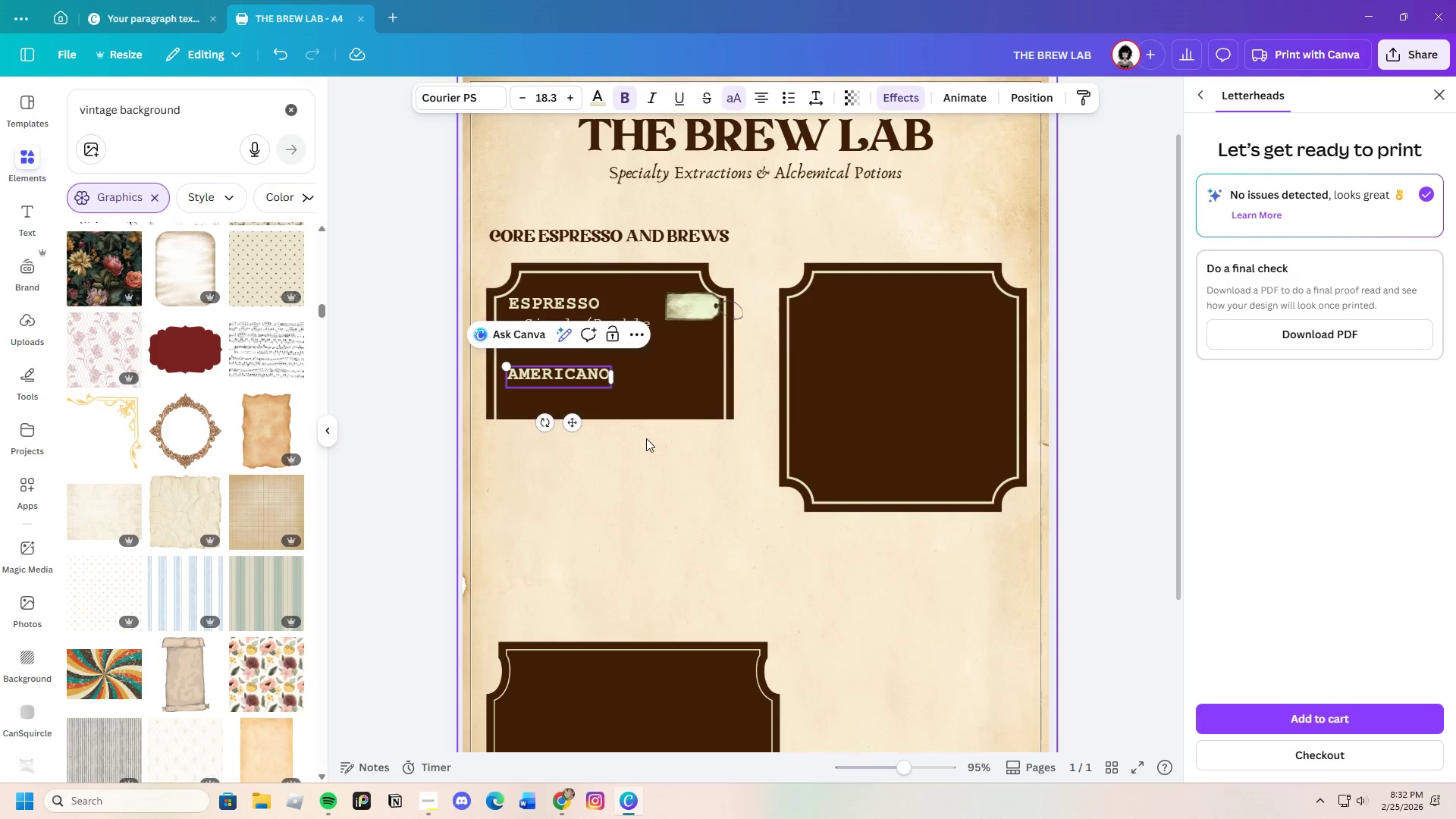 
left_click([646, 438])
 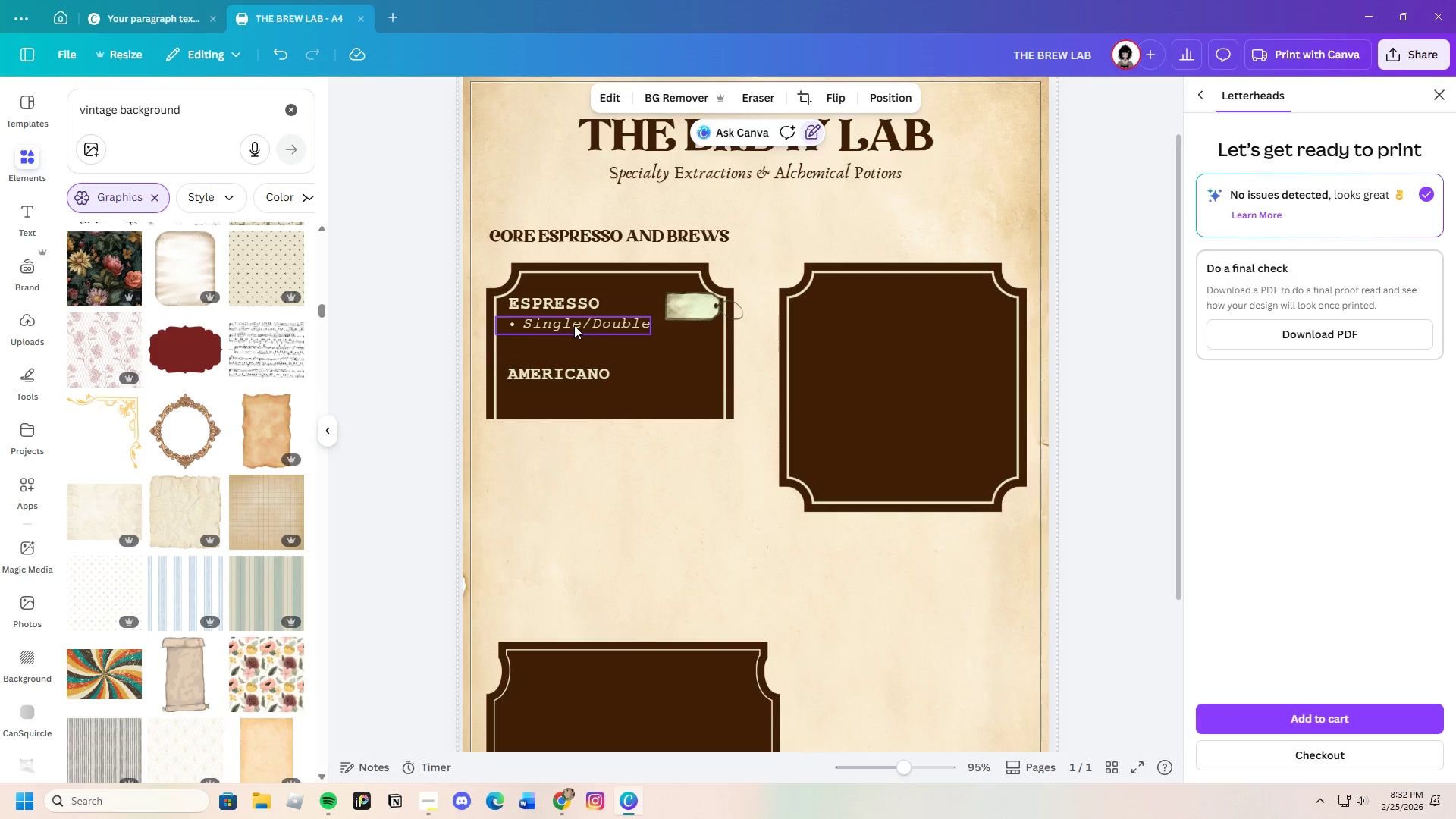 
left_click_drag(start_coordinate=[574, 325], to_coordinate=[574, 340])
 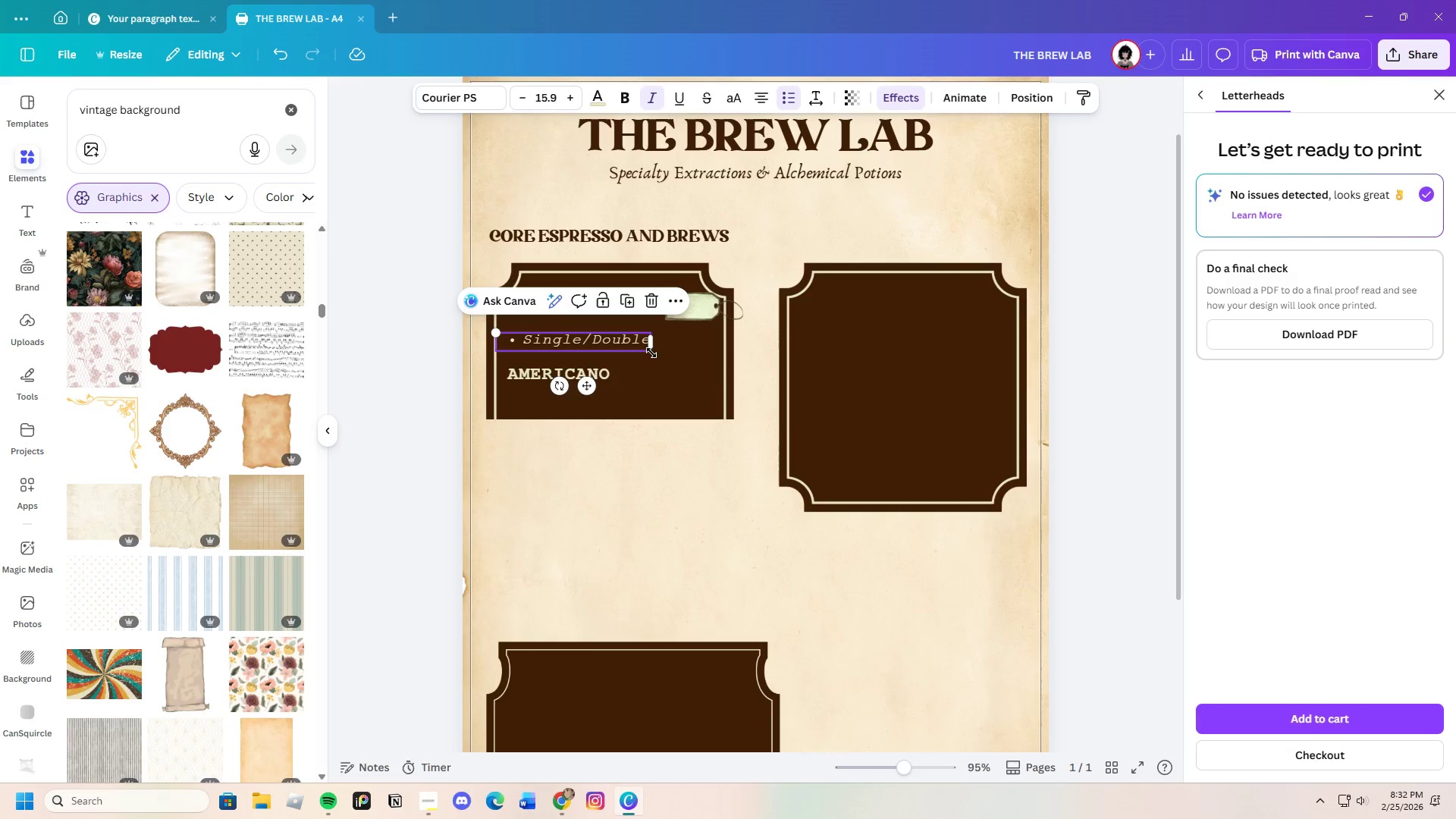 
left_click([651, 353])
 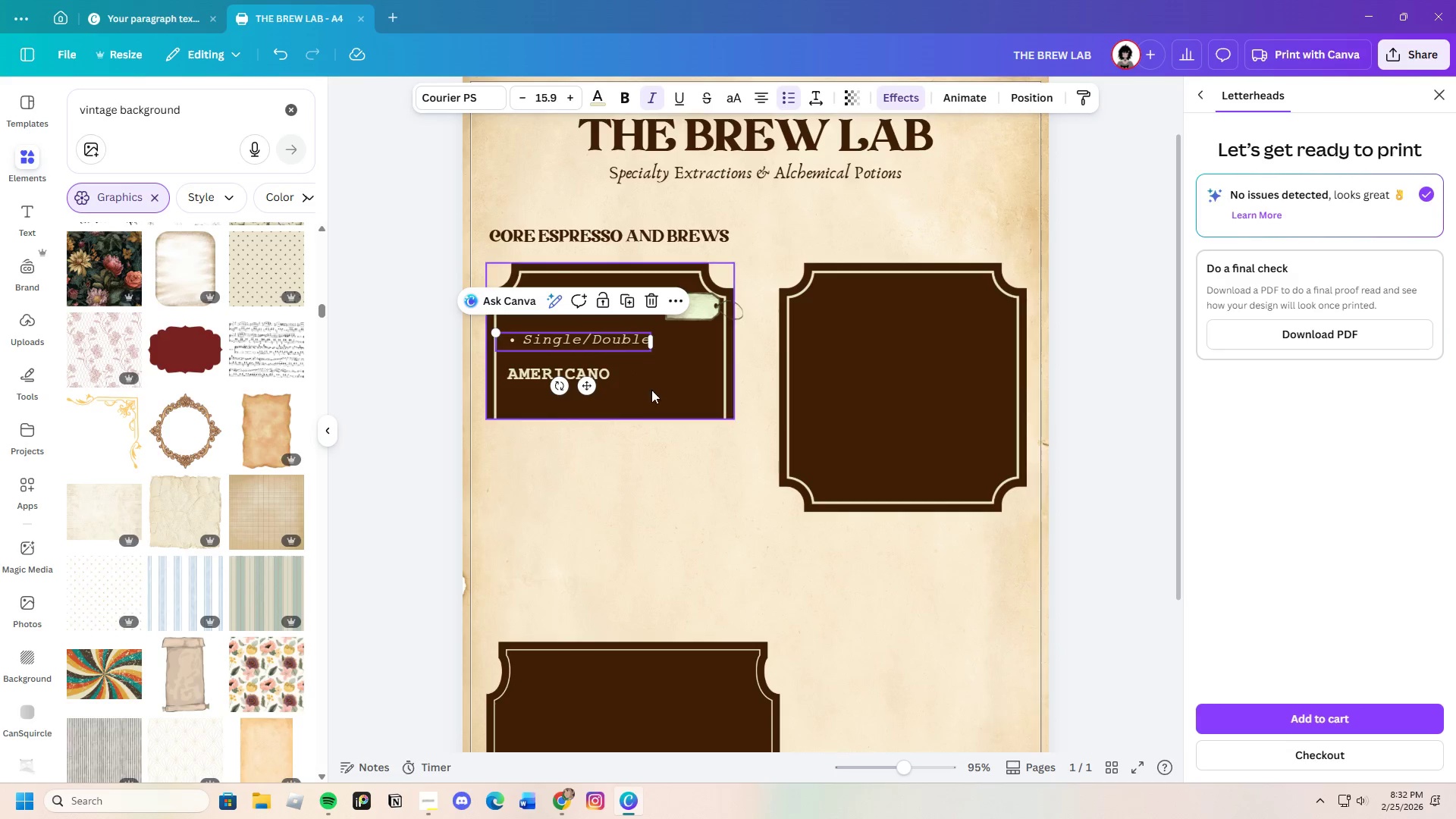 
left_click([651, 390])
 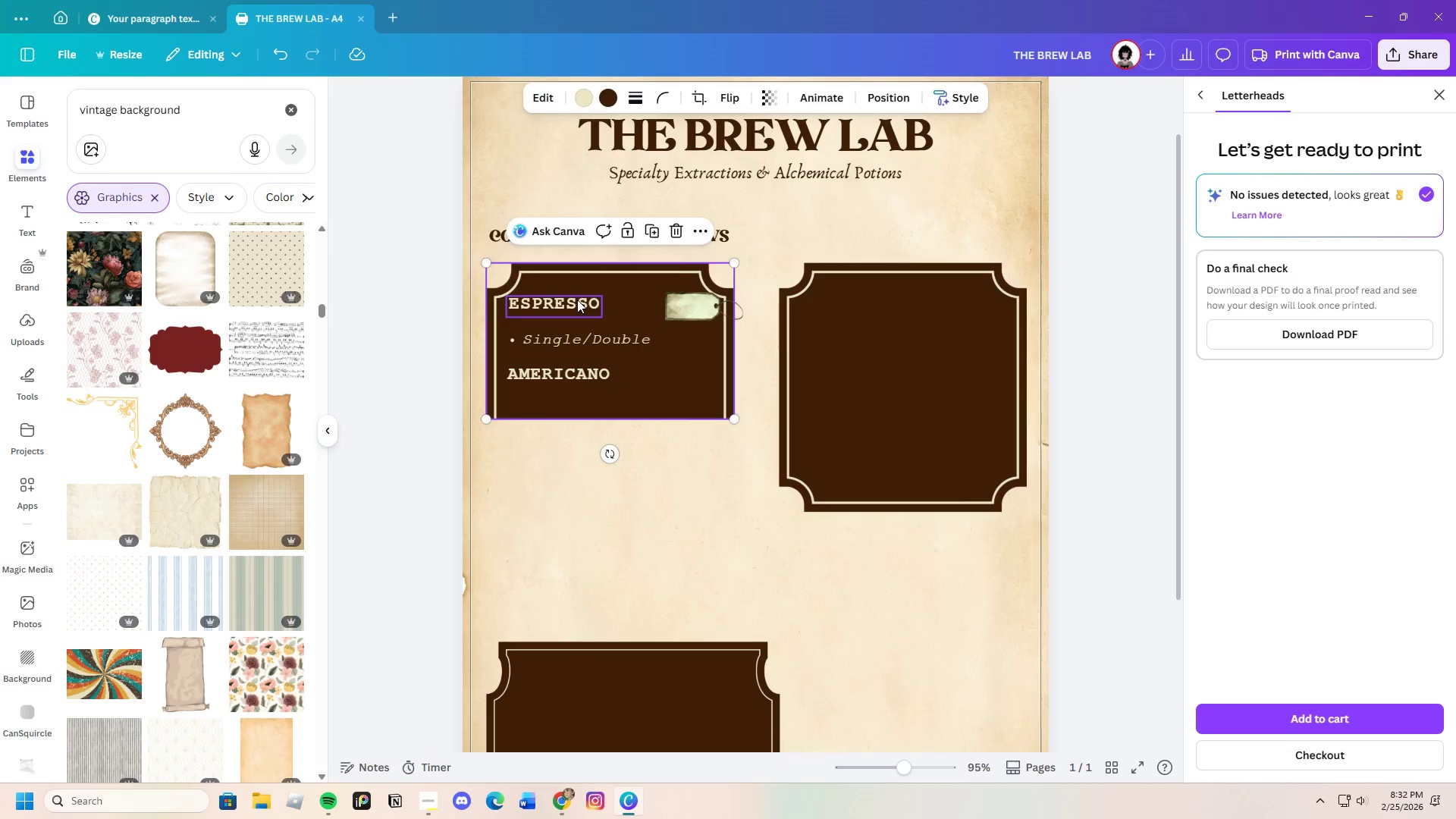 
left_click([577, 300])
 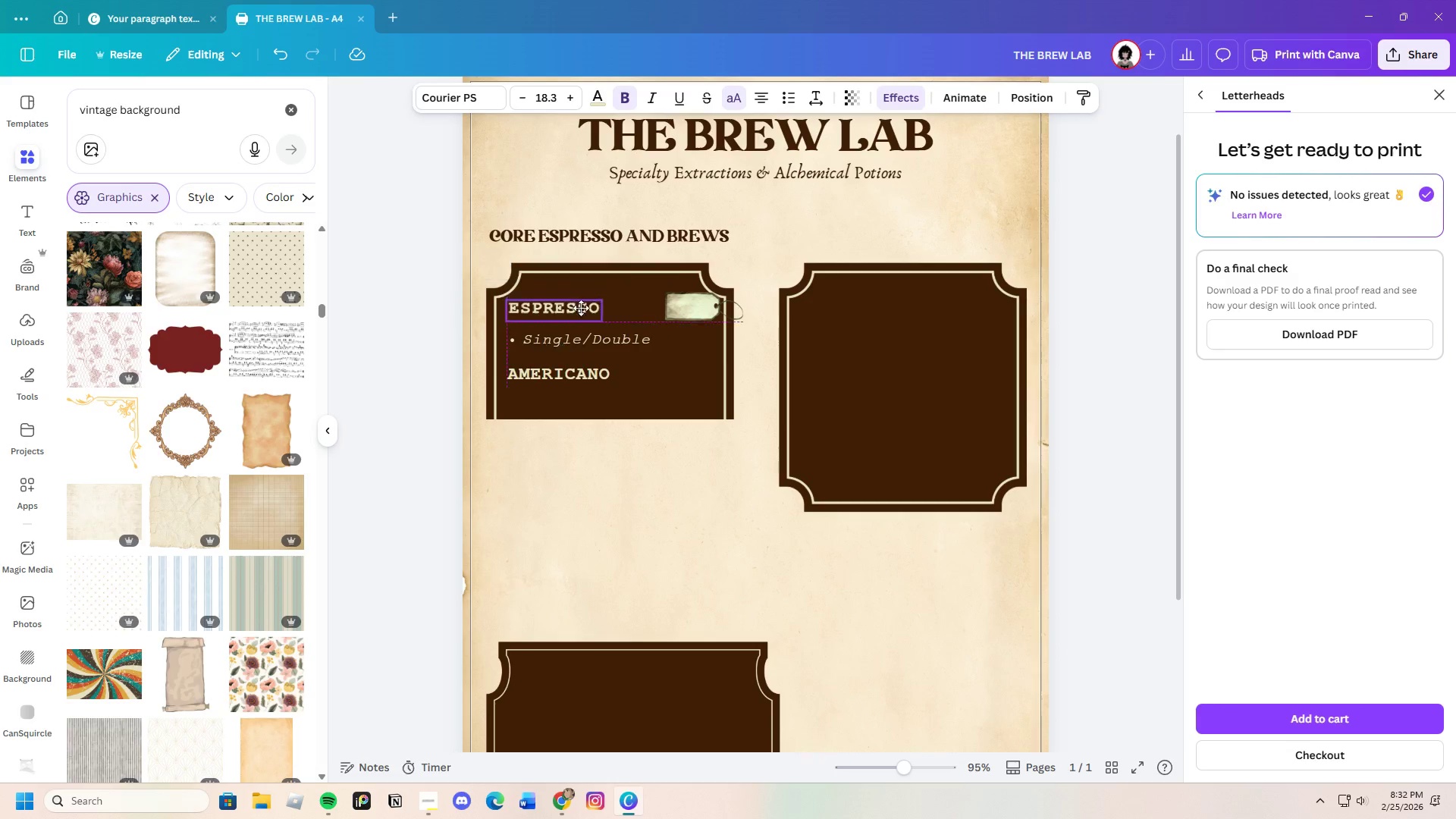 
left_click_drag(start_coordinate=[579, 303], to_coordinate=[579, 315])
 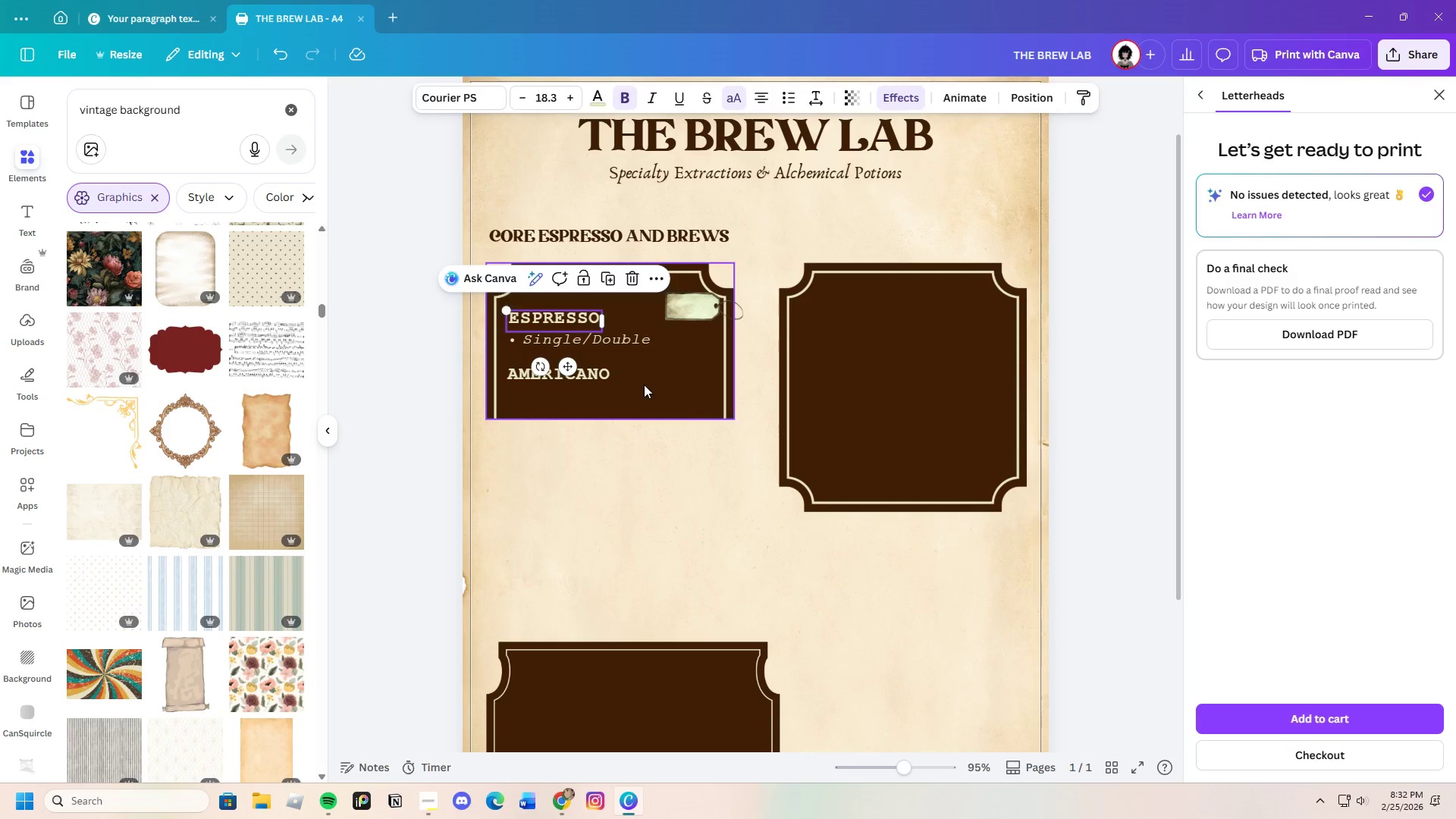 
left_click([644, 384])
 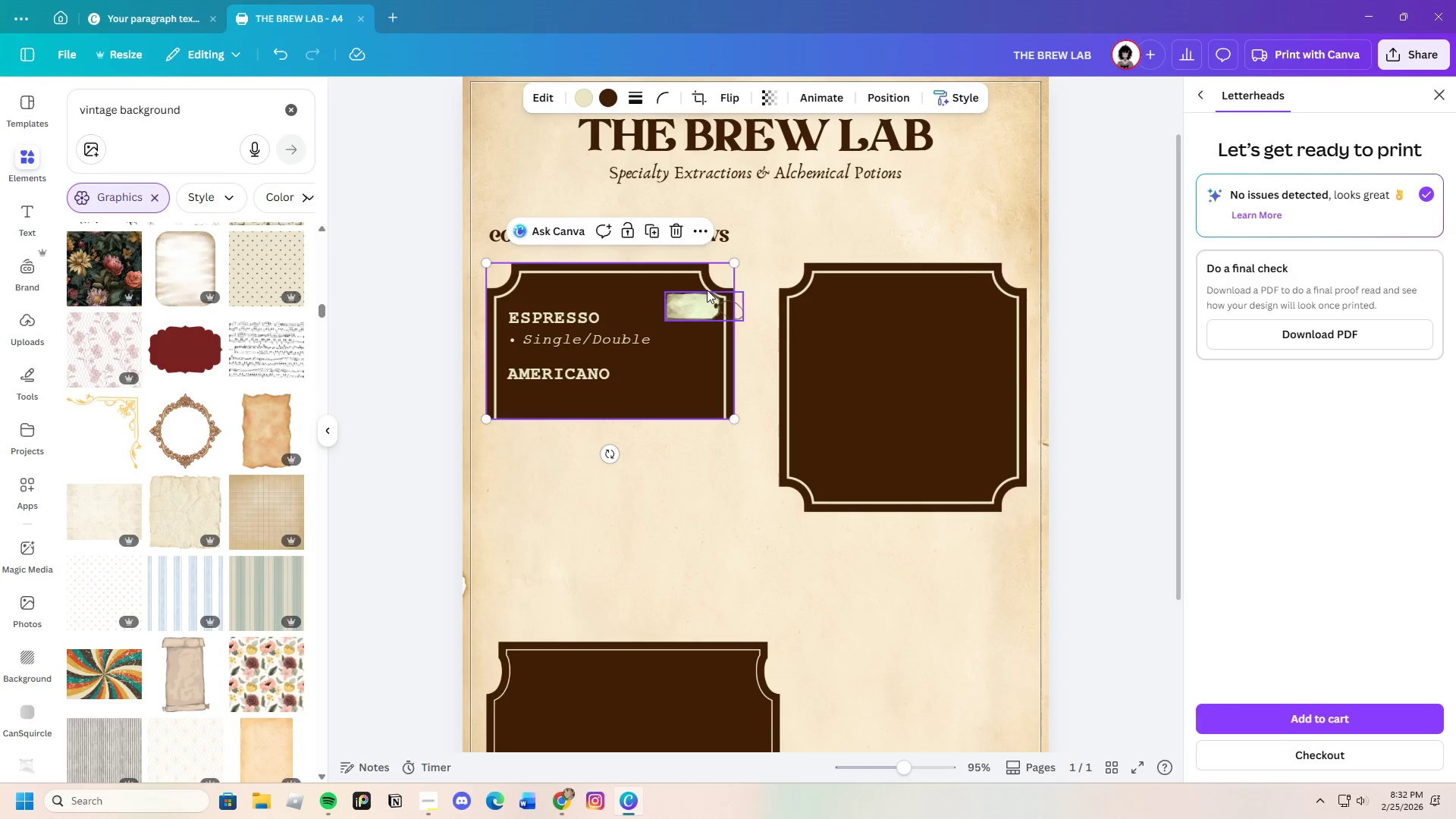 
left_click([711, 299])
 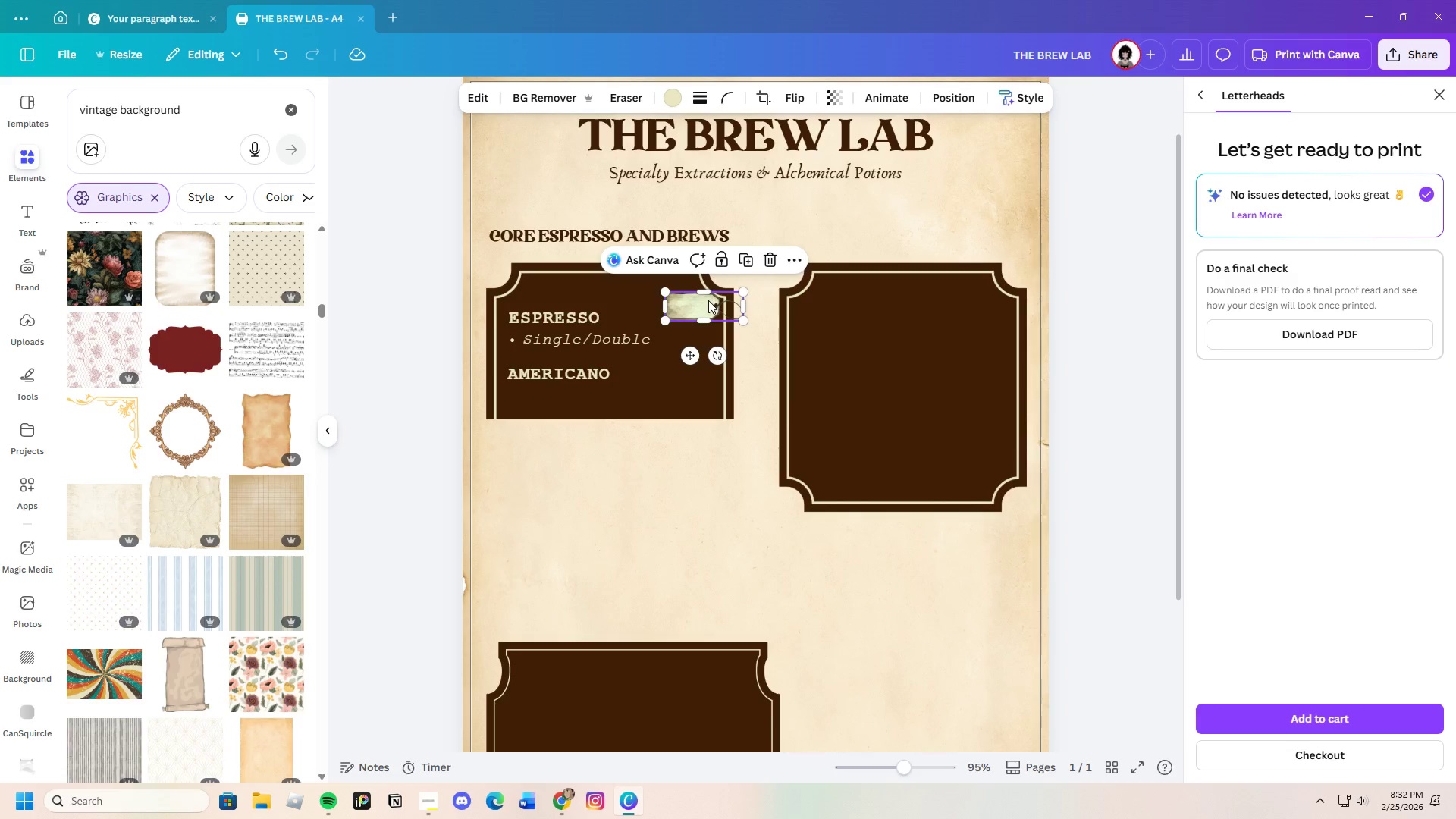 
key(Control+C)
 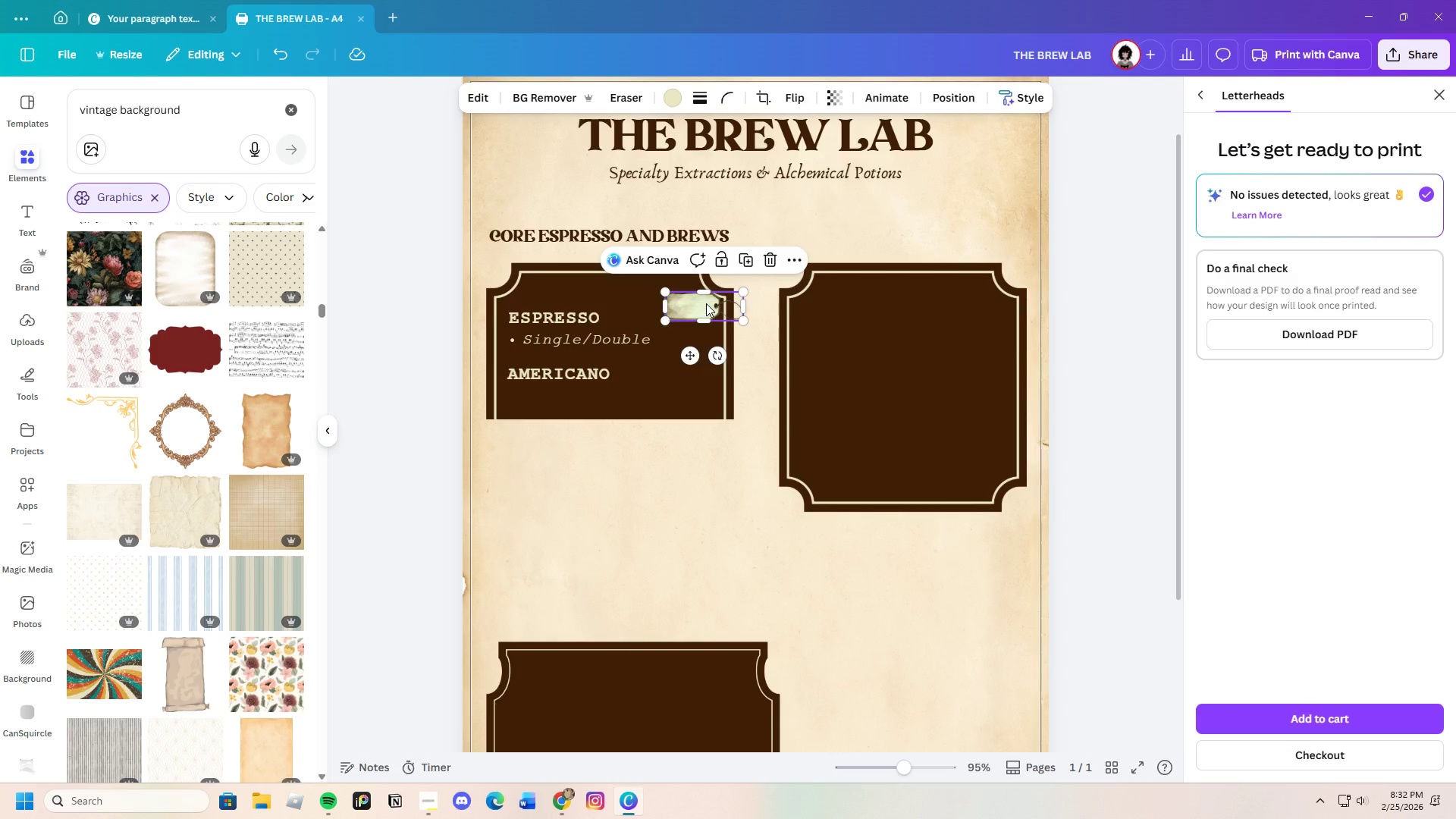 
key(Control+V)
 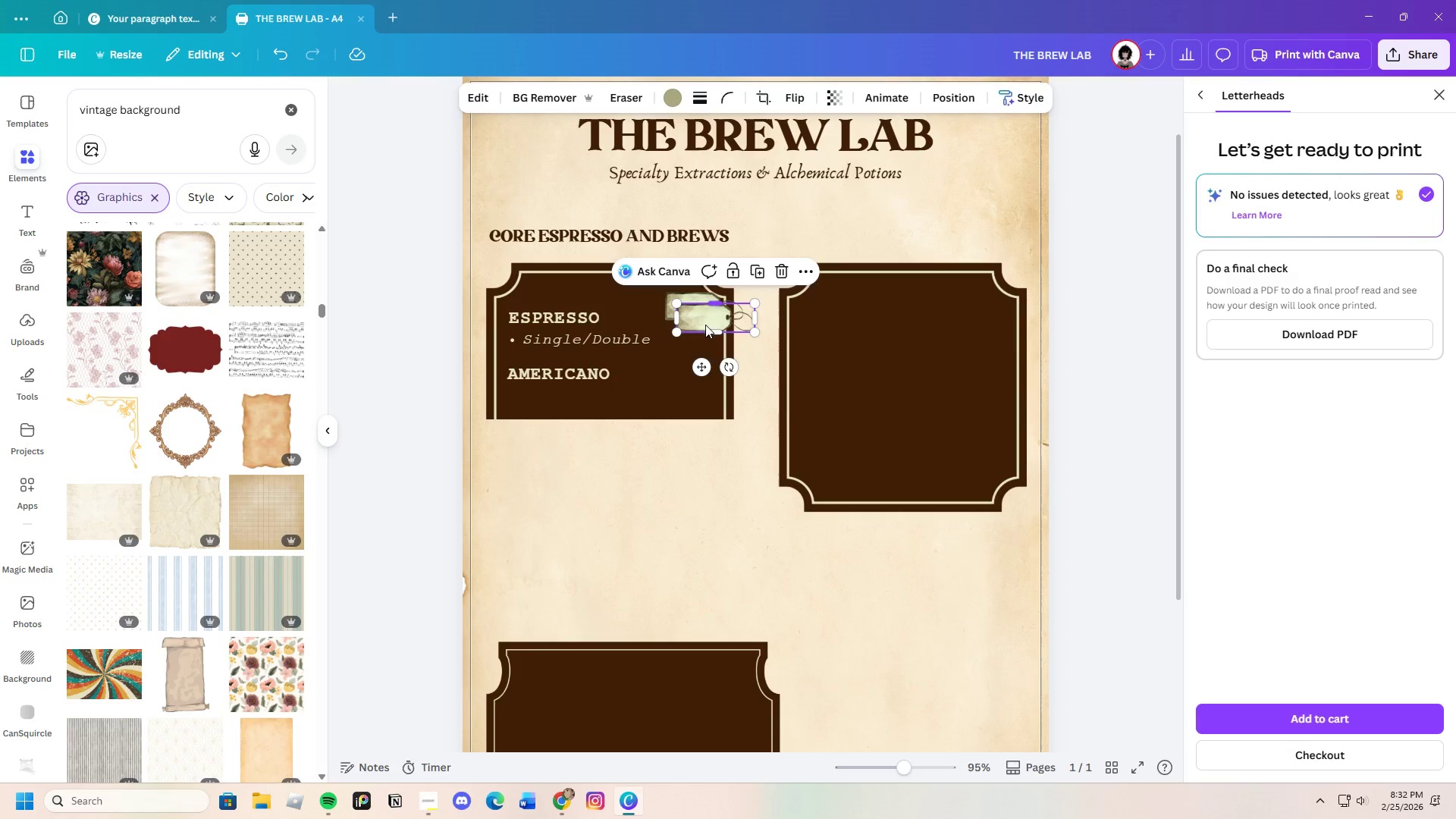 
left_click_drag(start_coordinate=[704, 331], to_coordinate=[689, 374])
 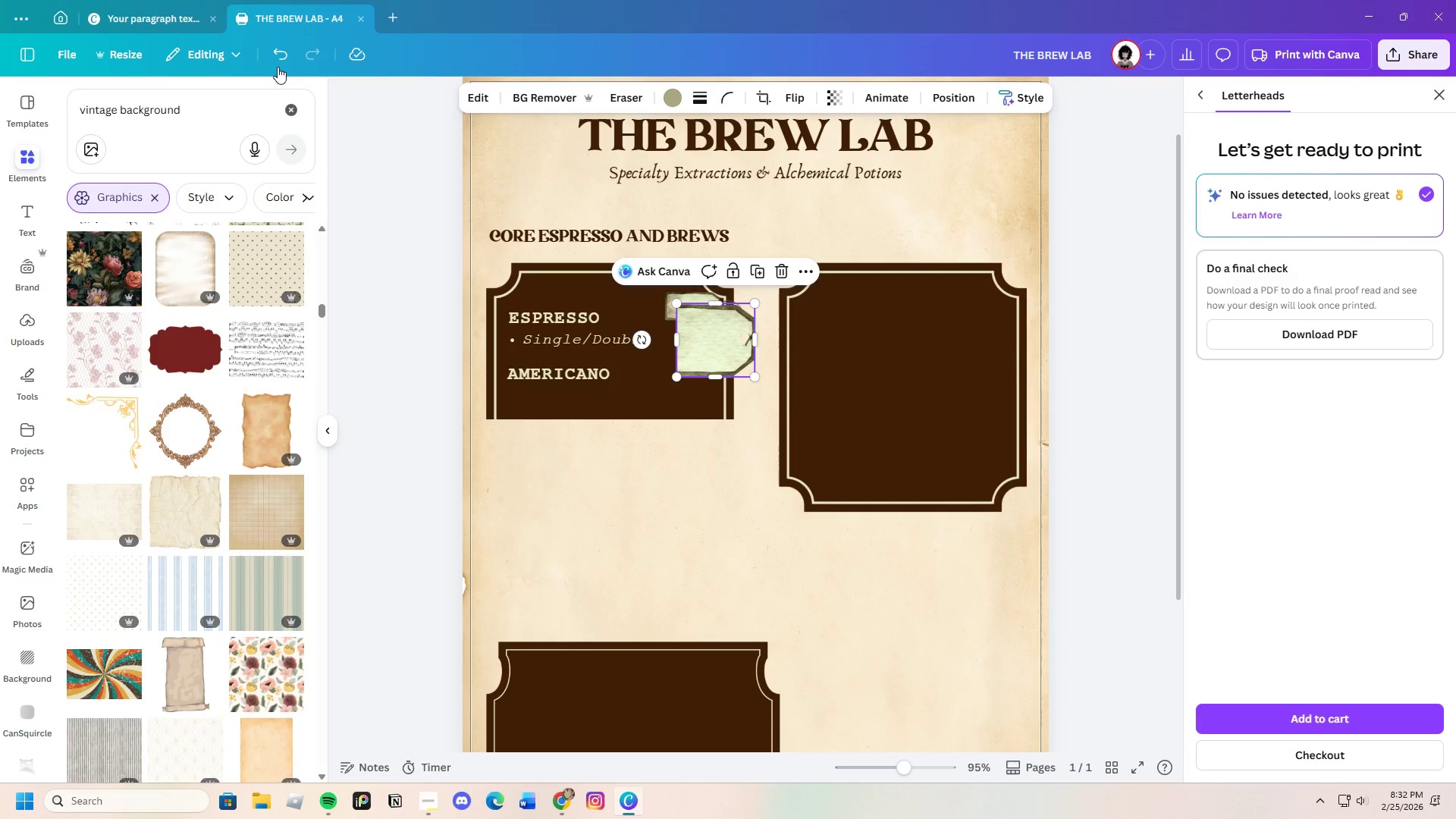 
left_click([280, 59])
 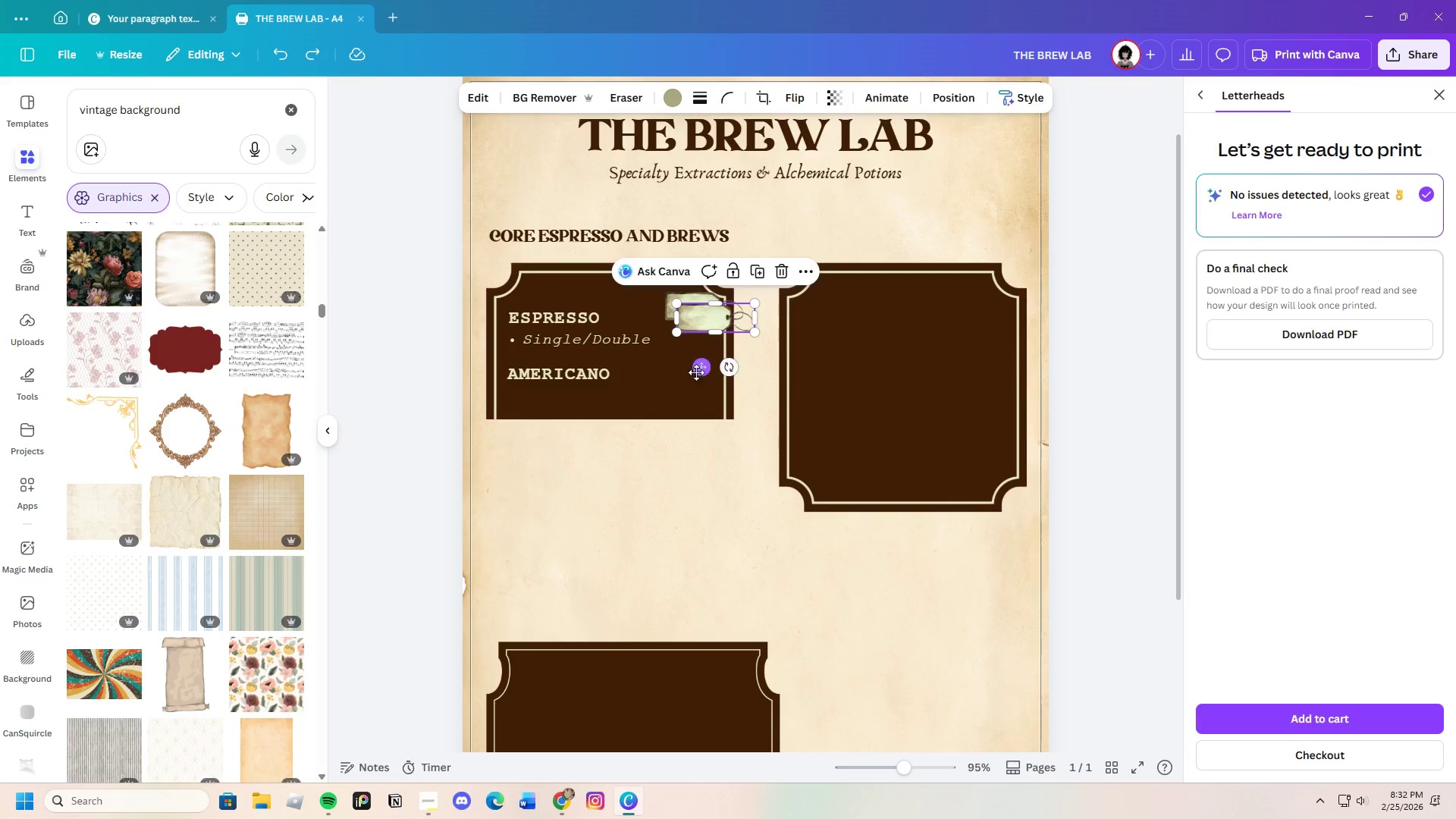 
left_click_drag(start_coordinate=[701, 372], to_coordinate=[686, 424])
 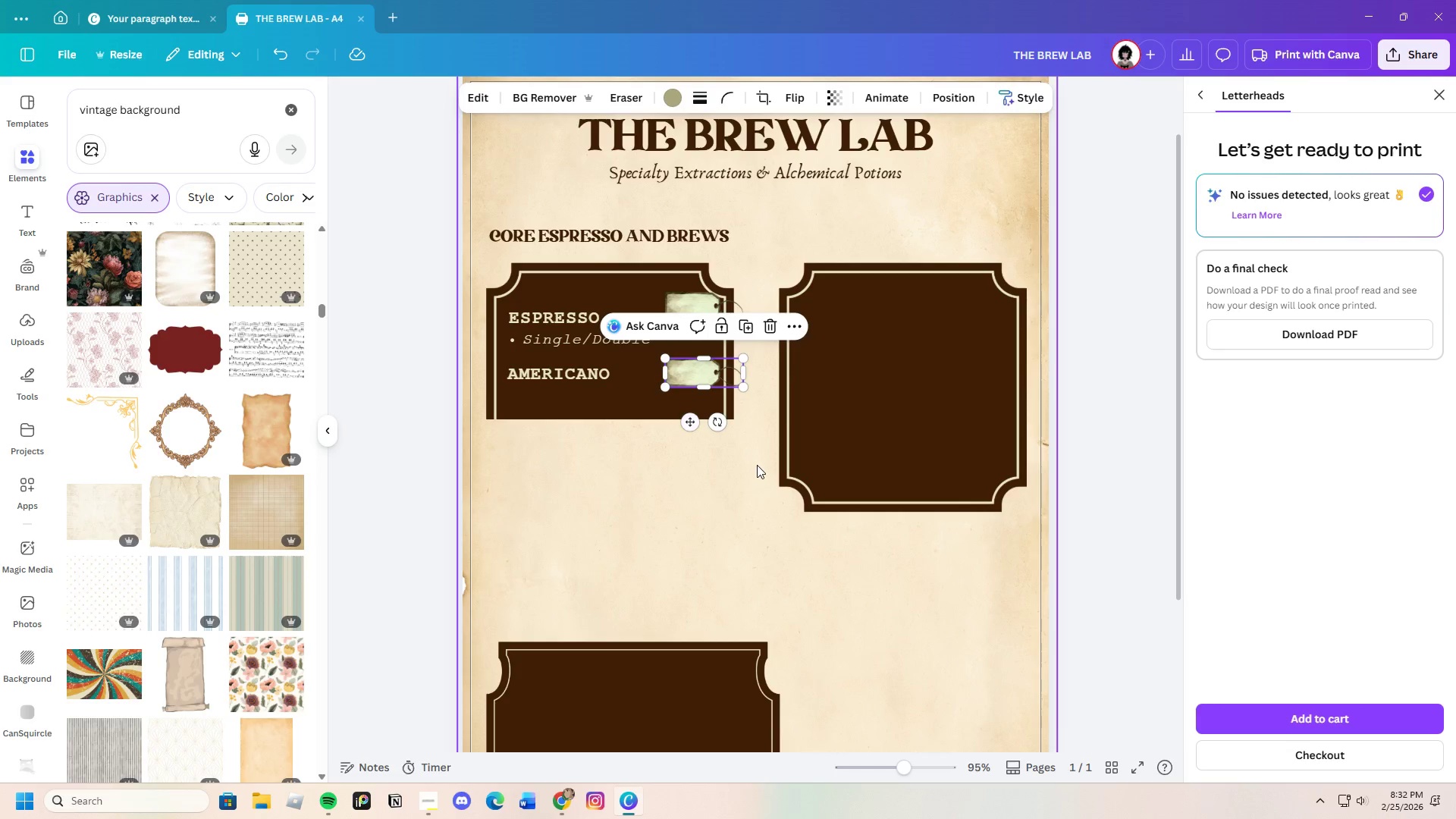 
left_click([757, 465])
 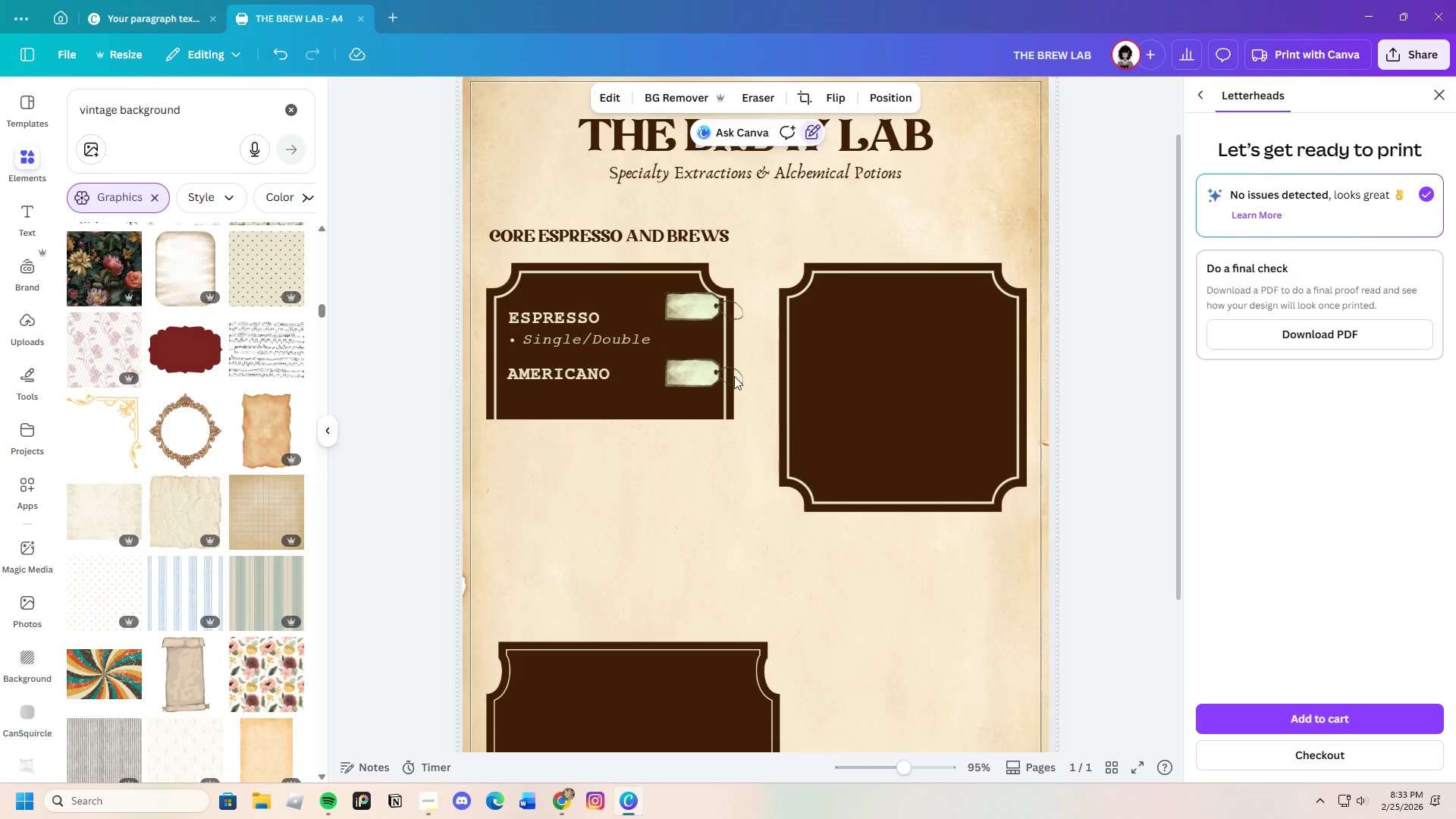 
left_click([706, 307])
 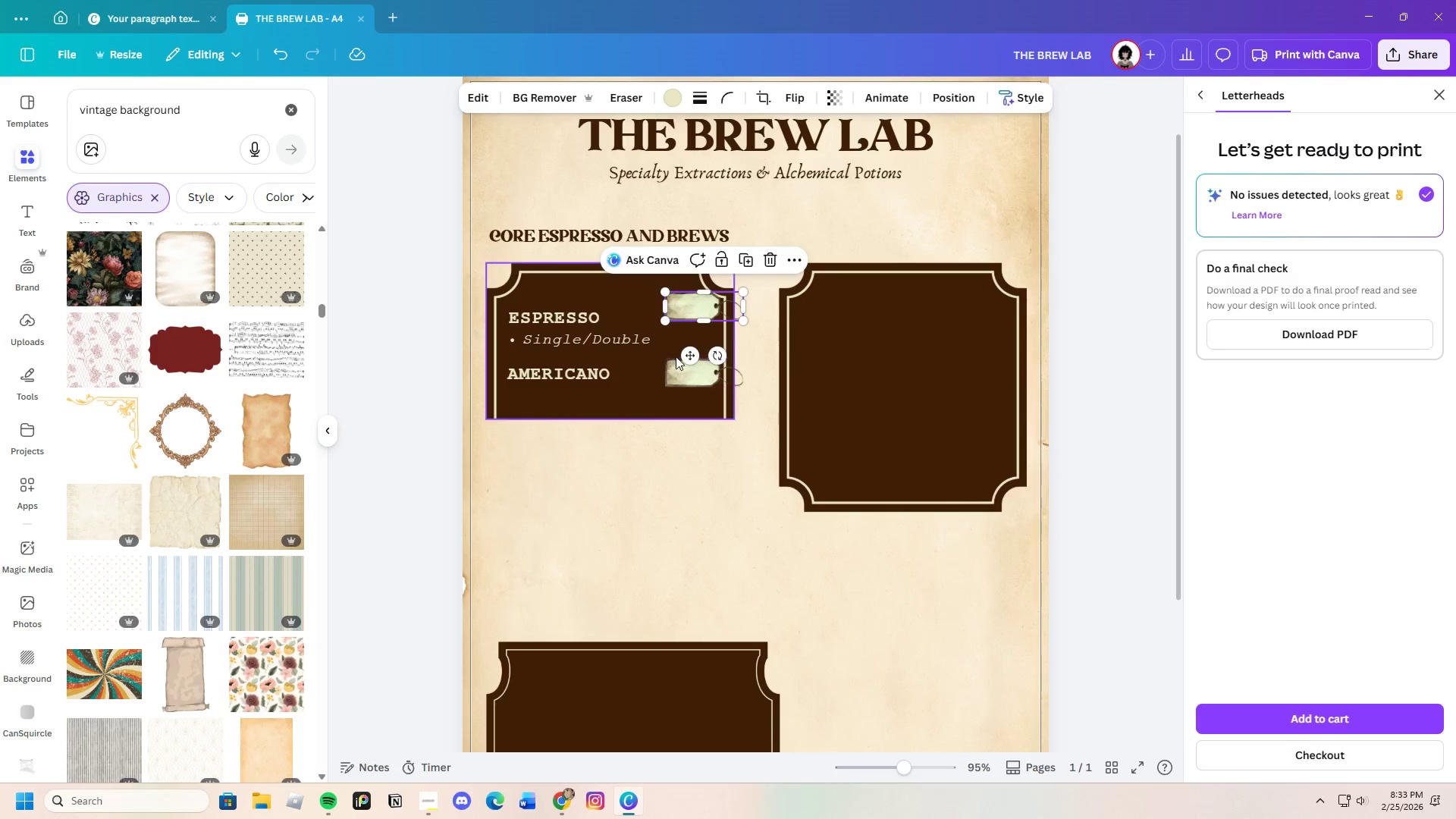 
left_click_drag(start_coordinate=[682, 355], to_coordinate=[682, 373])
 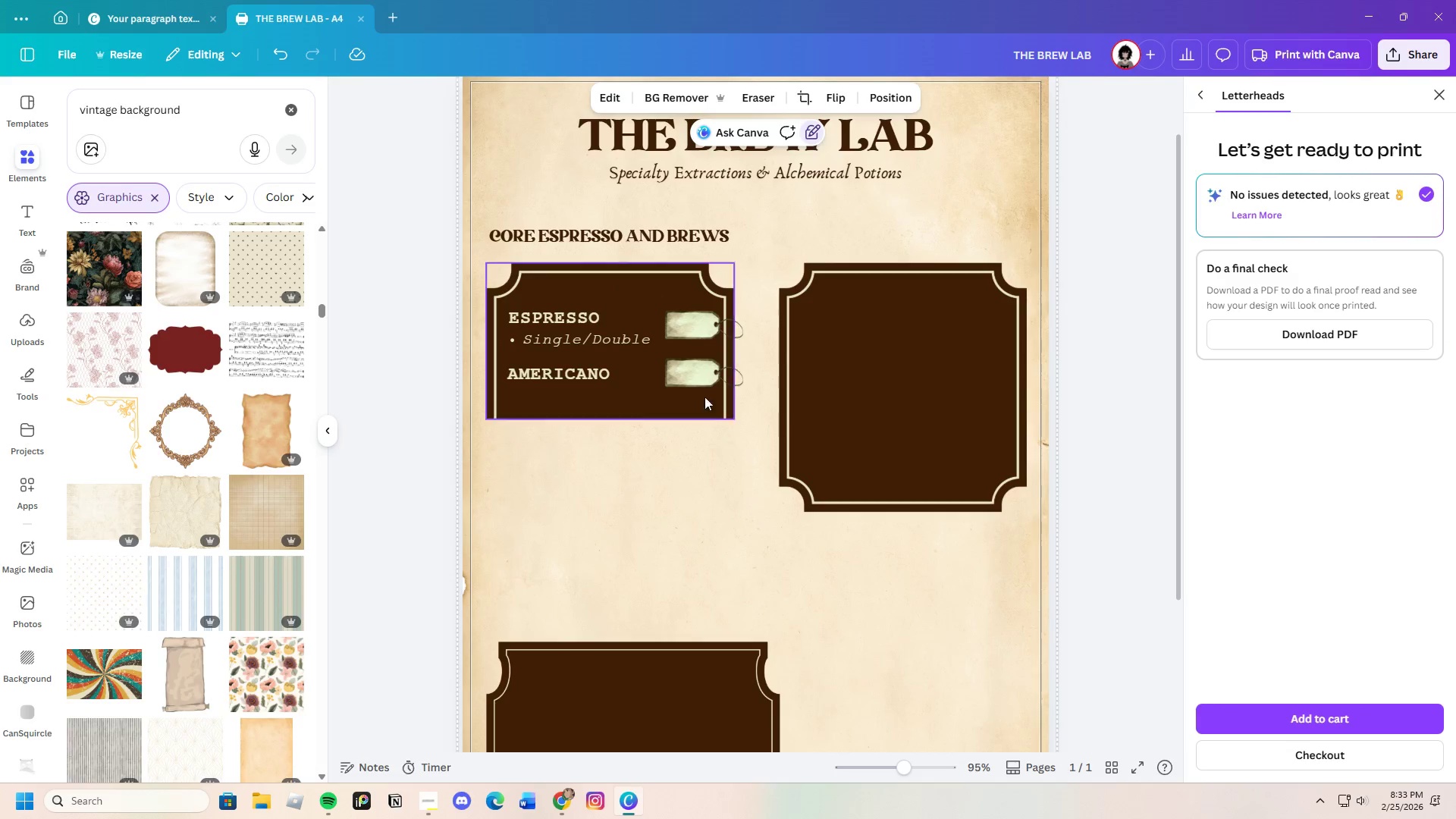 
left_click([696, 374])
 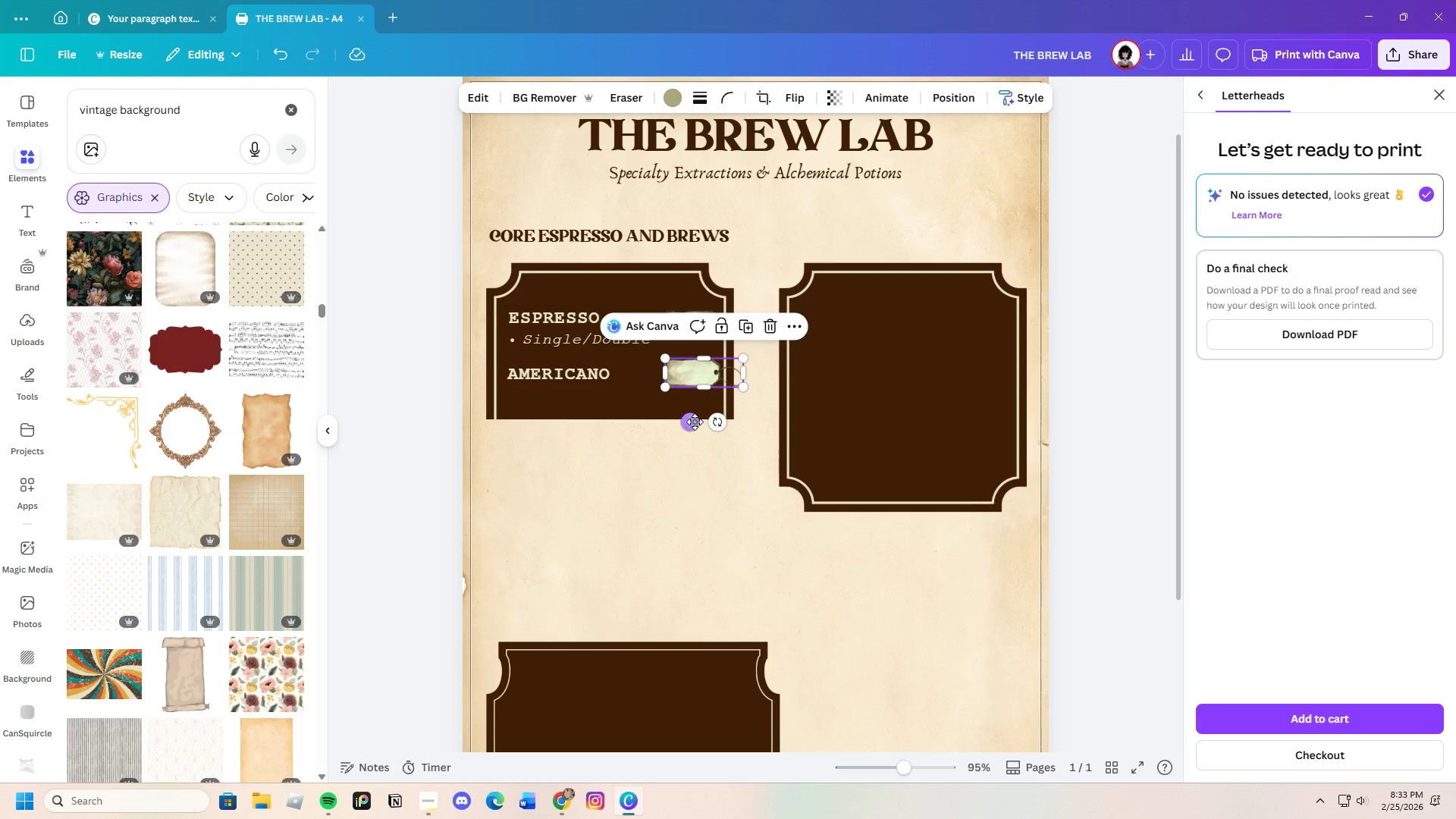 
left_click_drag(start_coordinate=[687, 424], to_coordinate=[689, 432])
 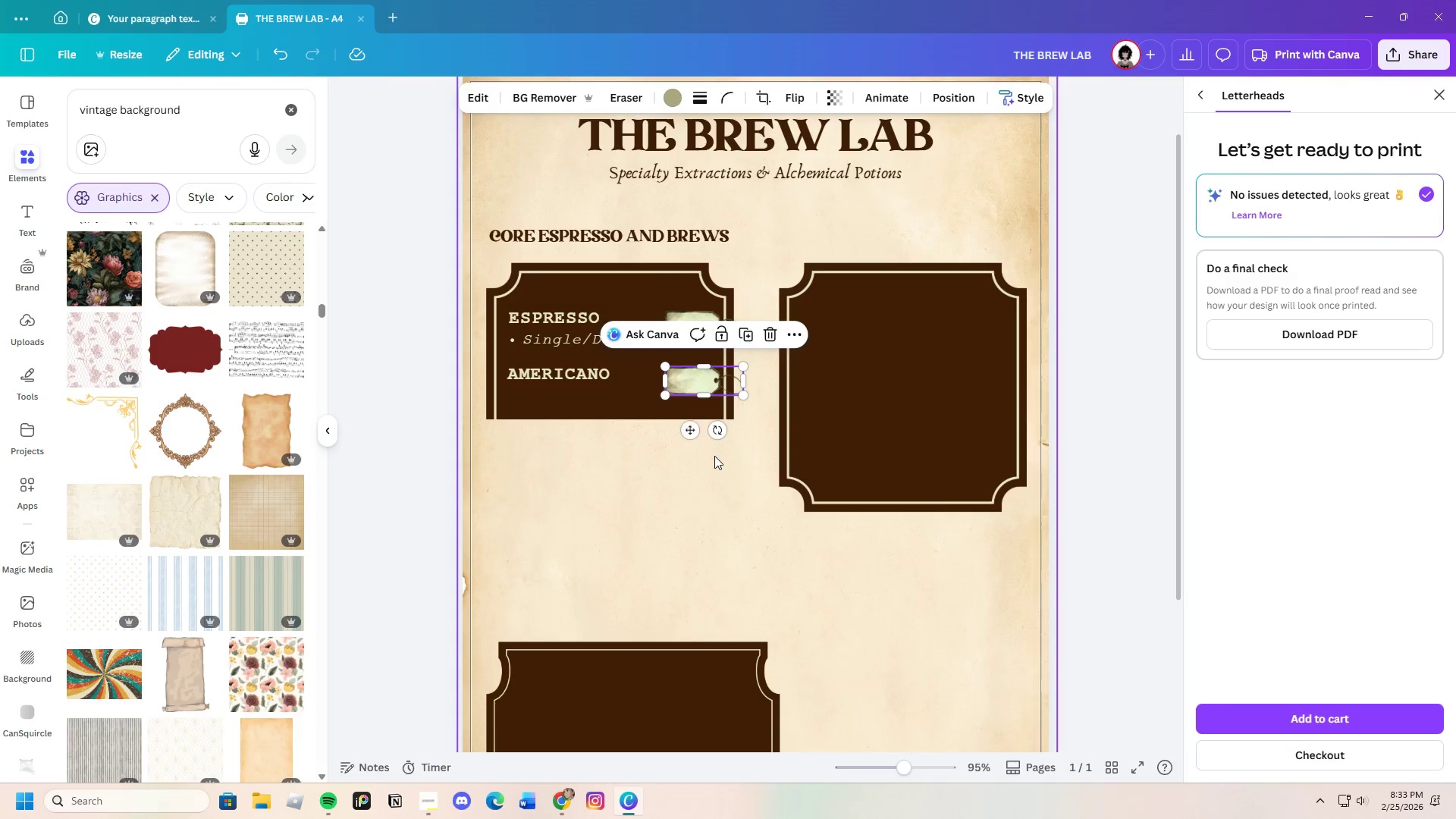 
left_click([714, 456])
 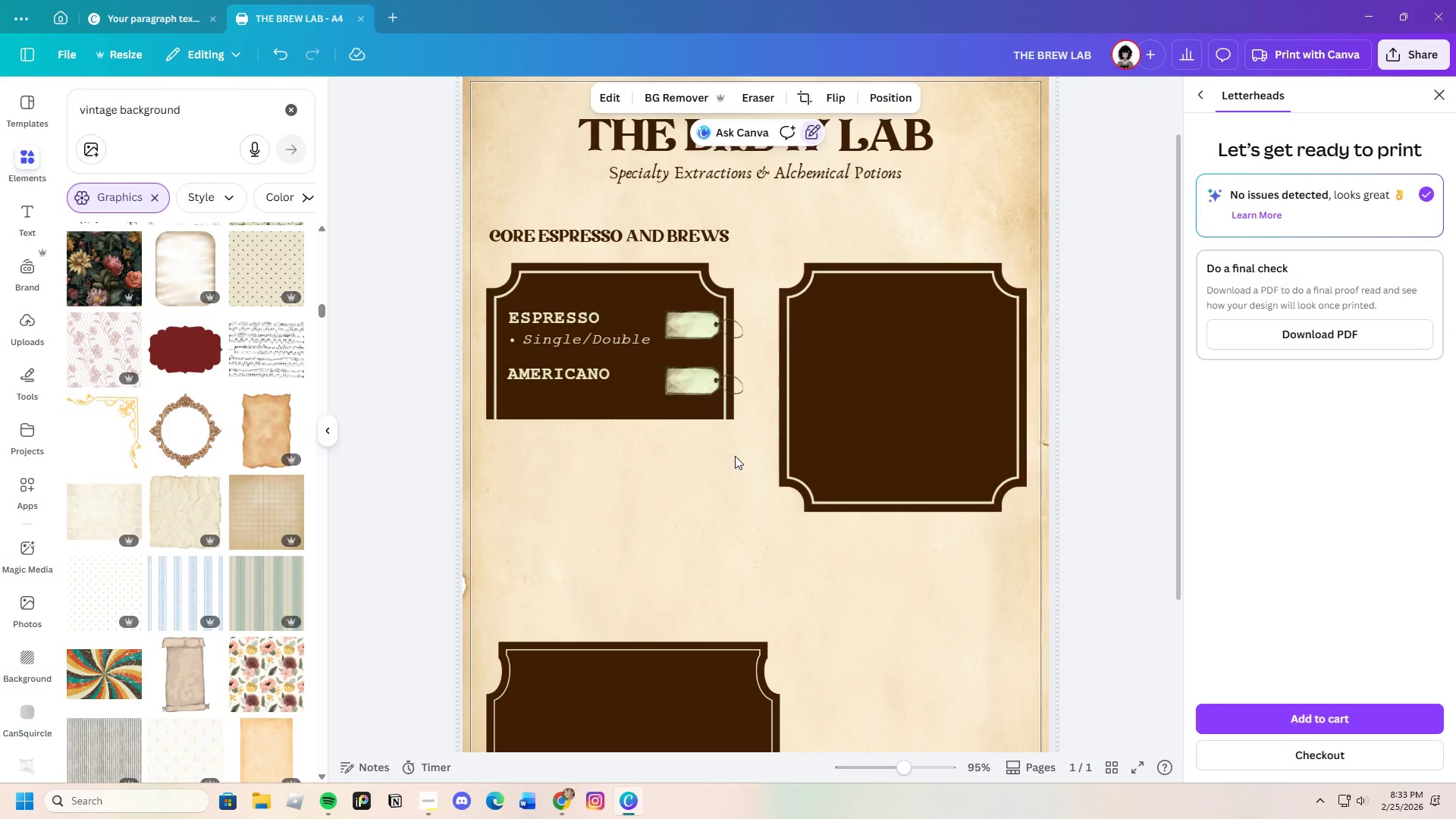 
scroll: coordinate [710, 469], scroll_direction: up, amount: 1.0
 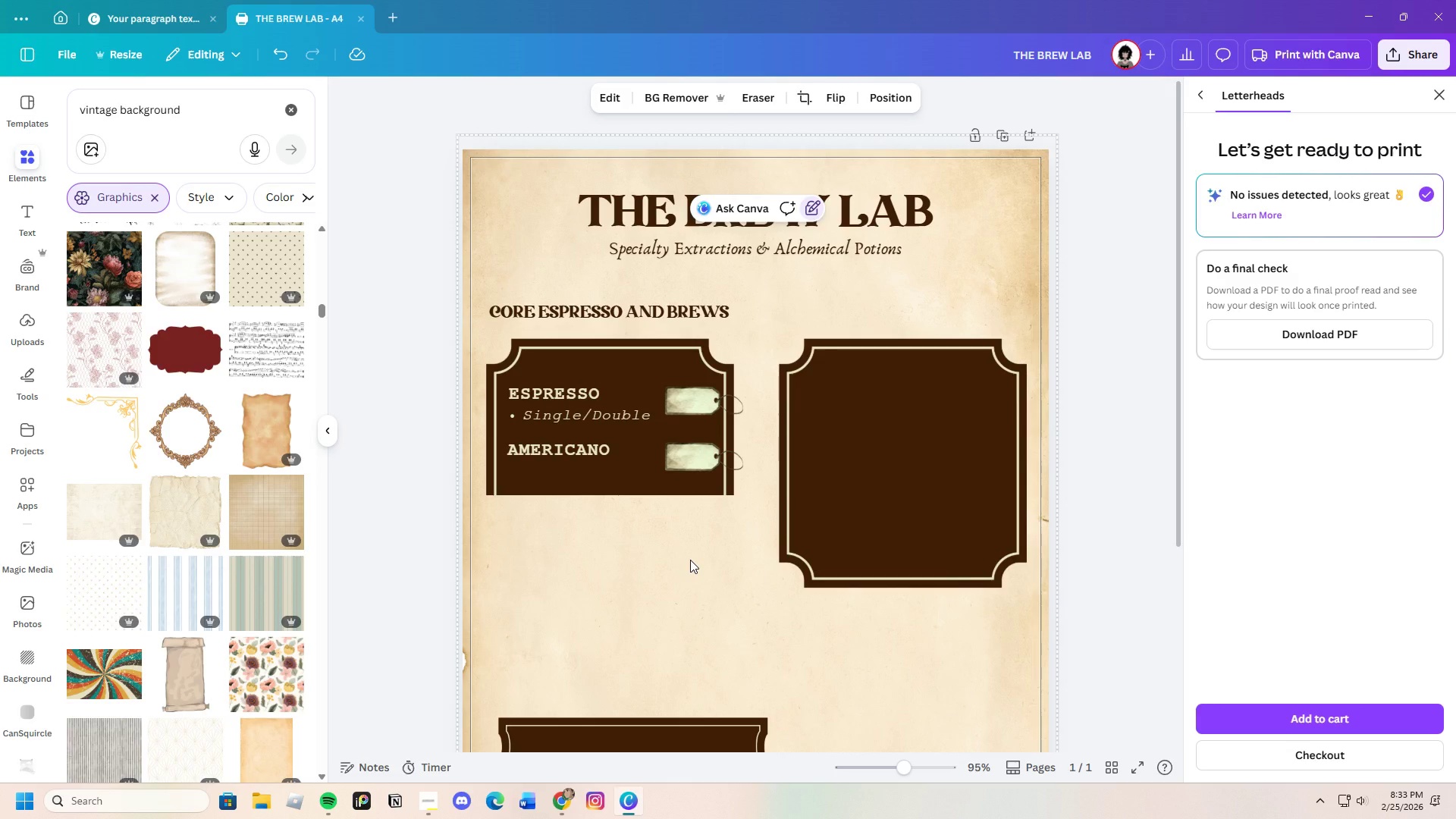 
scroll: coordinate [690, 560], scroll_direction: down, amount: 2.0
 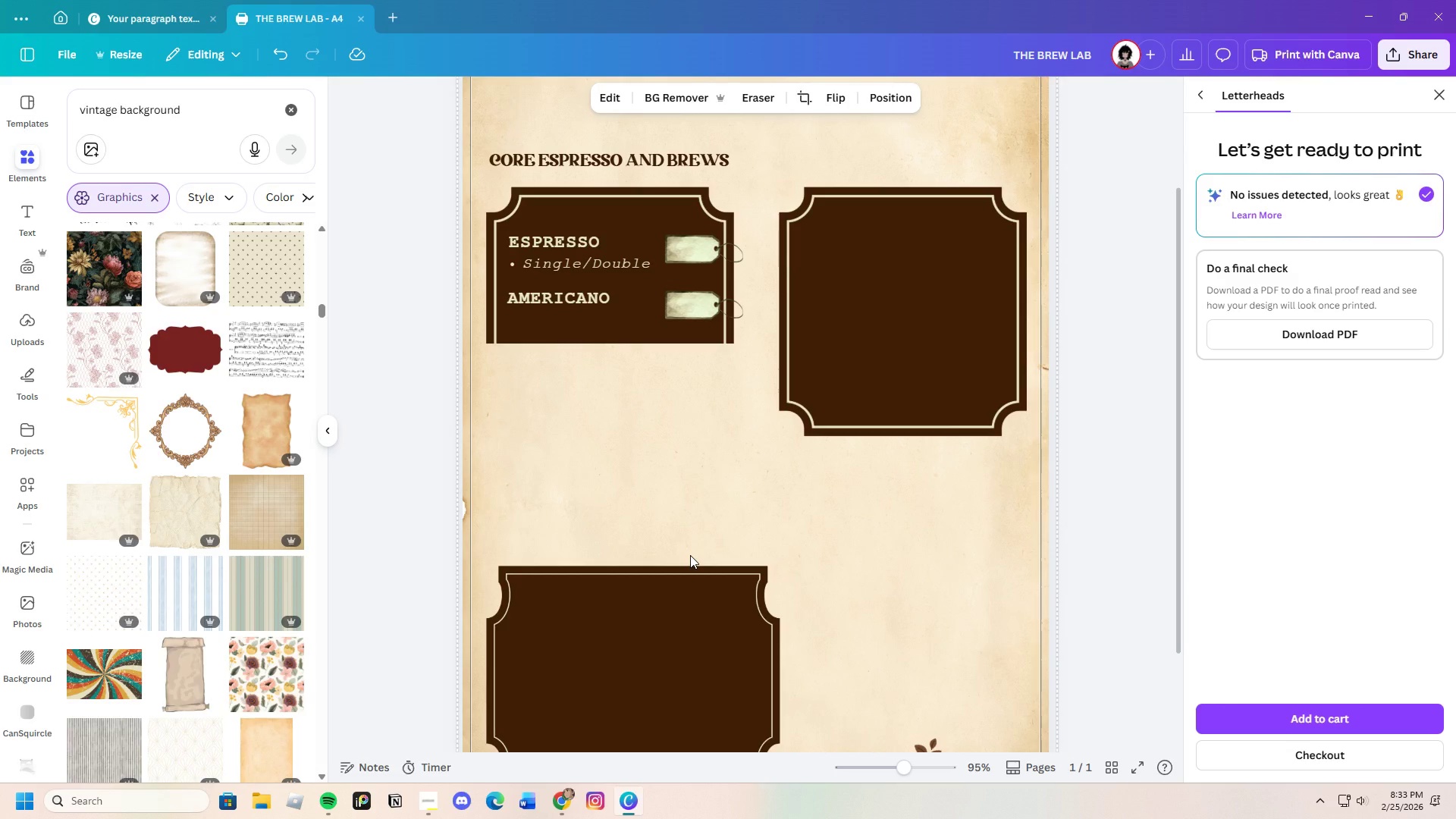 
scroll: coordinate [690, 555], scroll_direction: up, amount: 1.0
 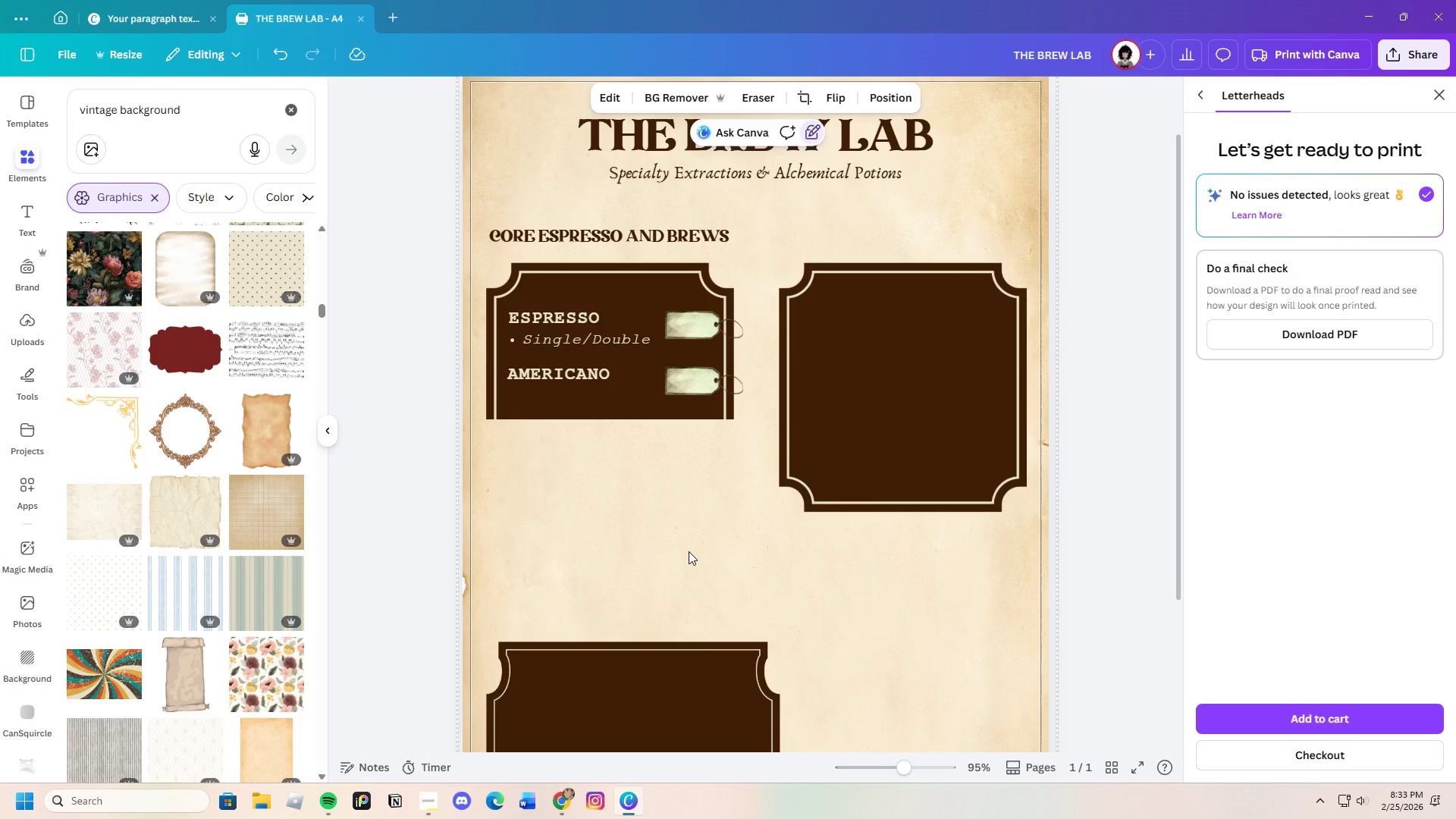 
scroll: coordinate [689, 551], scroll_direction: down, amount: 1.0
 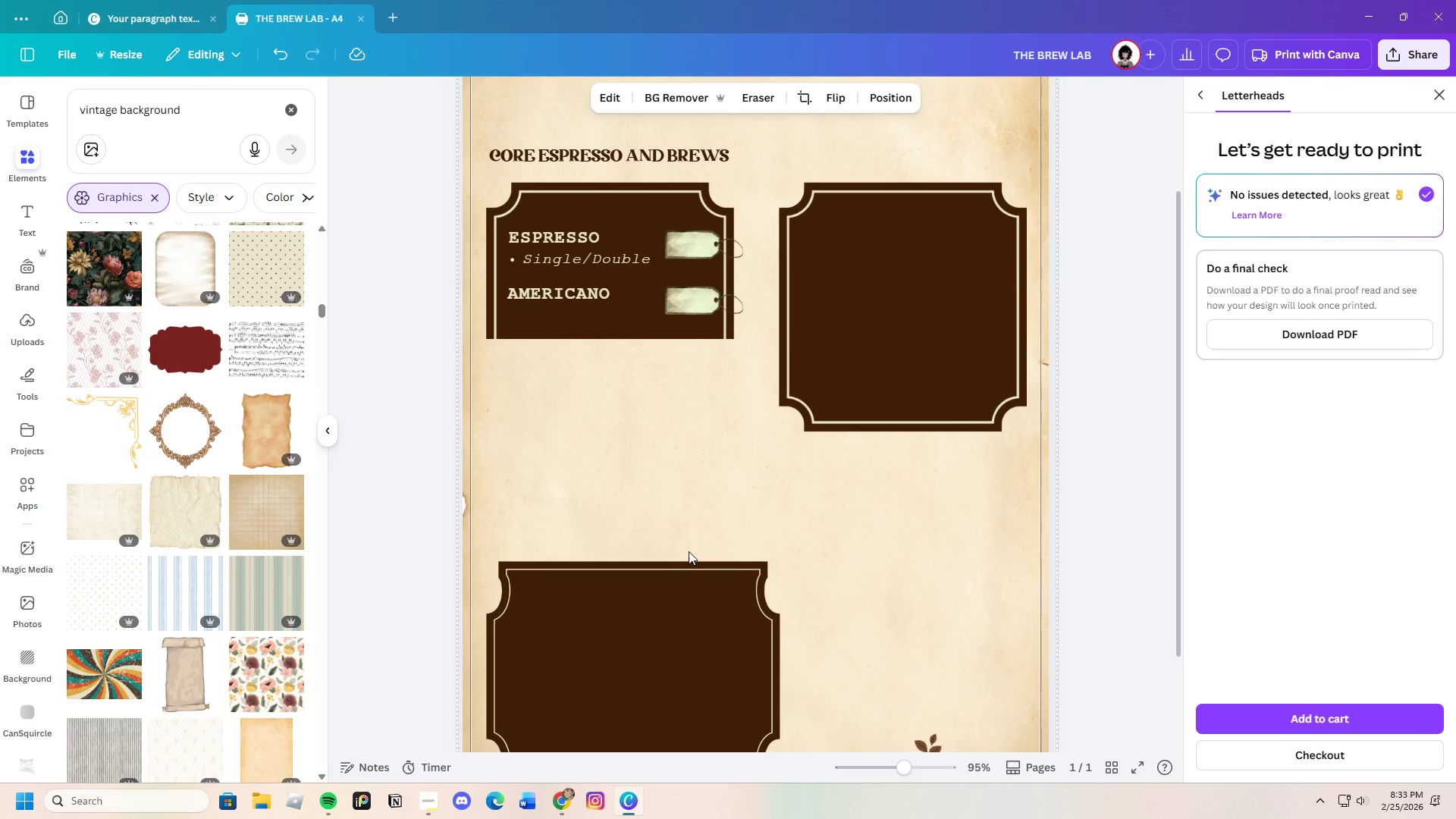 
scroll: coordinate [689, 551], scroll_direction: up, amount: 1.0
 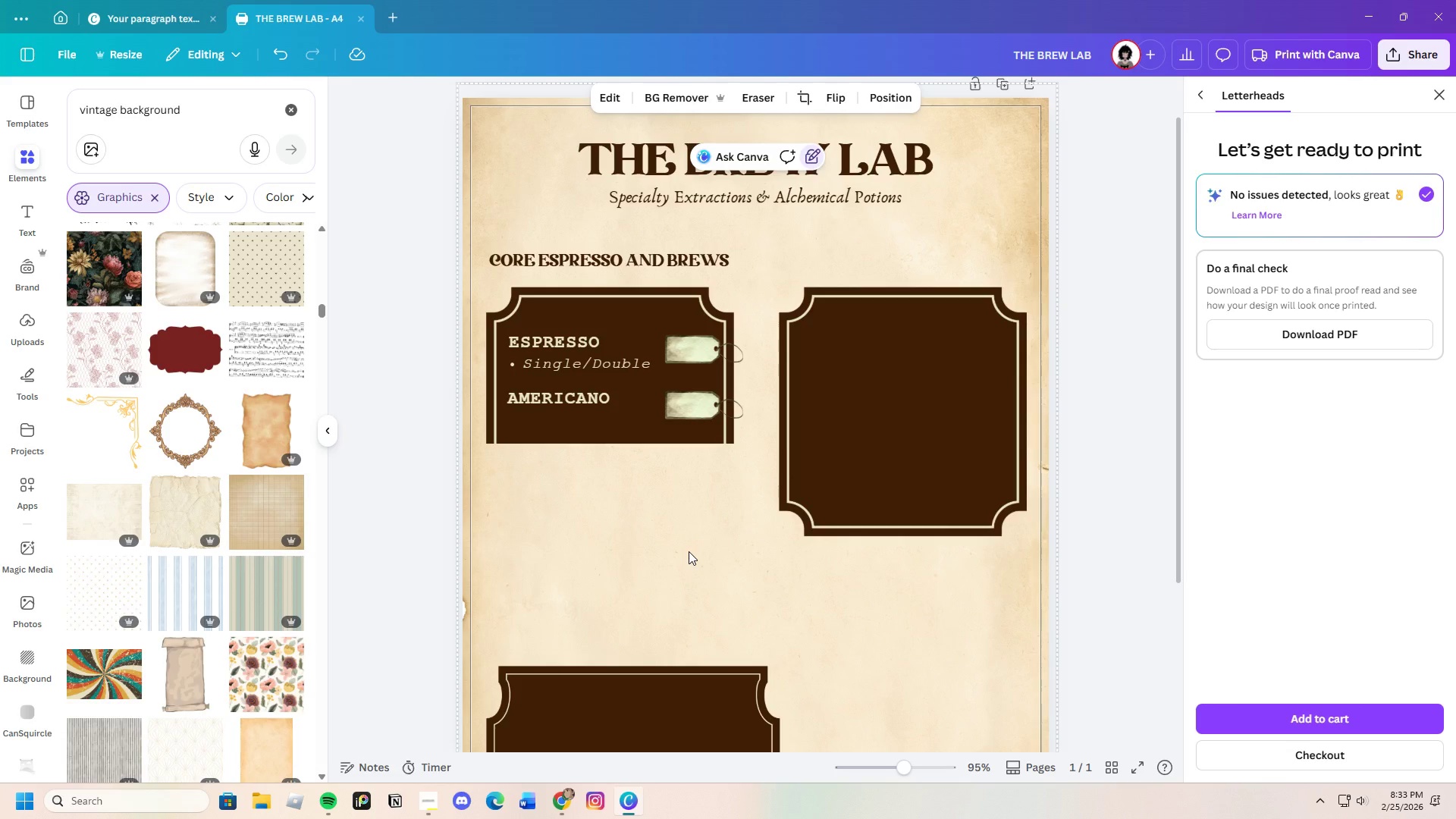 
scroll: coordinate [689, 551], scroll_direction: down, amount: 1.0
 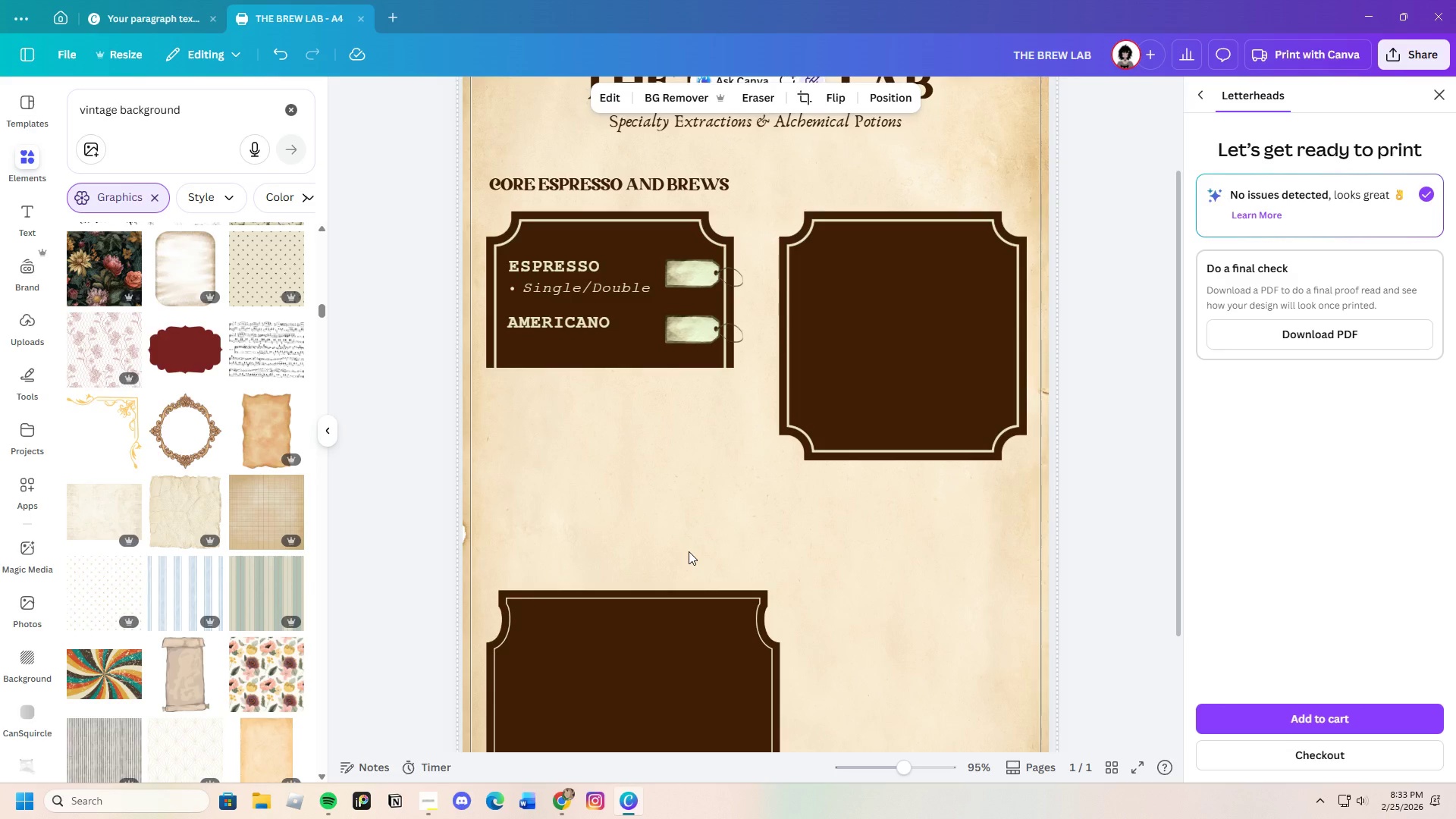 
scroll: coordinate [689, 551], scroll_direction: none, amount: 0.0
 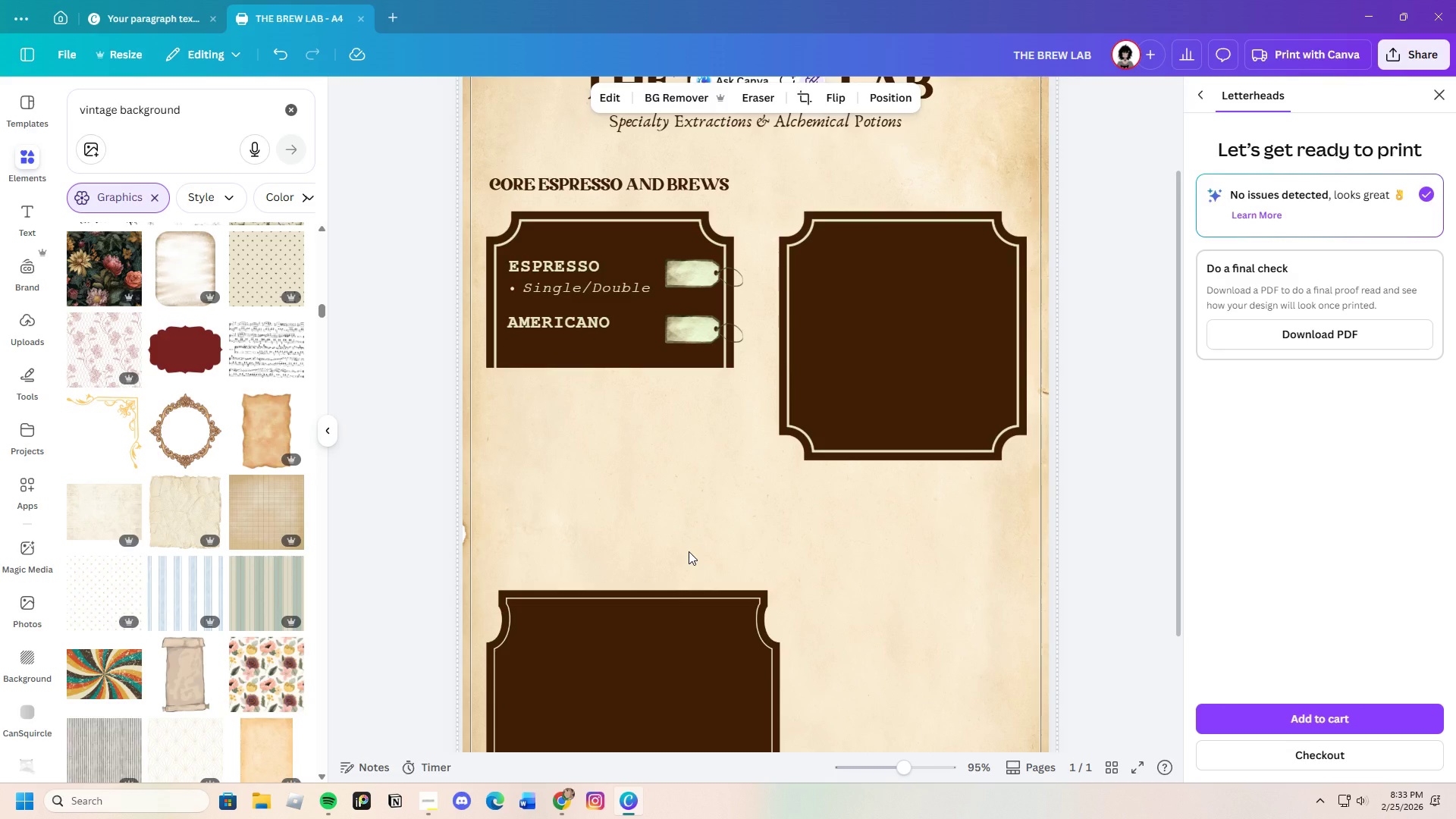 
scroll: coordinate [689, 551], scroll_direction: up, amount: 1.0
 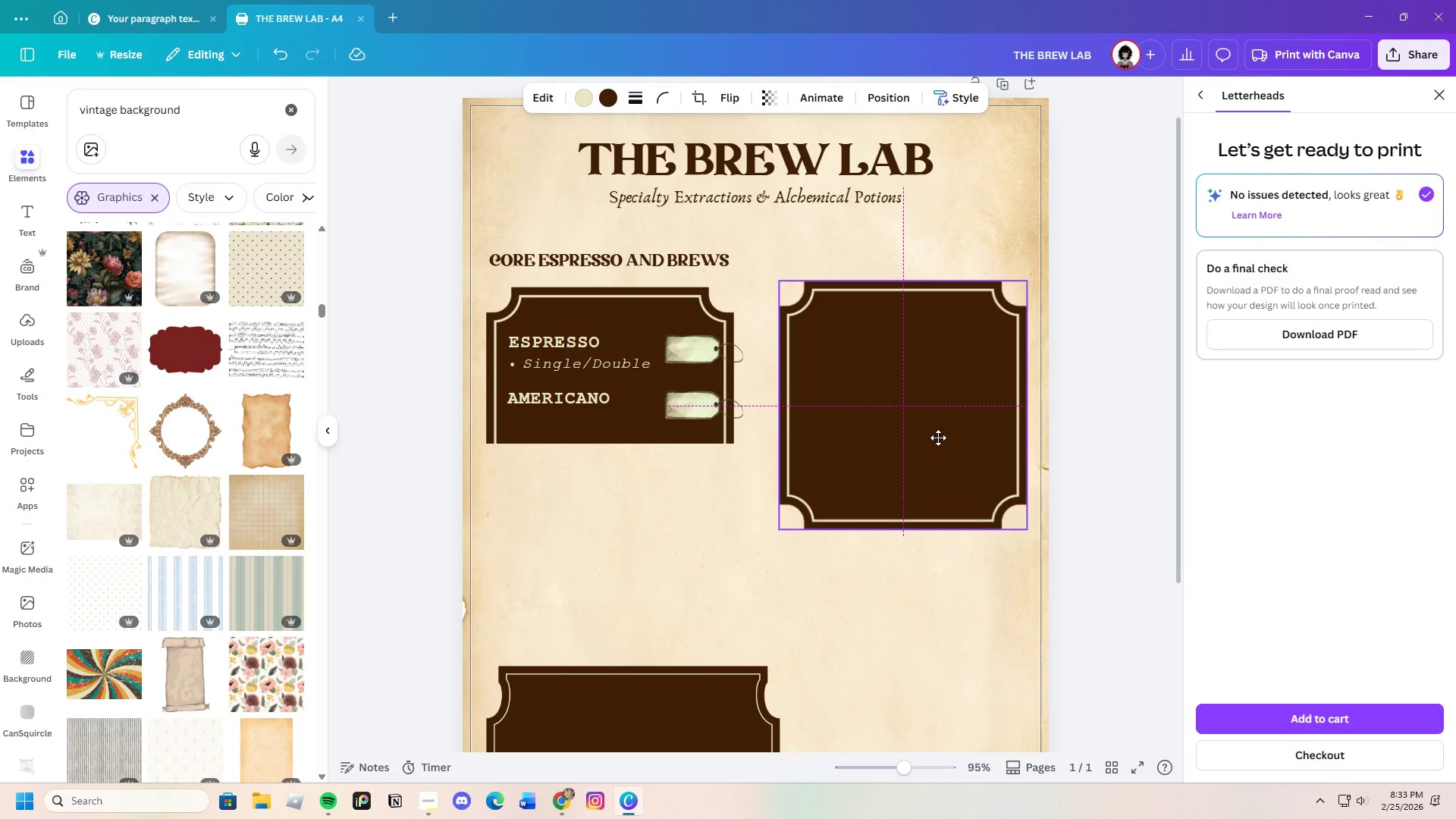 
wait(7.3)
 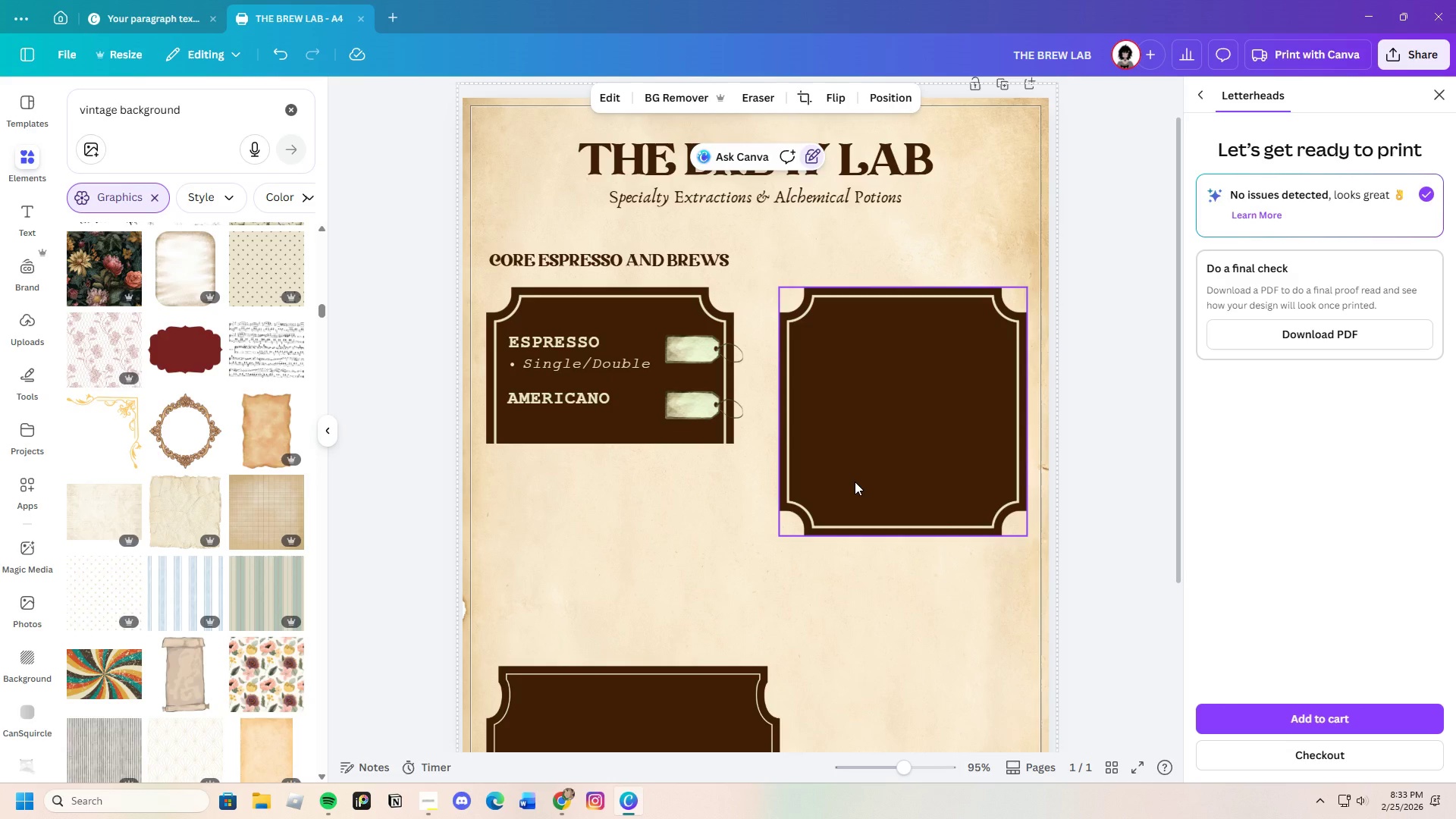 
double_click([939, 498])
 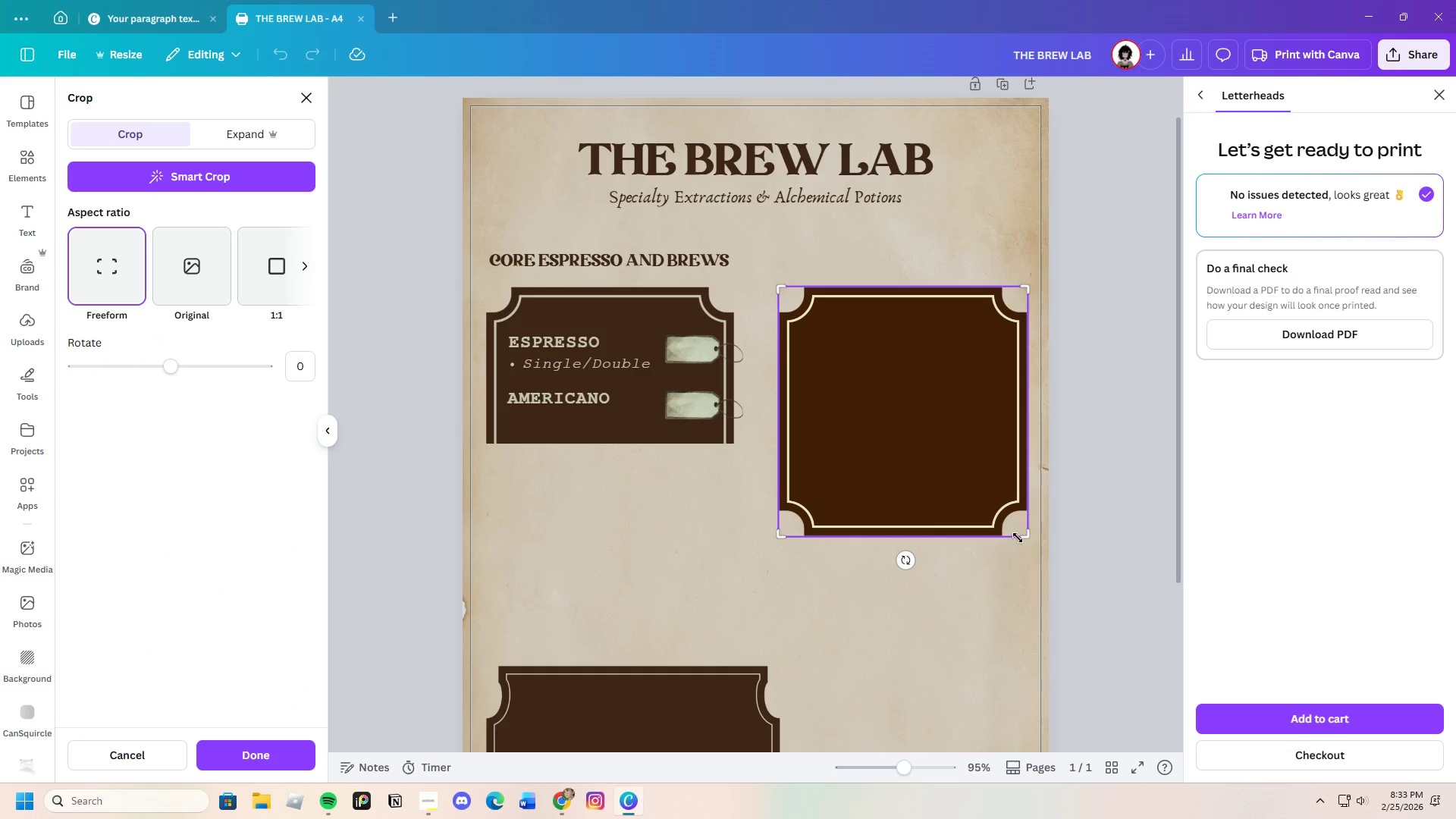 
left_click_drag(start_coordinate=[1025, 538], to_coordinate=[1035, 481])
 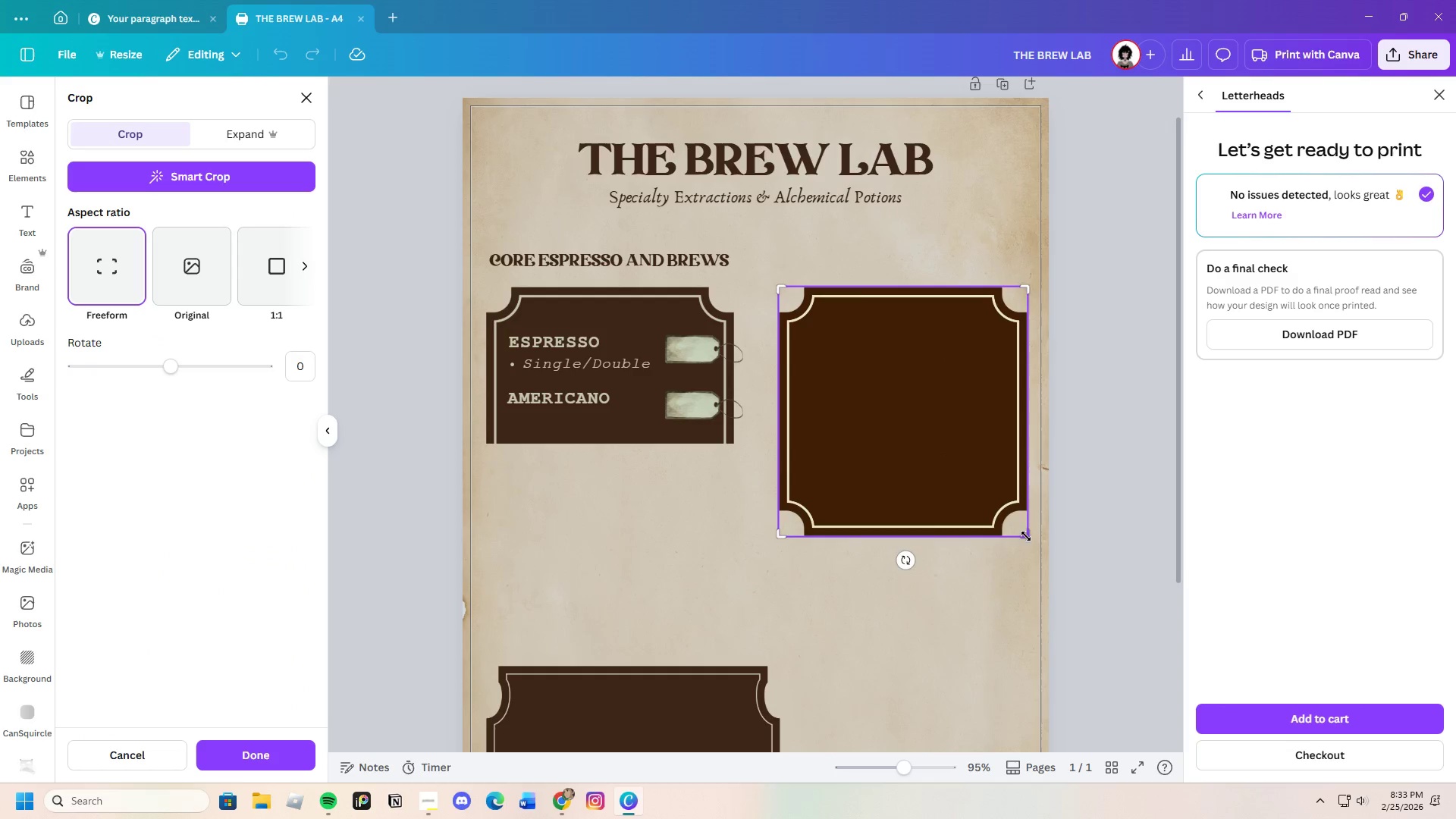 
left_click_drag(start_coordinate=[1026, 536], to_coordinate=[1031, 446])
 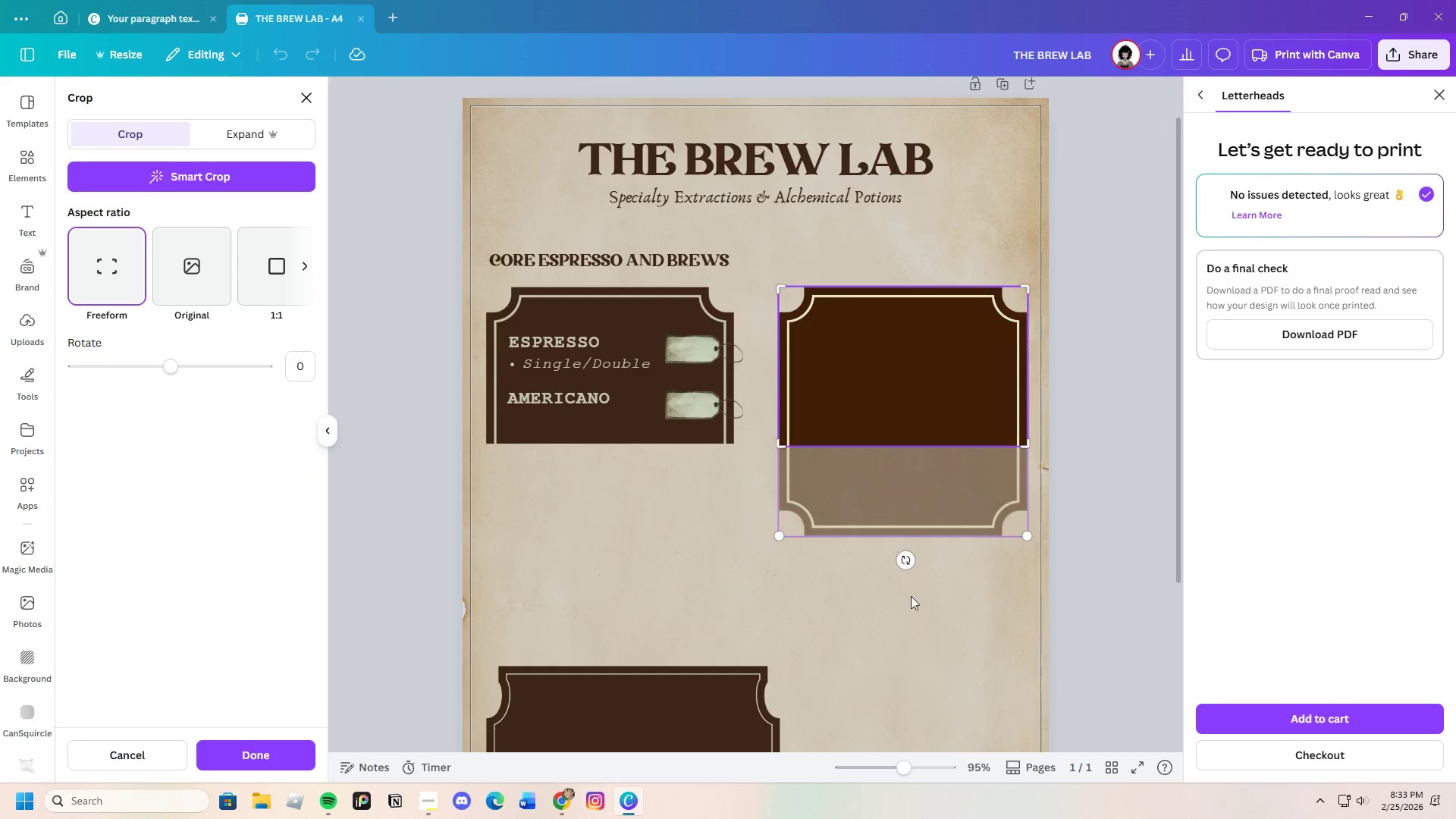 
left_click([911, 606])
 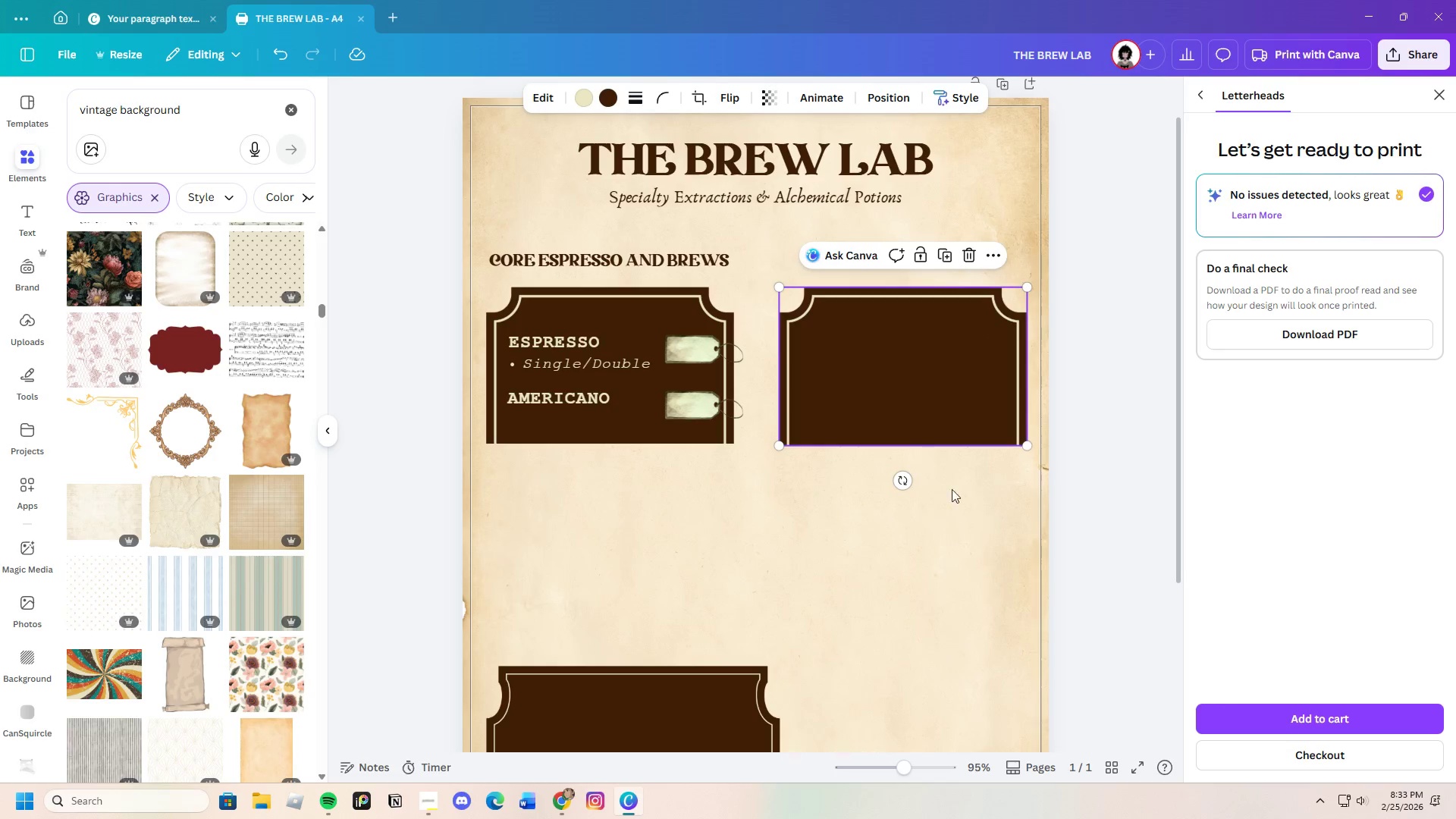 
left_click([965, 501])
 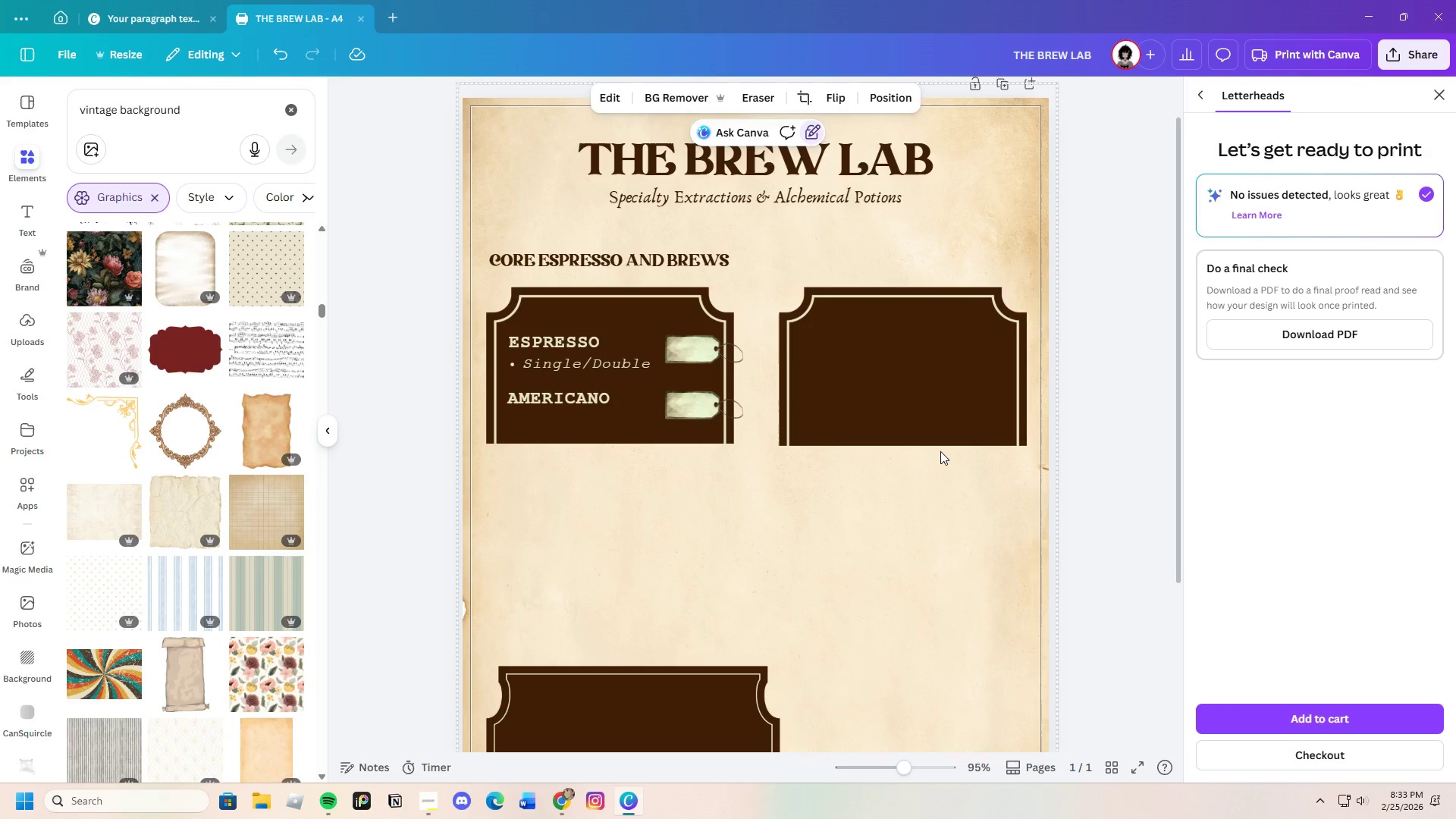 
left_click([981, 445])
 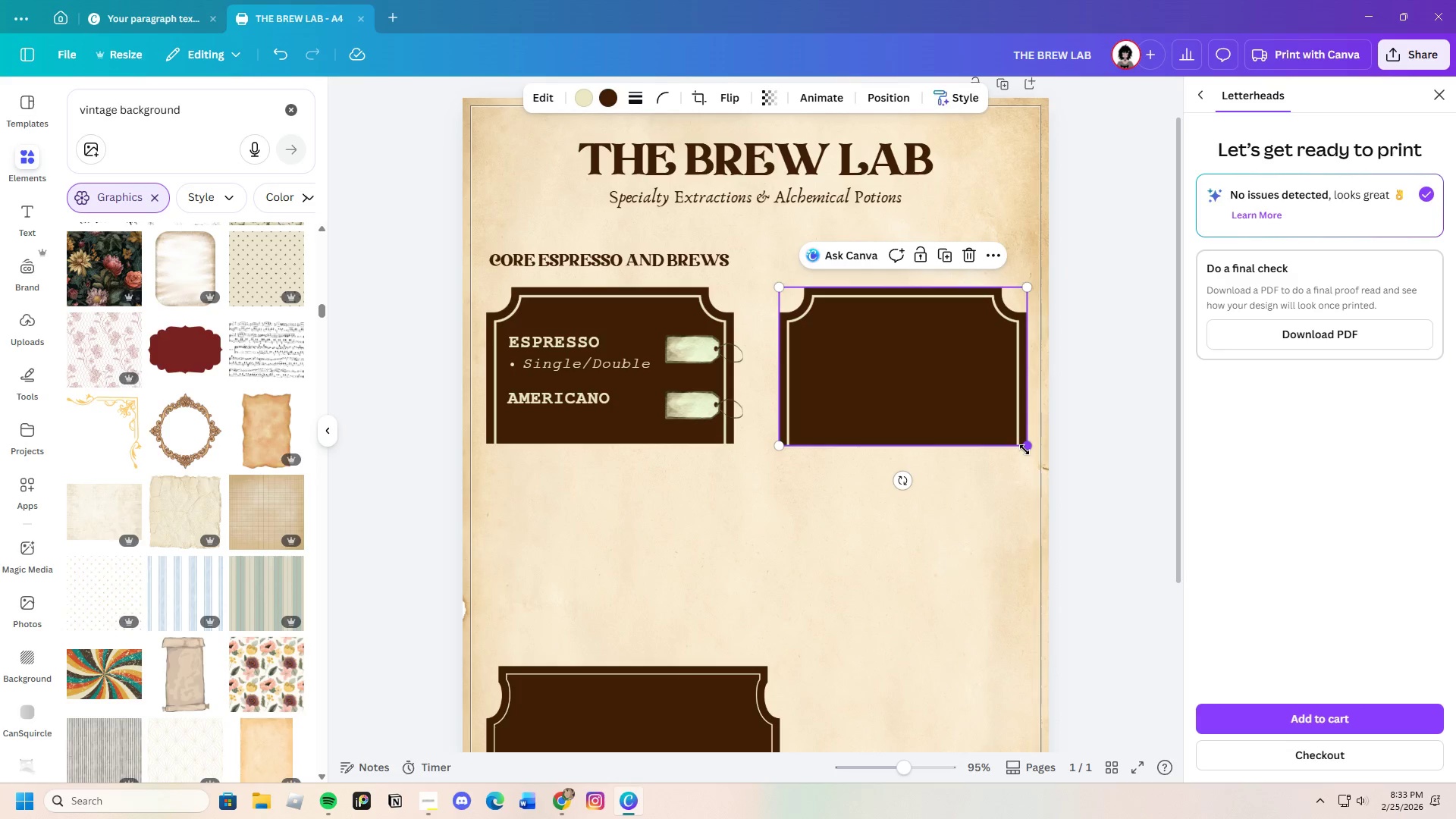 
left_click_drag(start_coordinate=[1025, 450], to_coordinate=[1025, 444])
 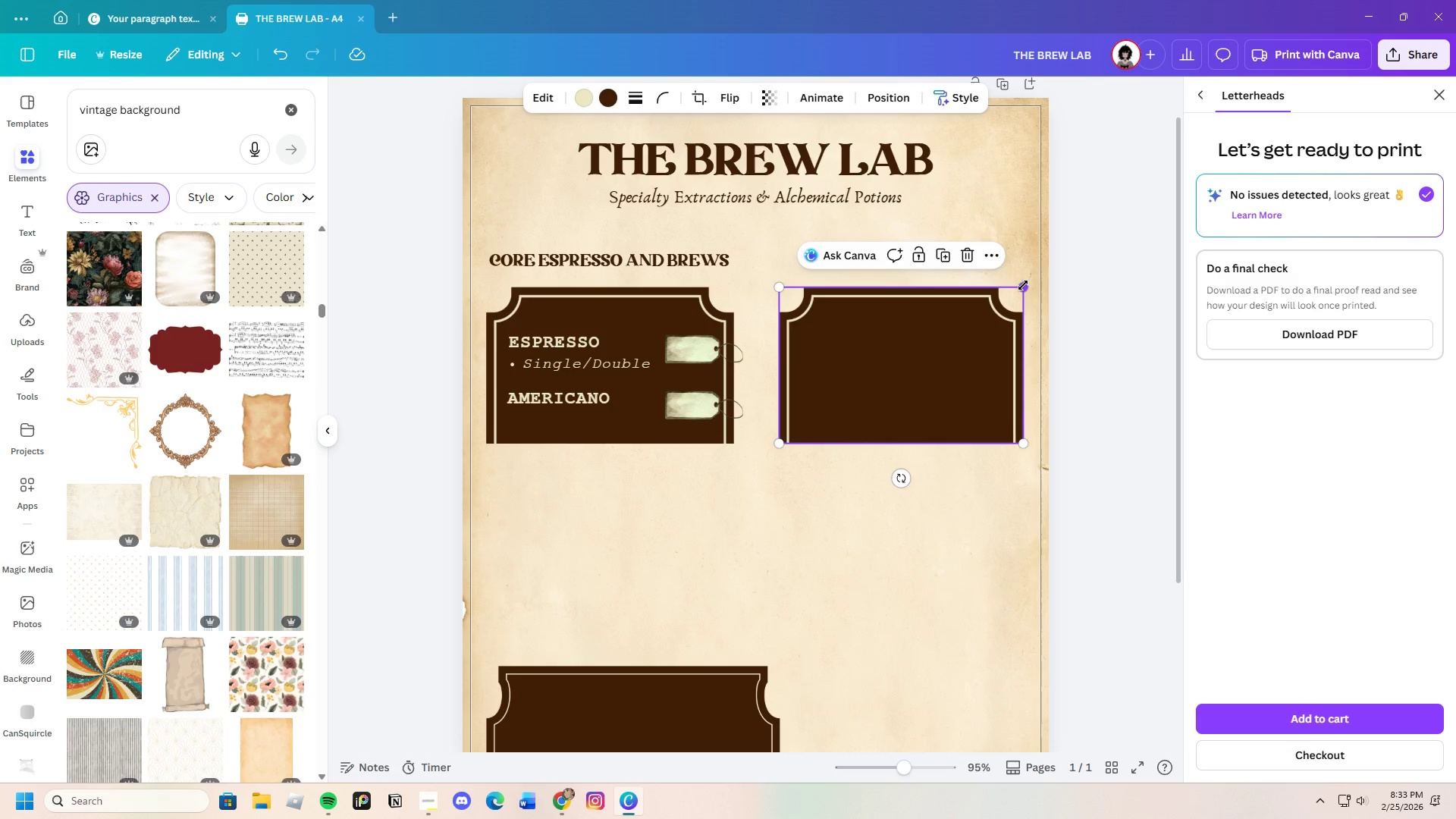 
left_click_drag(start_coordinate=[1024, 285], to_coordinate=[1021, 289])
 